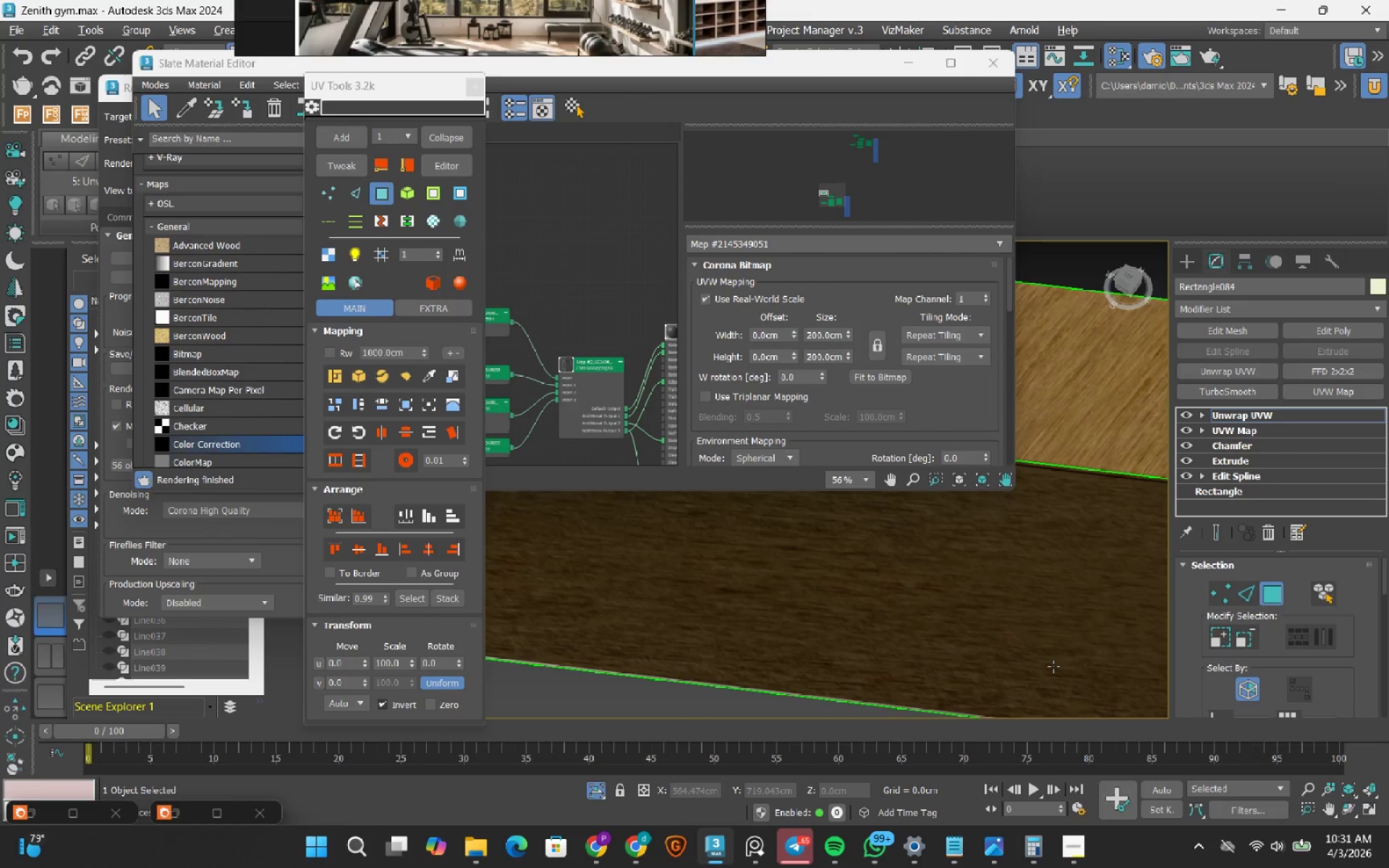 
left_click([15, 54])
 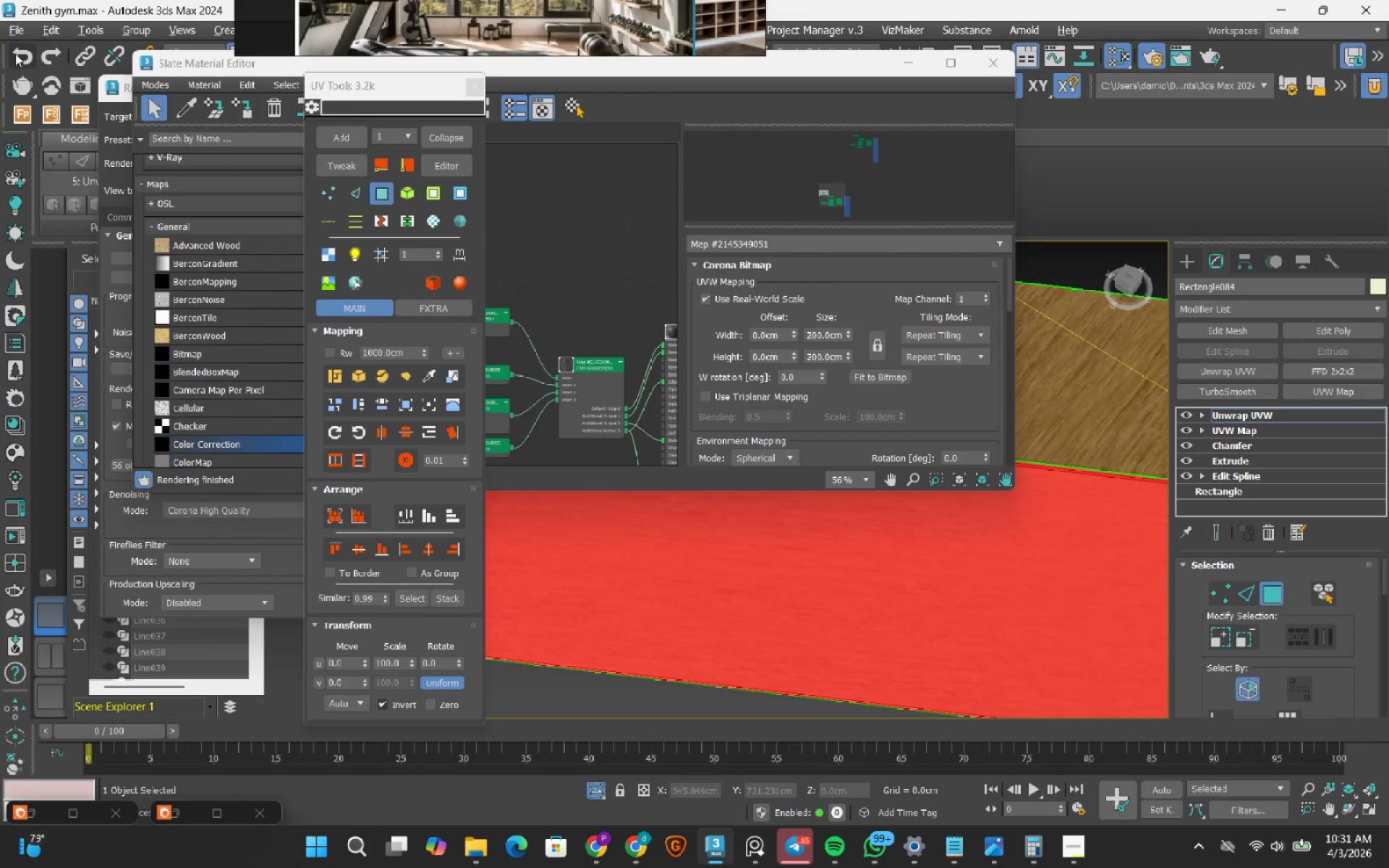 
left_click([15, 54])
 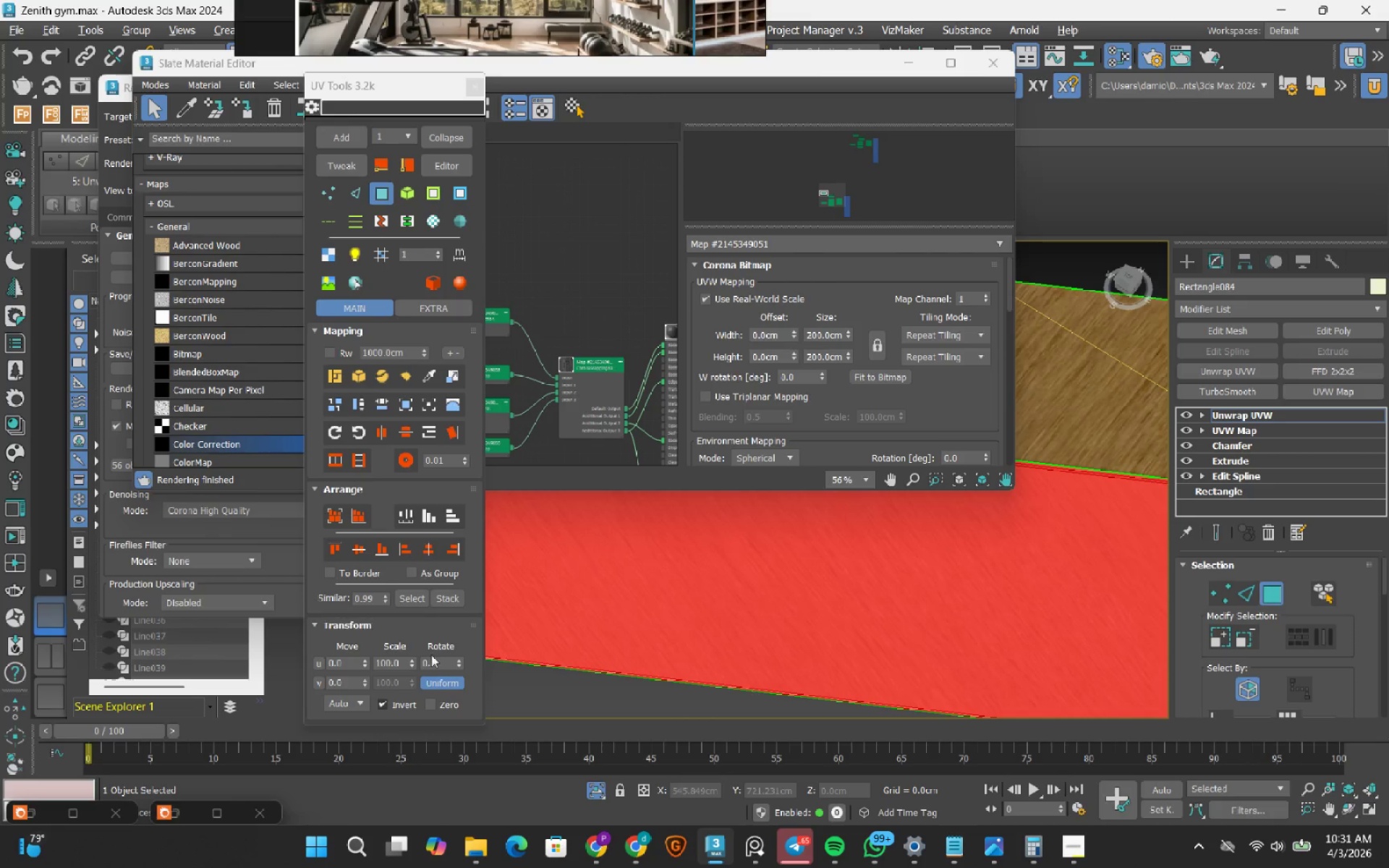 
double_click([432, 664])
 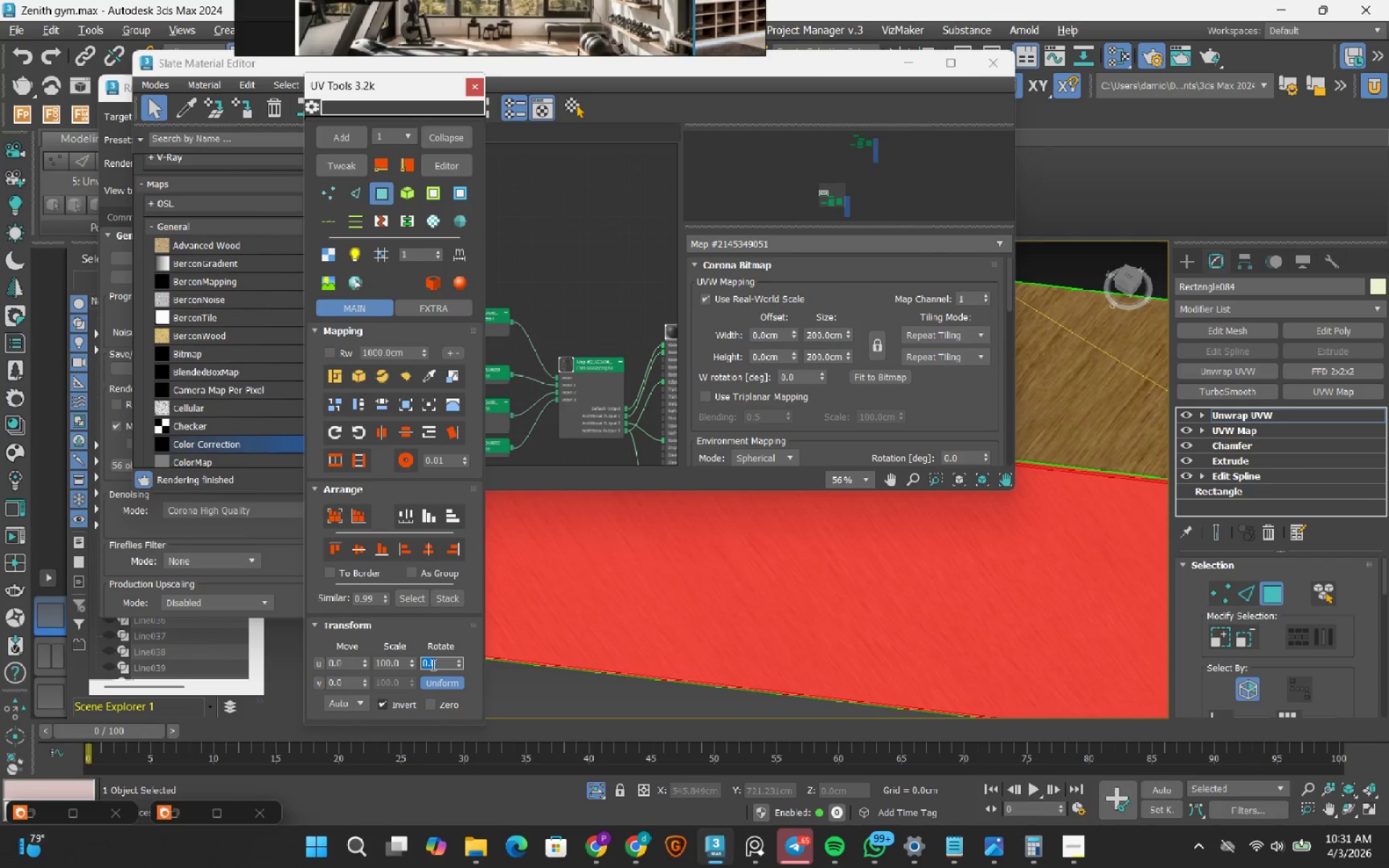 
key(Numpad9)
 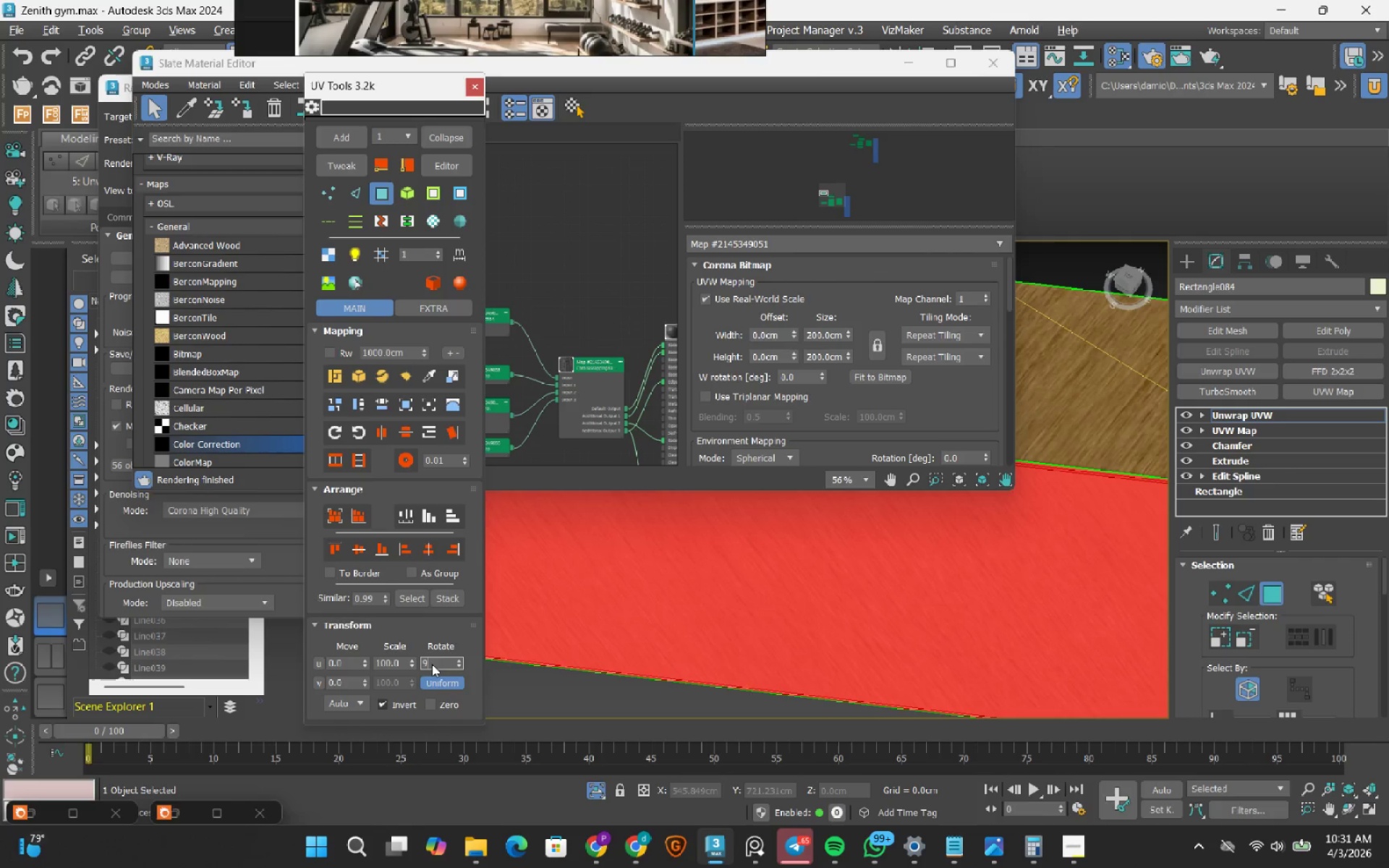 
key(Numpad0)
 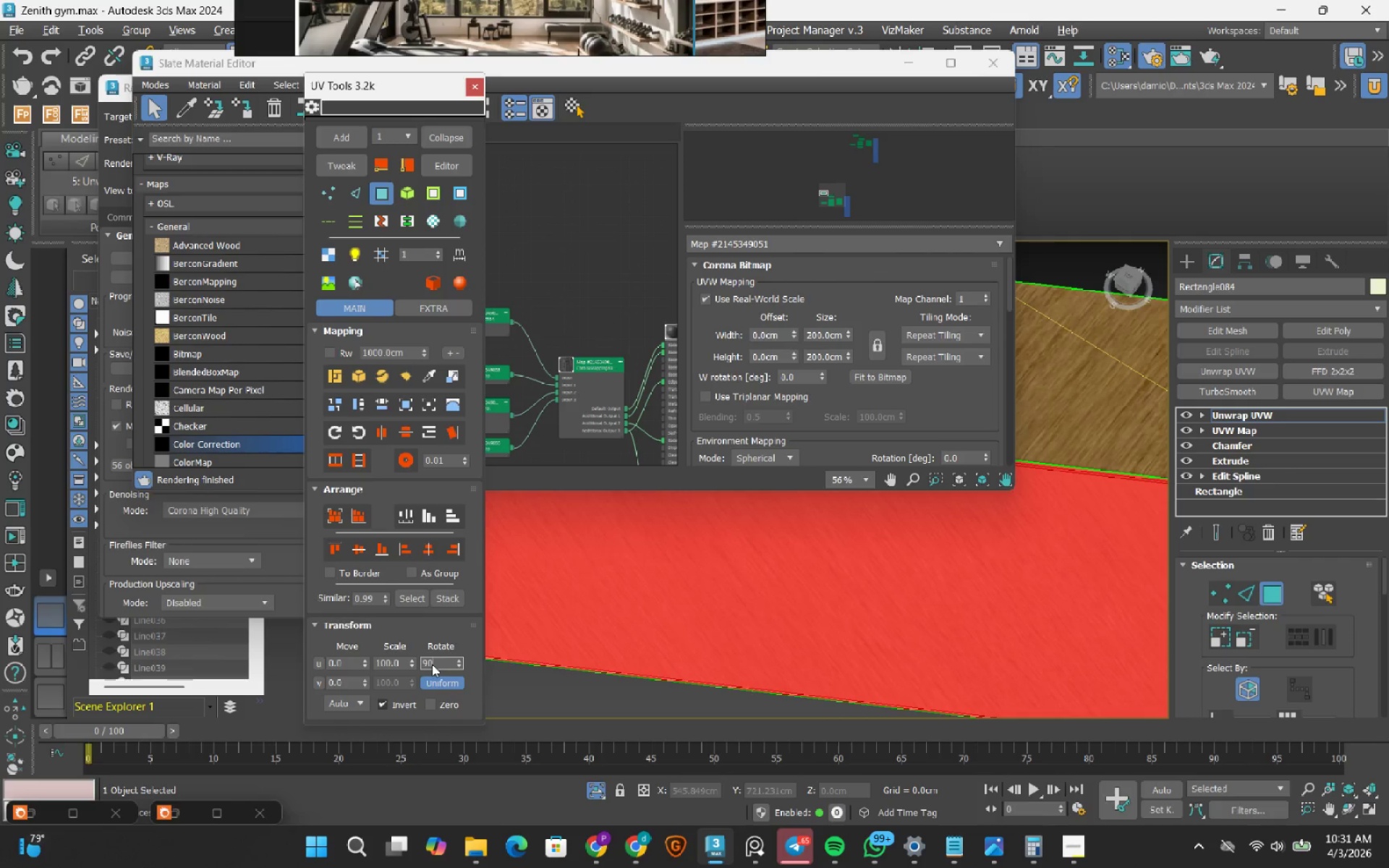 
key(NumpadEnter)
 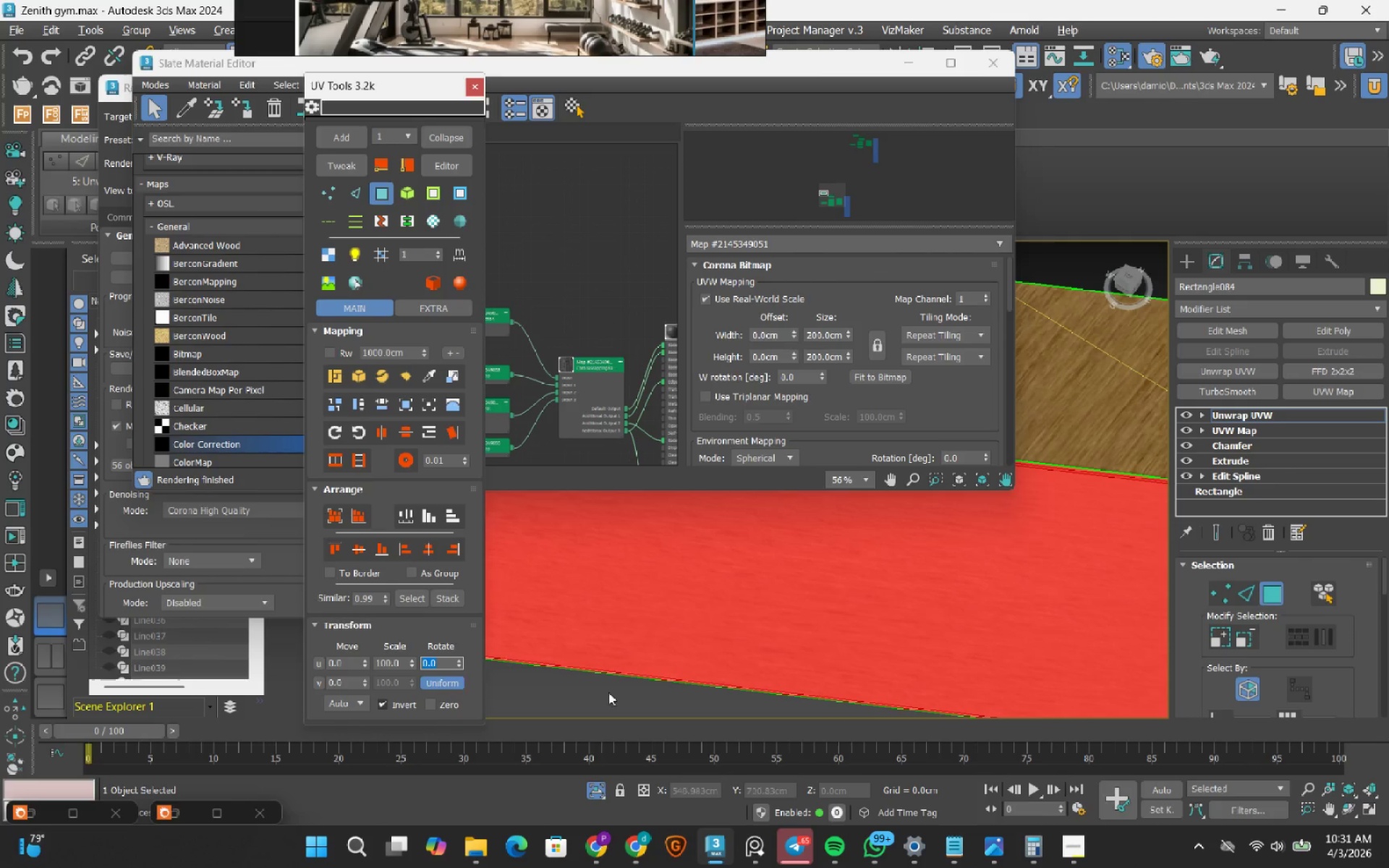 
left_click([779, 695])
 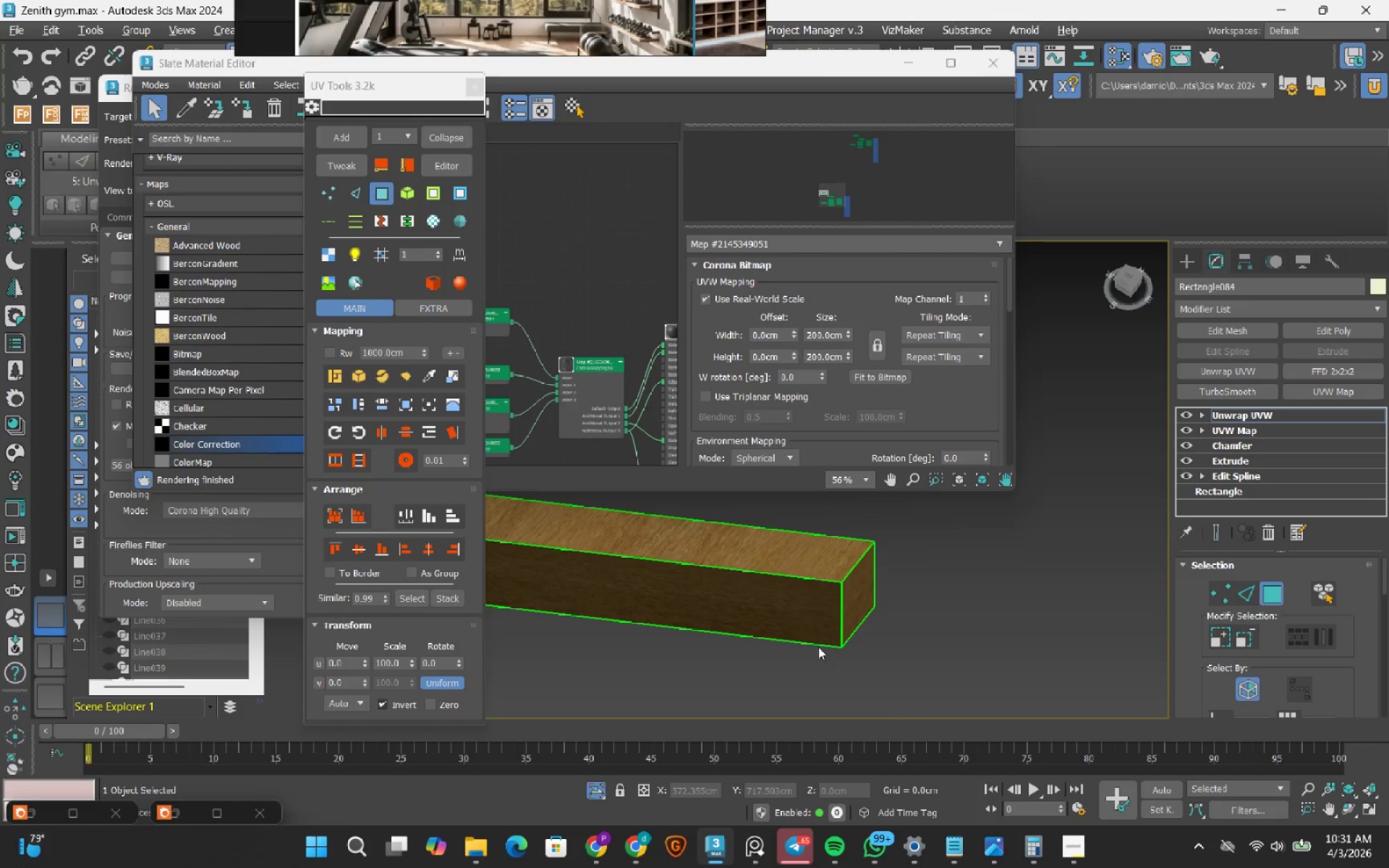 
scroll: coordinate [711, 614], scroll_direction: down, amount: 4.0
 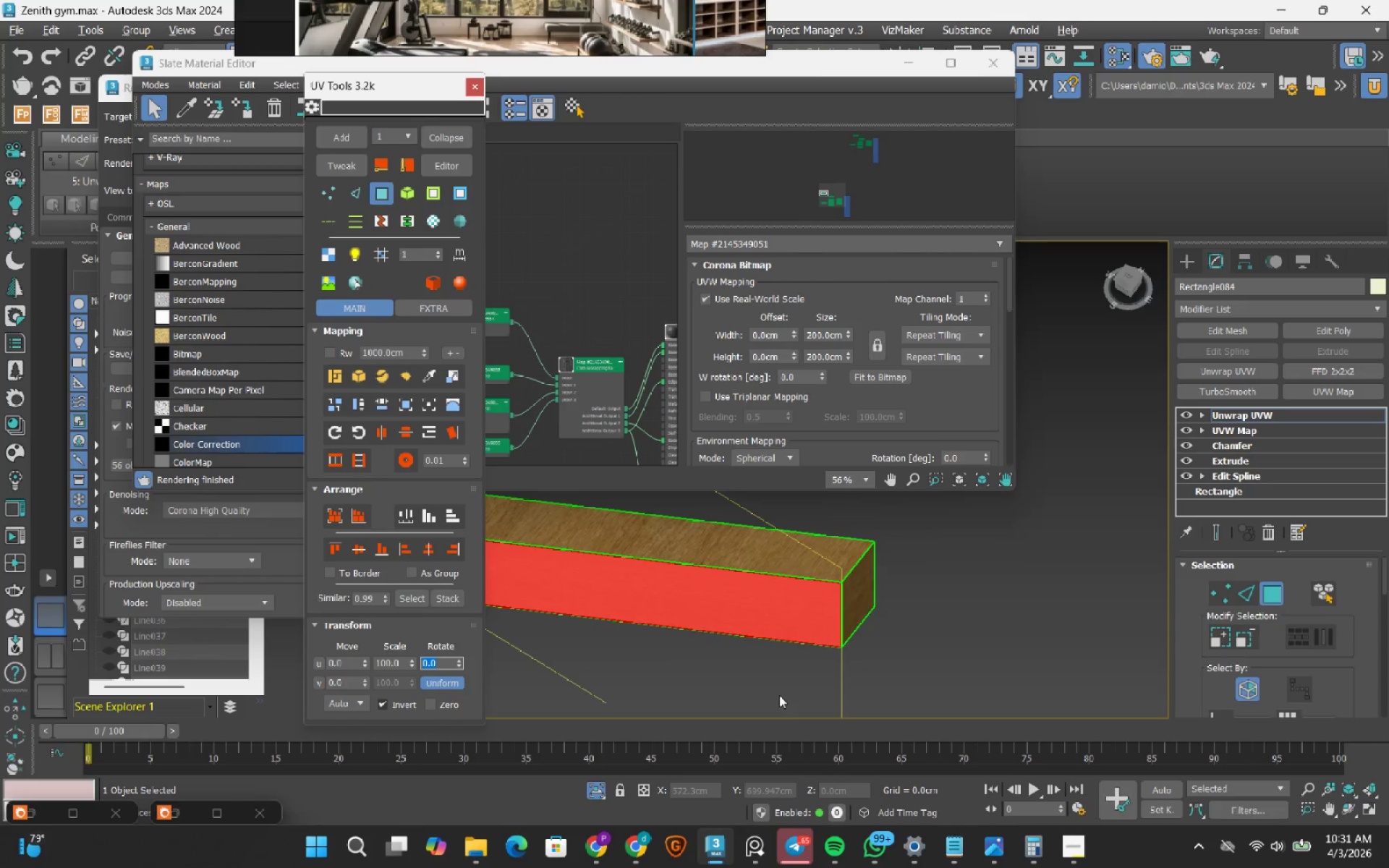 
scroll: coordinate [828, 590], scroll_direction: up, amount: 2.0
 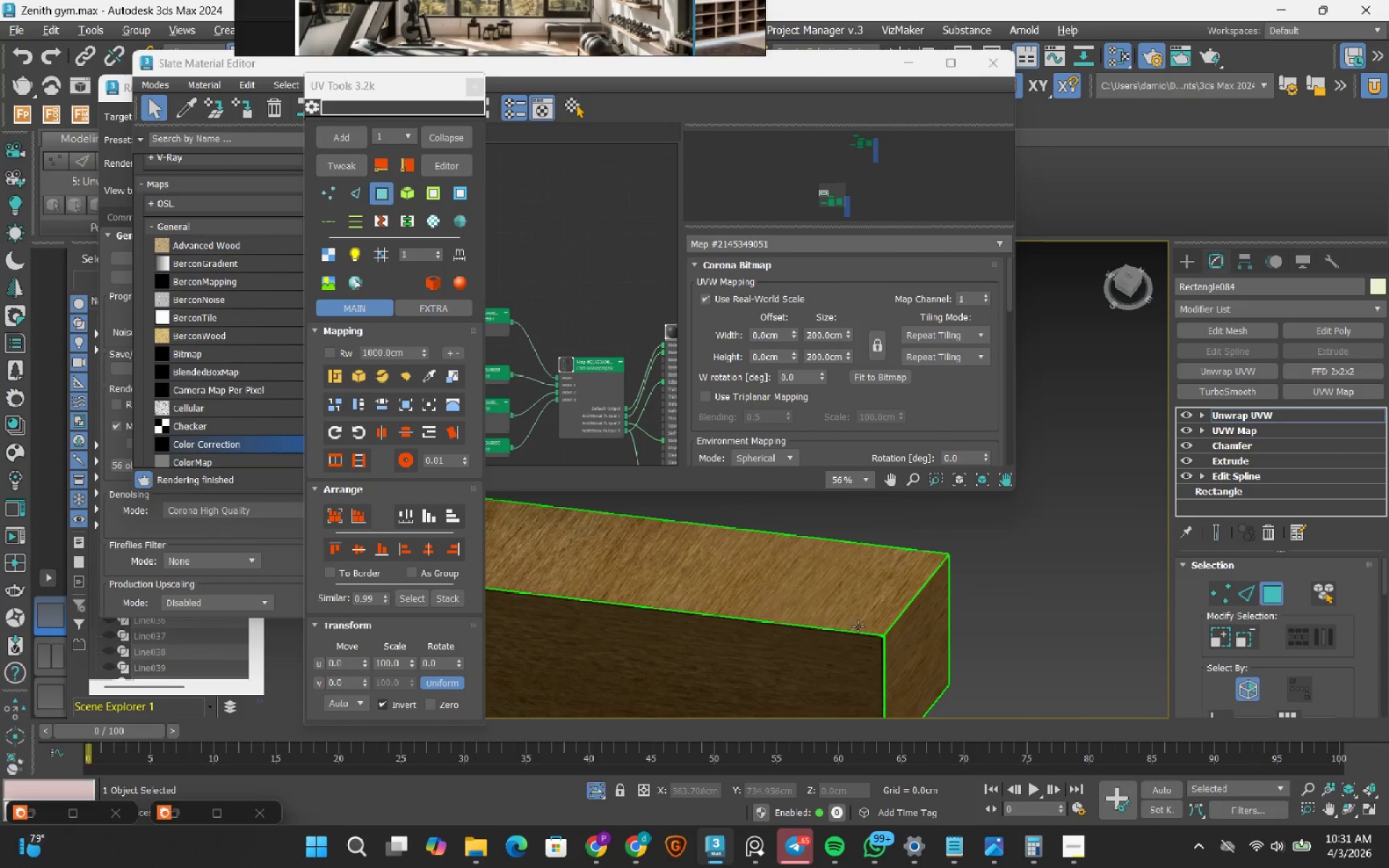 
left_click([846, 579])
 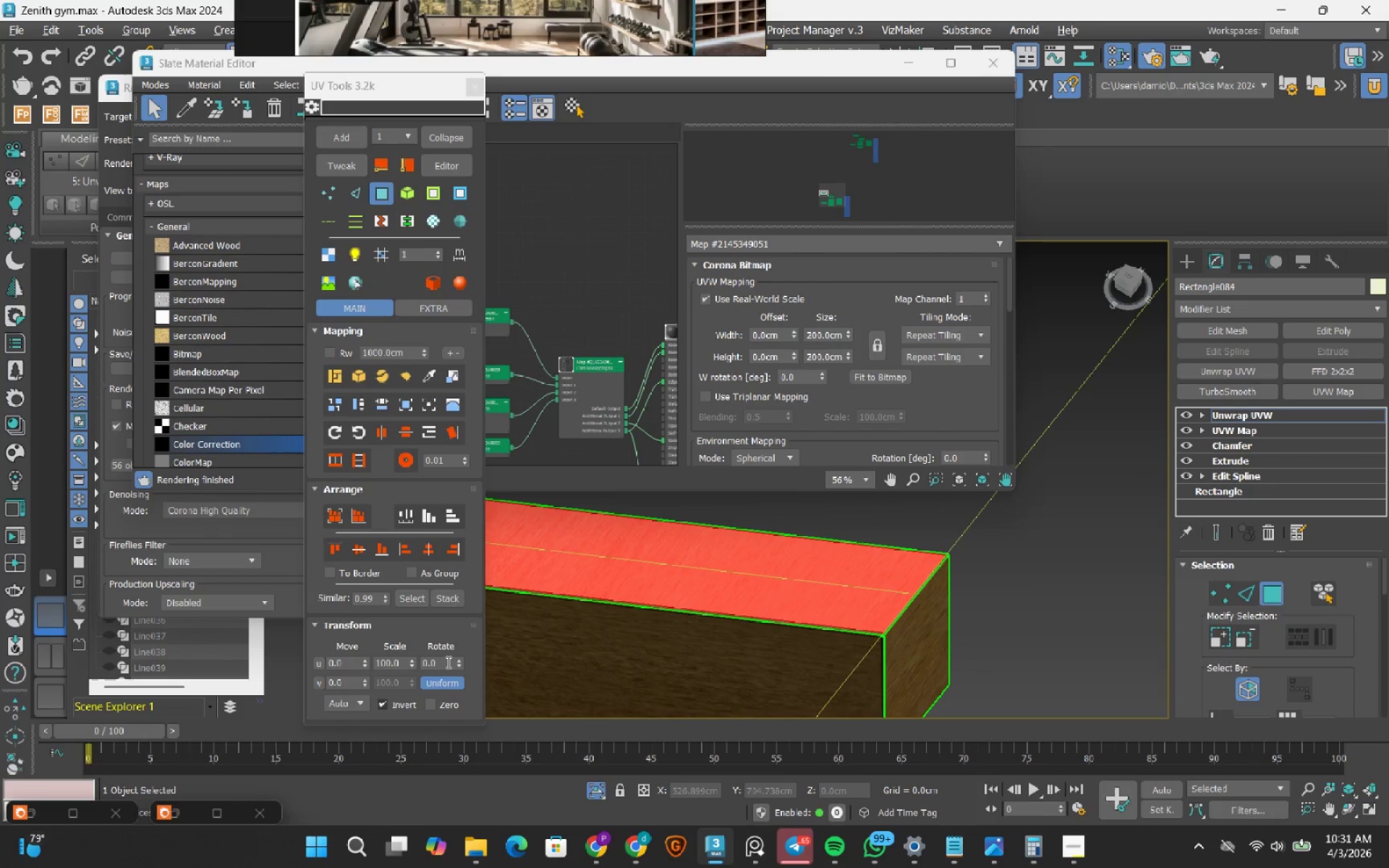 
double_click([447, 662])
 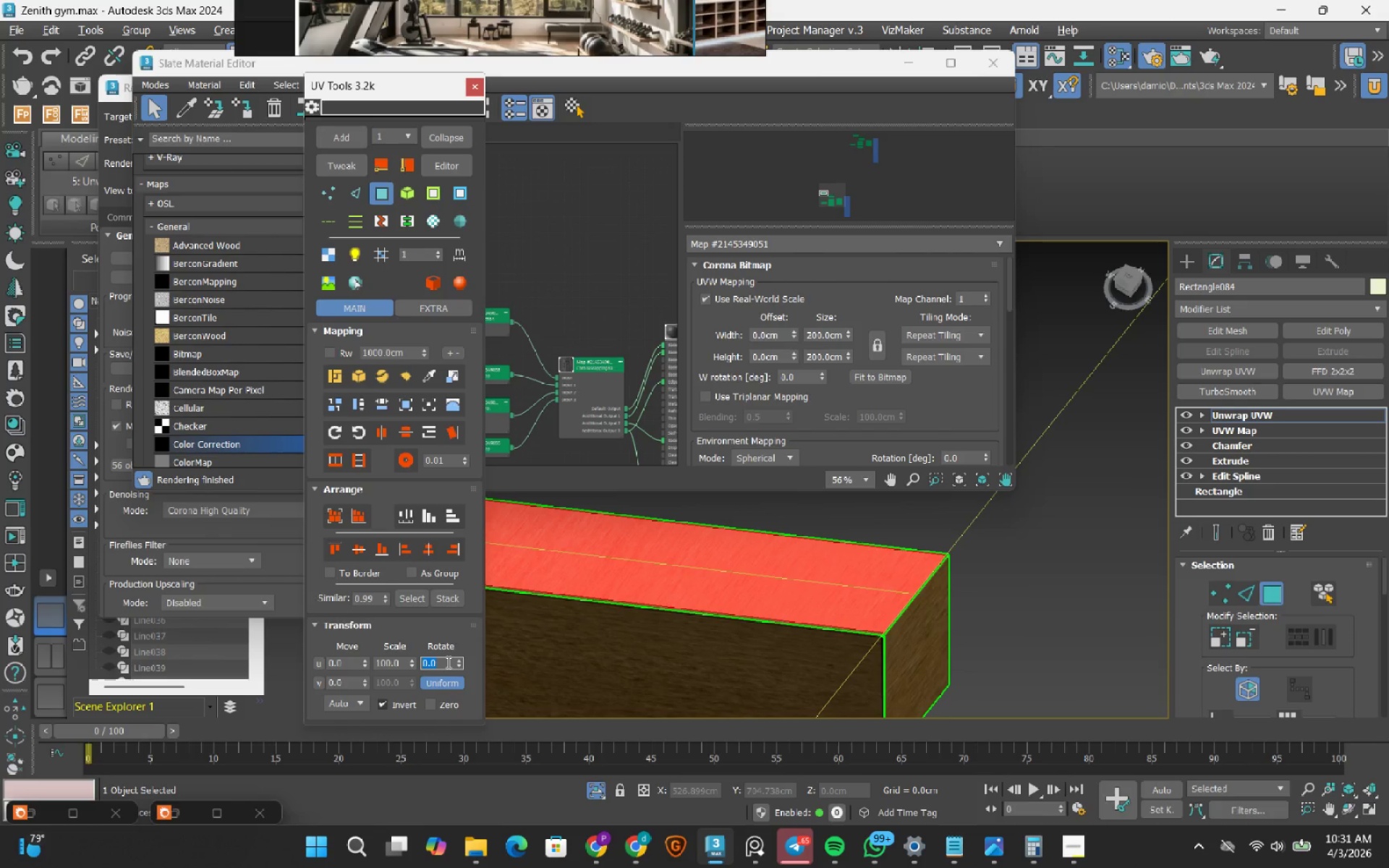 
key(Numpad9)
 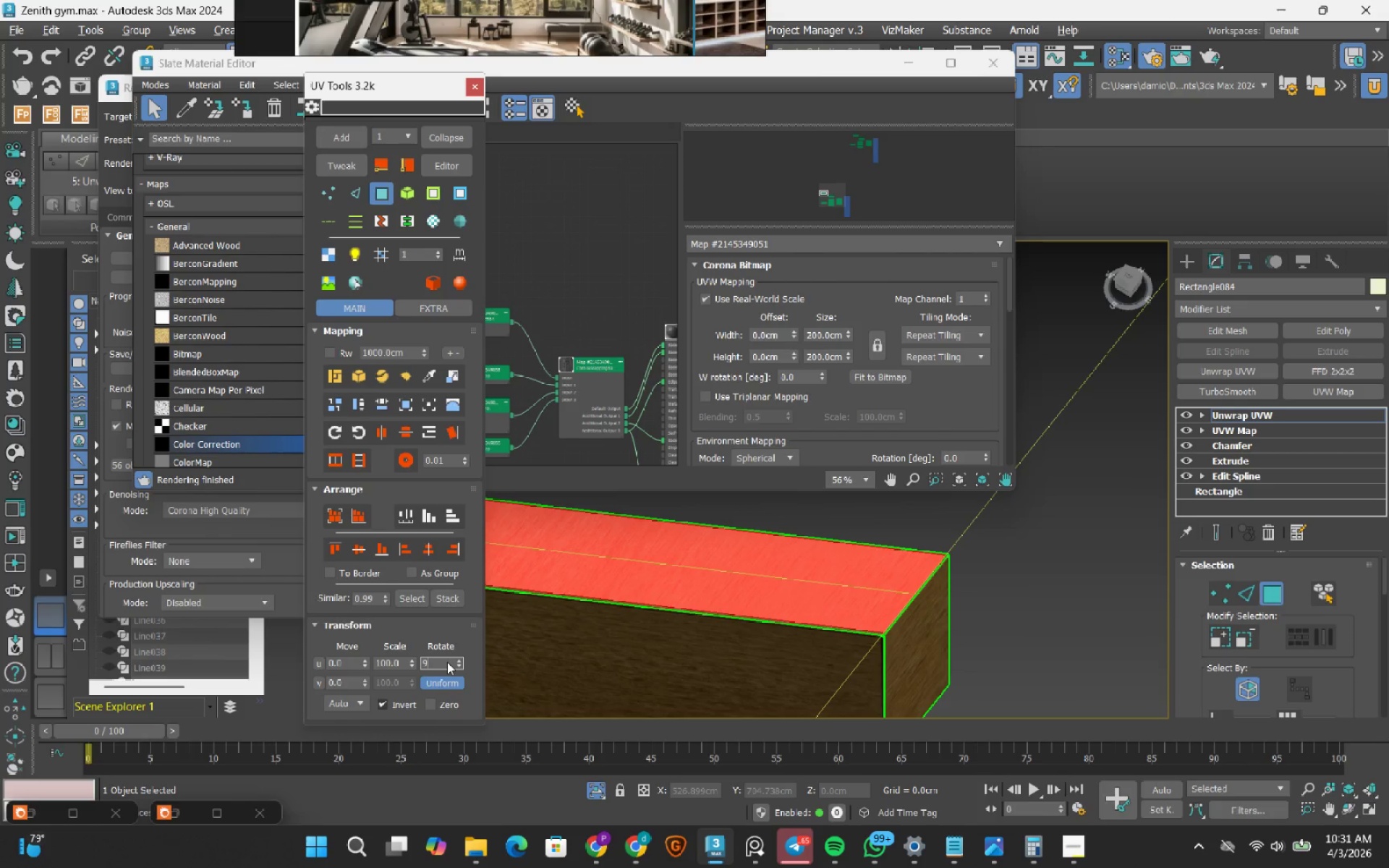 
key(Numpad0)
 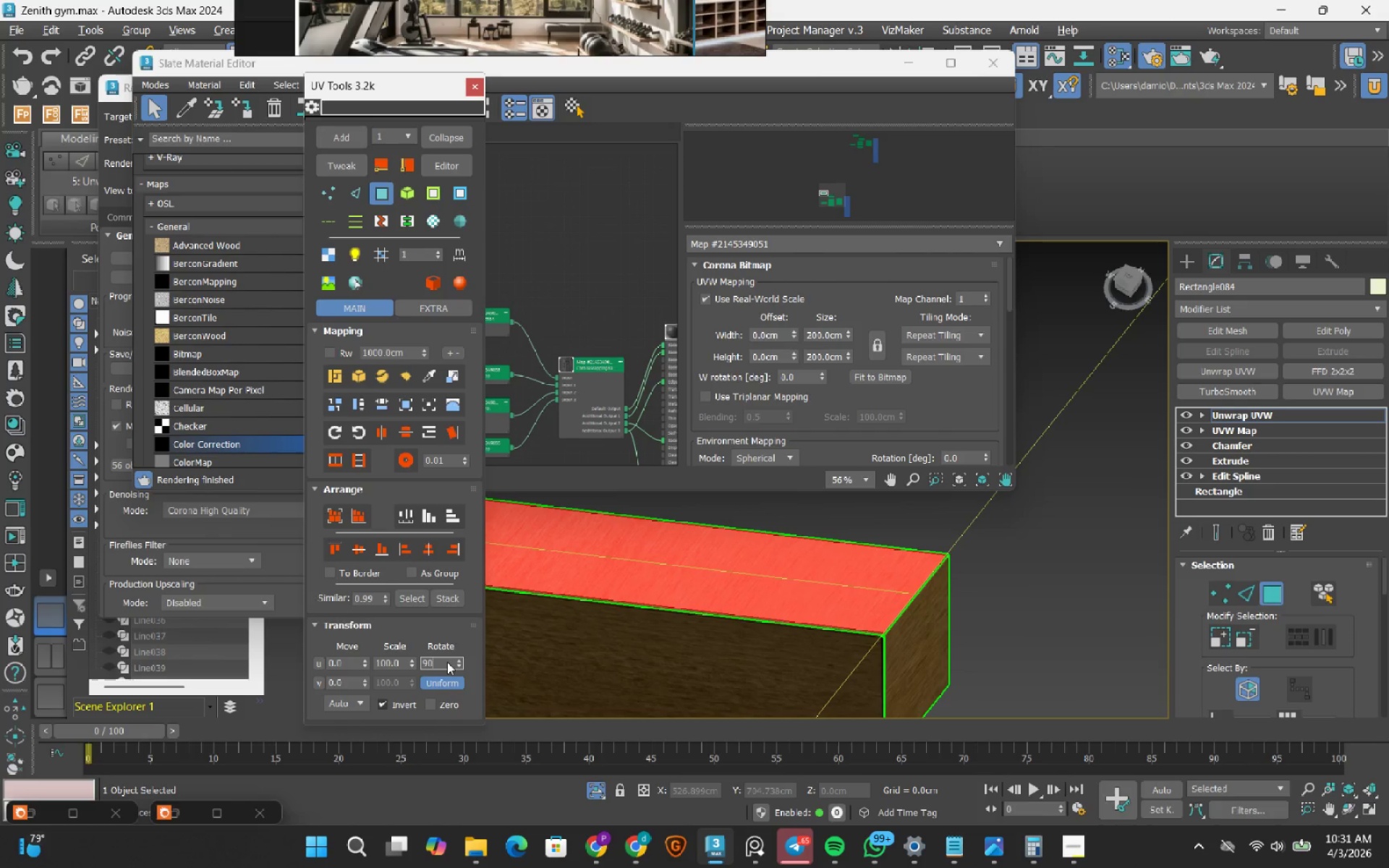 
key(NumpadEnter)
 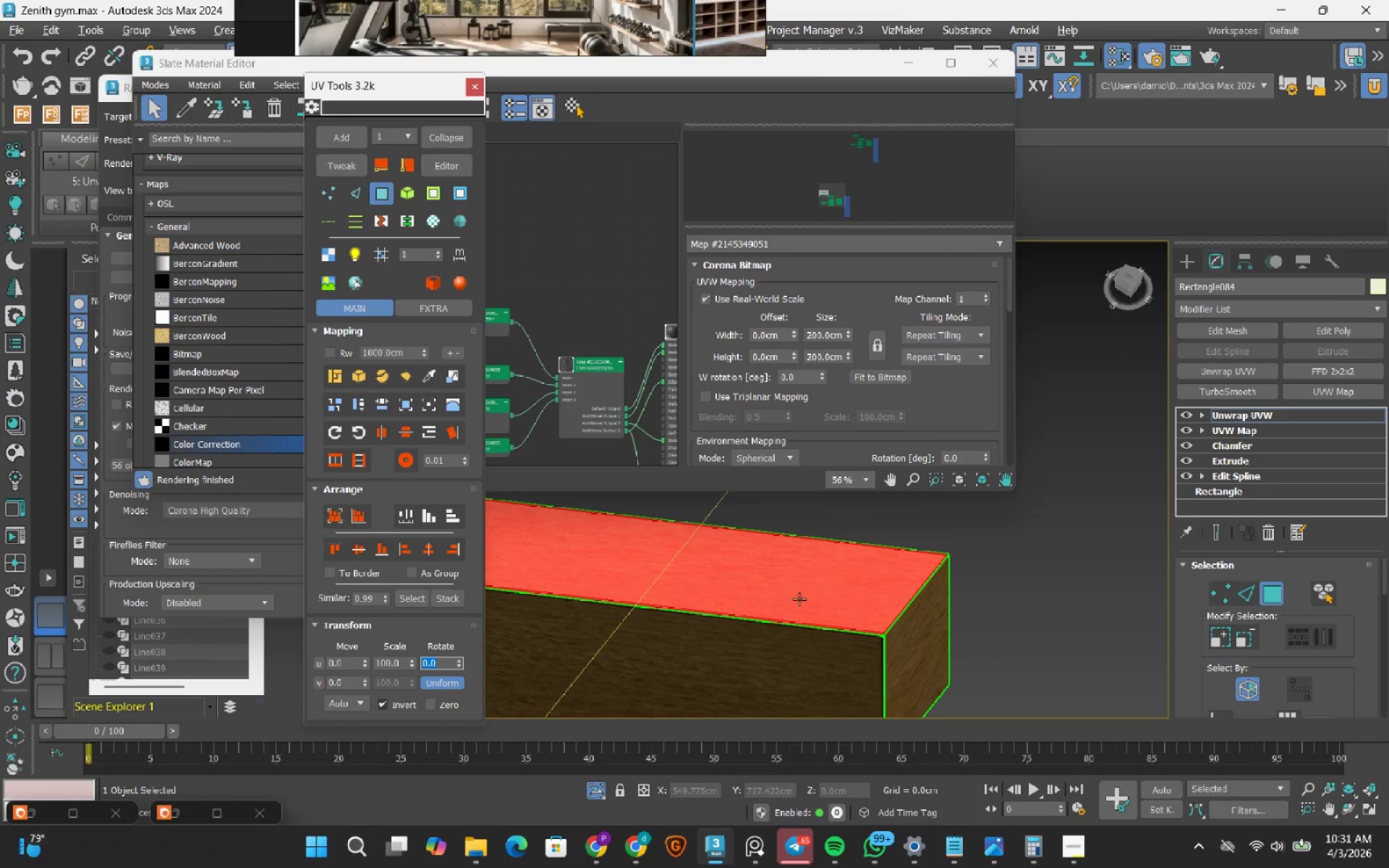 
scroll: coordinate [864, 610], scroll_direction: up, amount: 2.0
 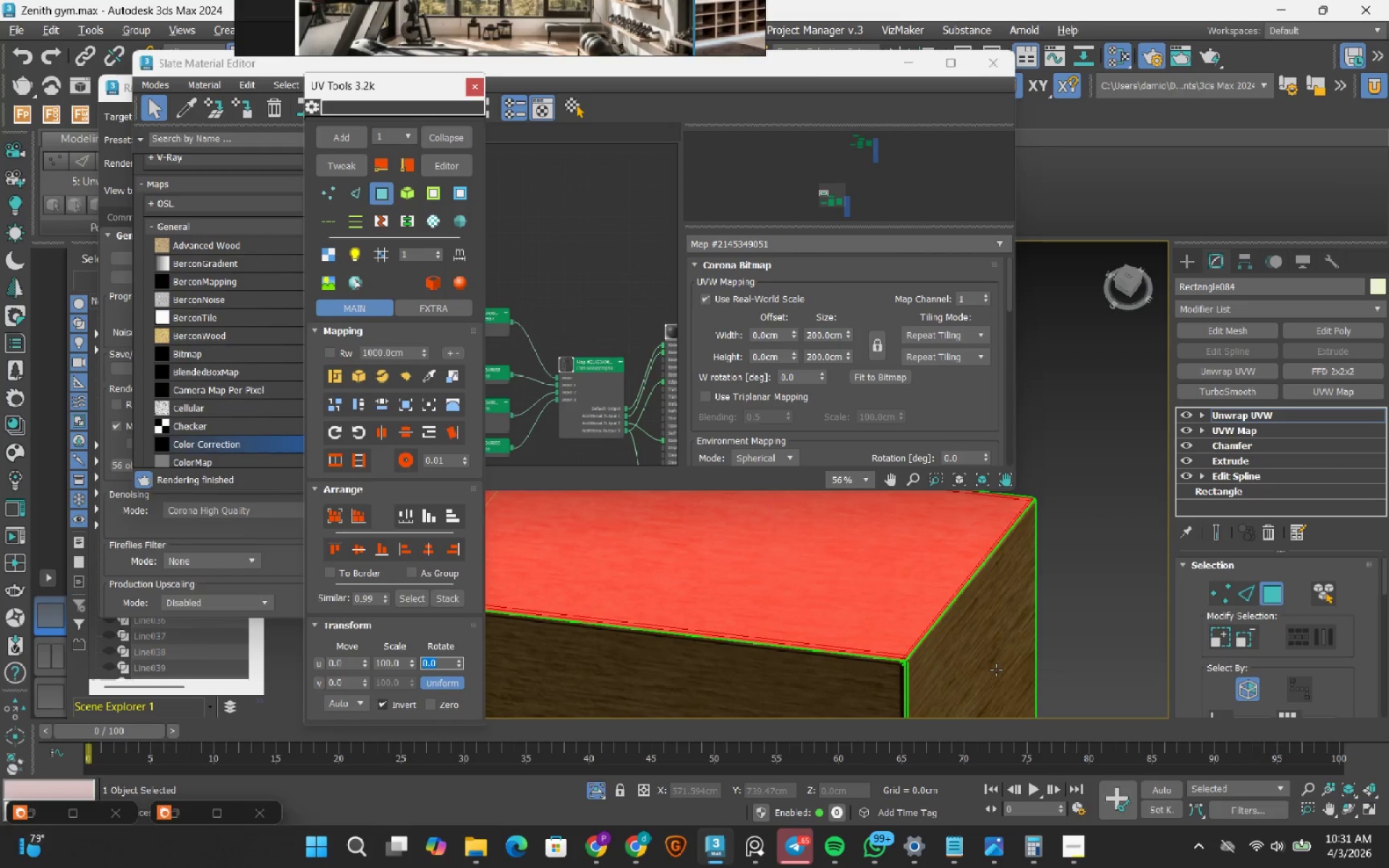 
left_click([995, 672])
 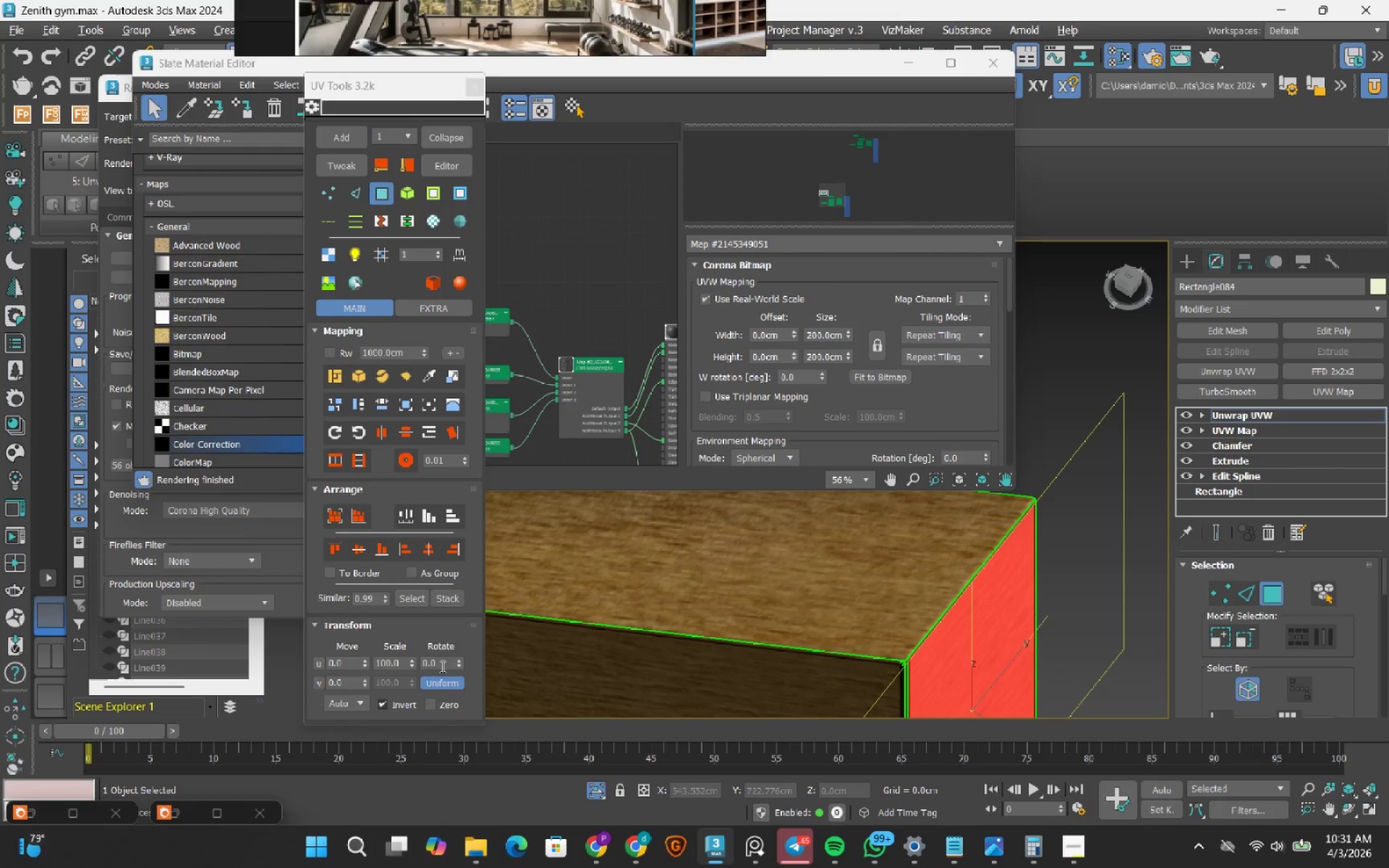 
double_click([438, 667])
 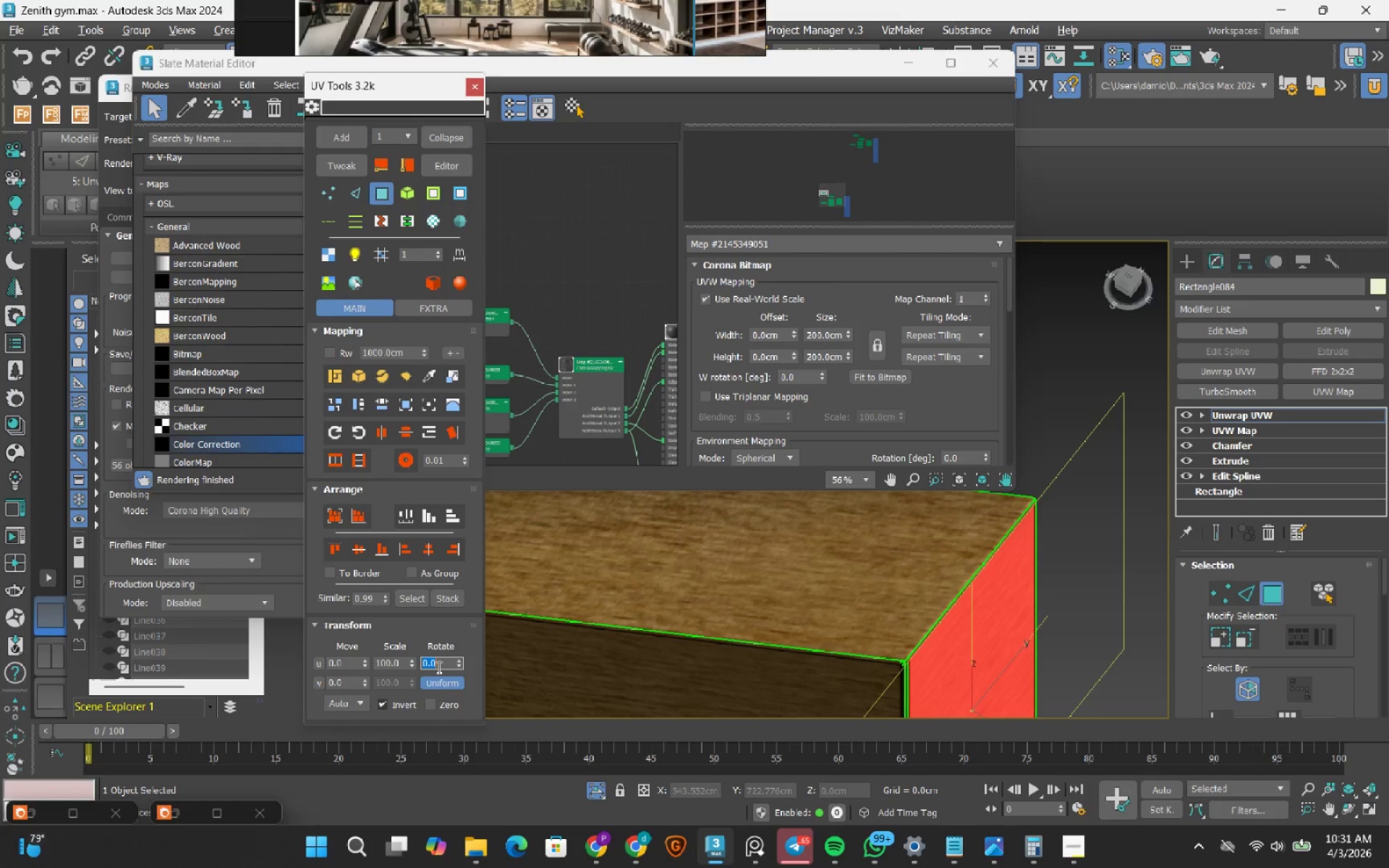 
key(Numpad9)
 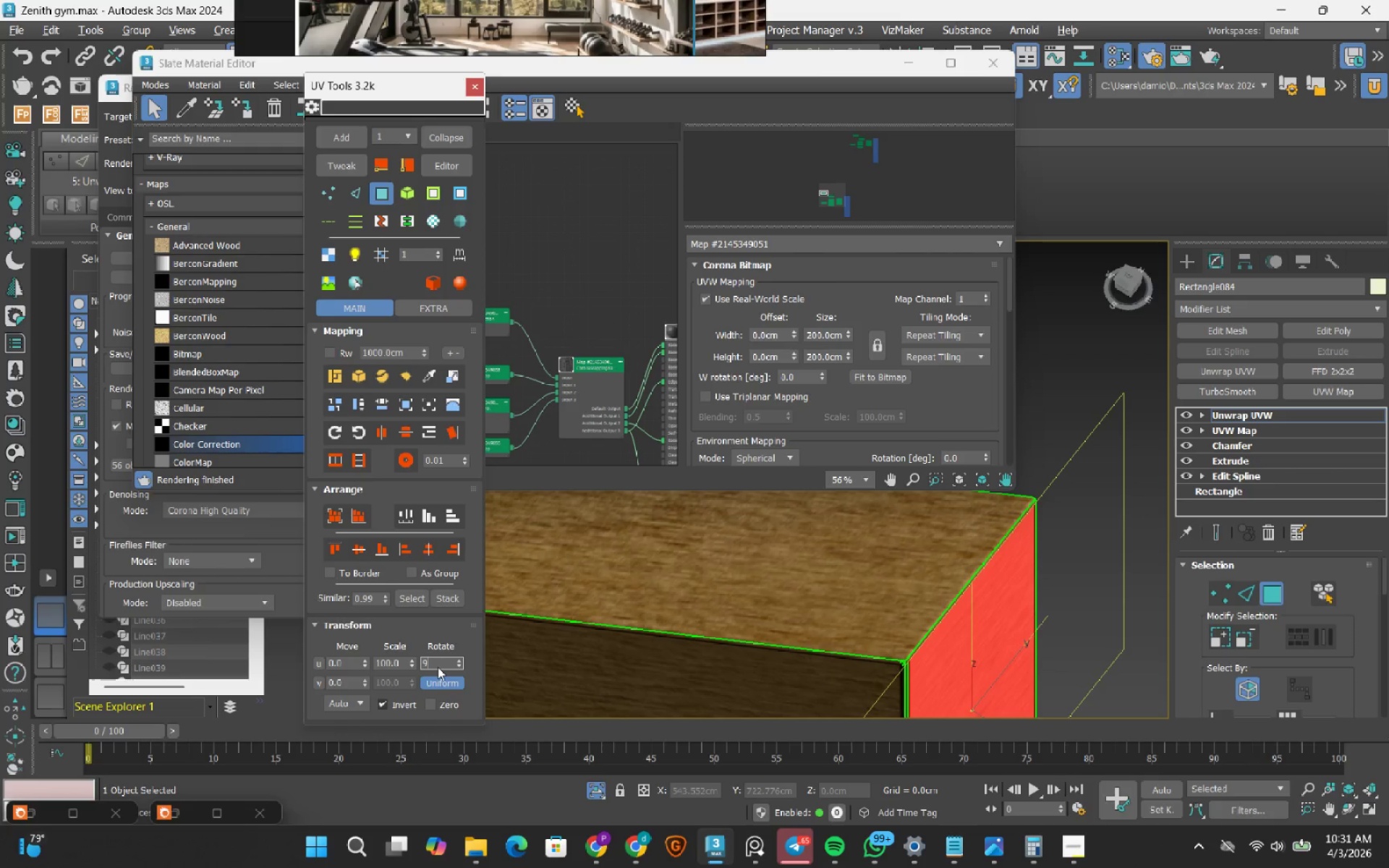 
key(Numpad0)
 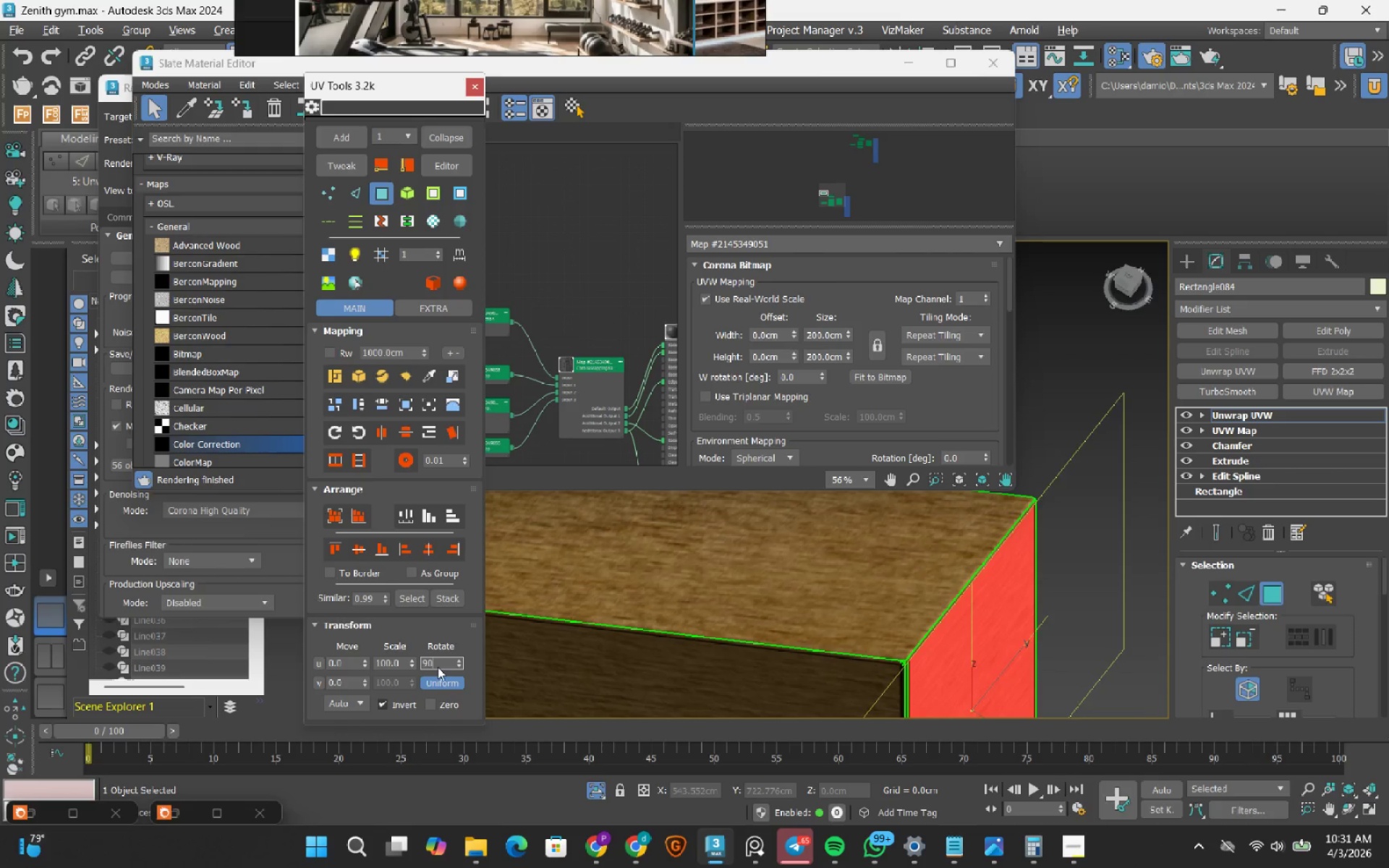 
key(NumpadEnter)
 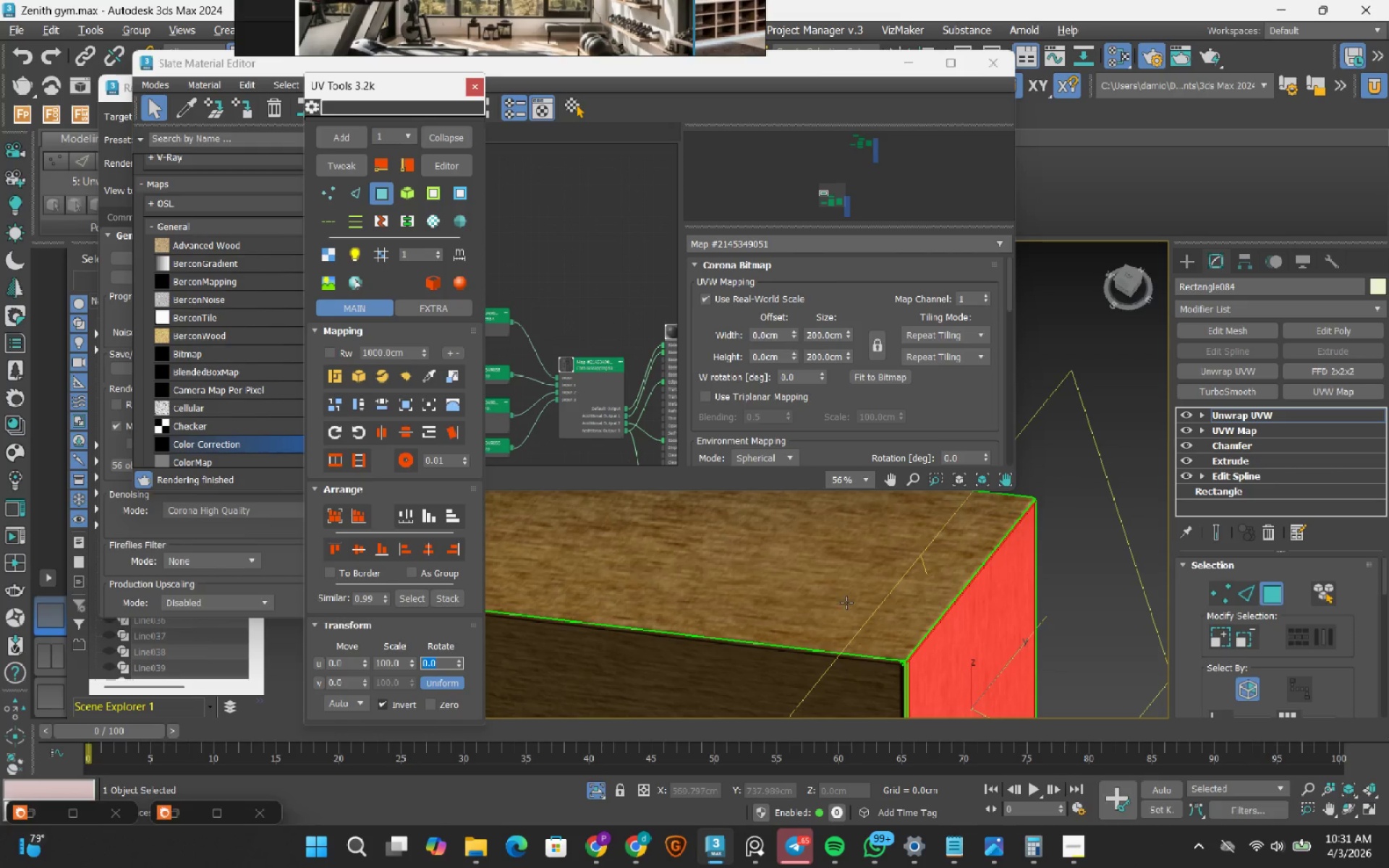 
hold_key(key=AltRight, duration=0.88)
 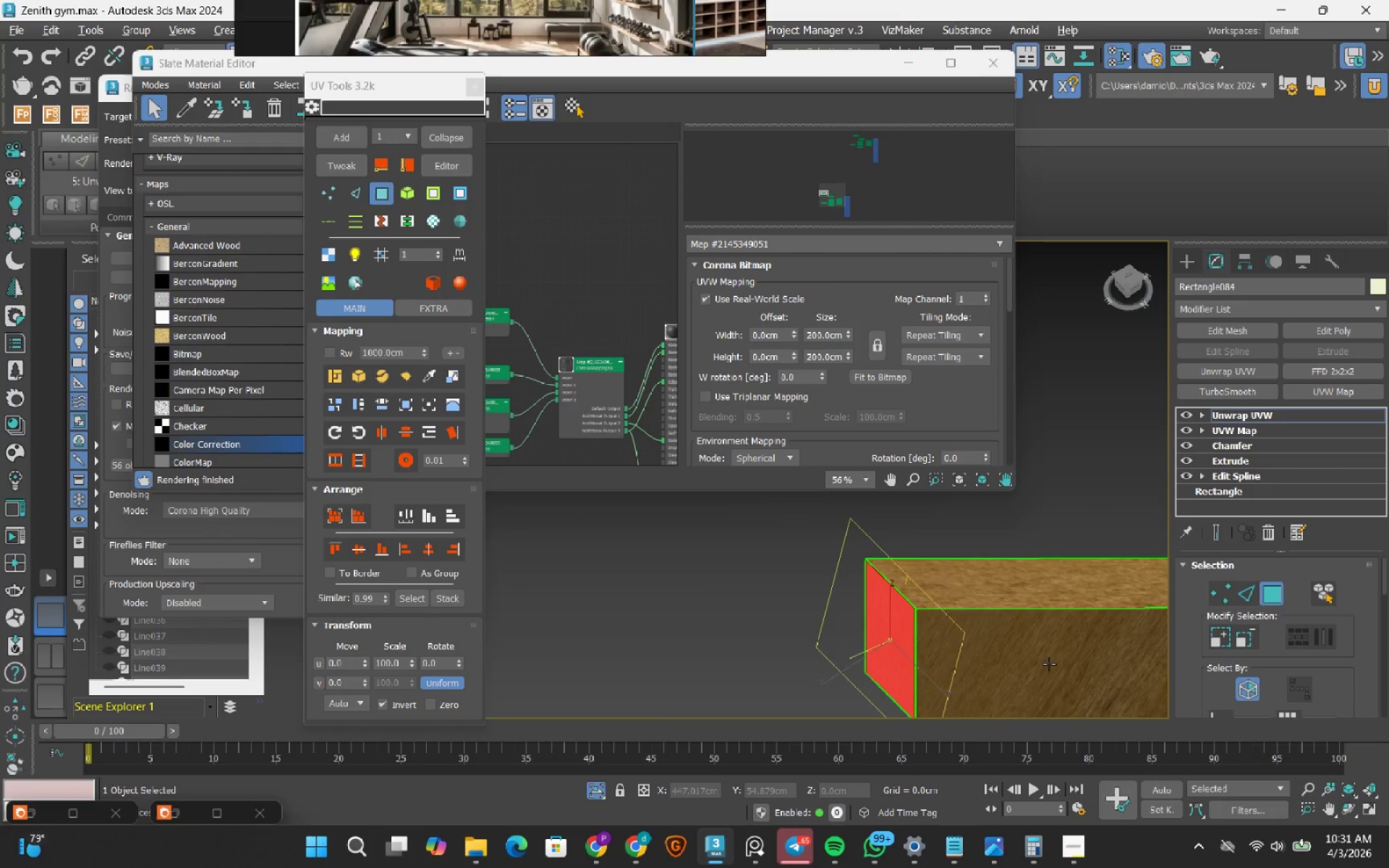 
scroll: coordinate [846, 603], scroll_direction: down, amount: 3.0
 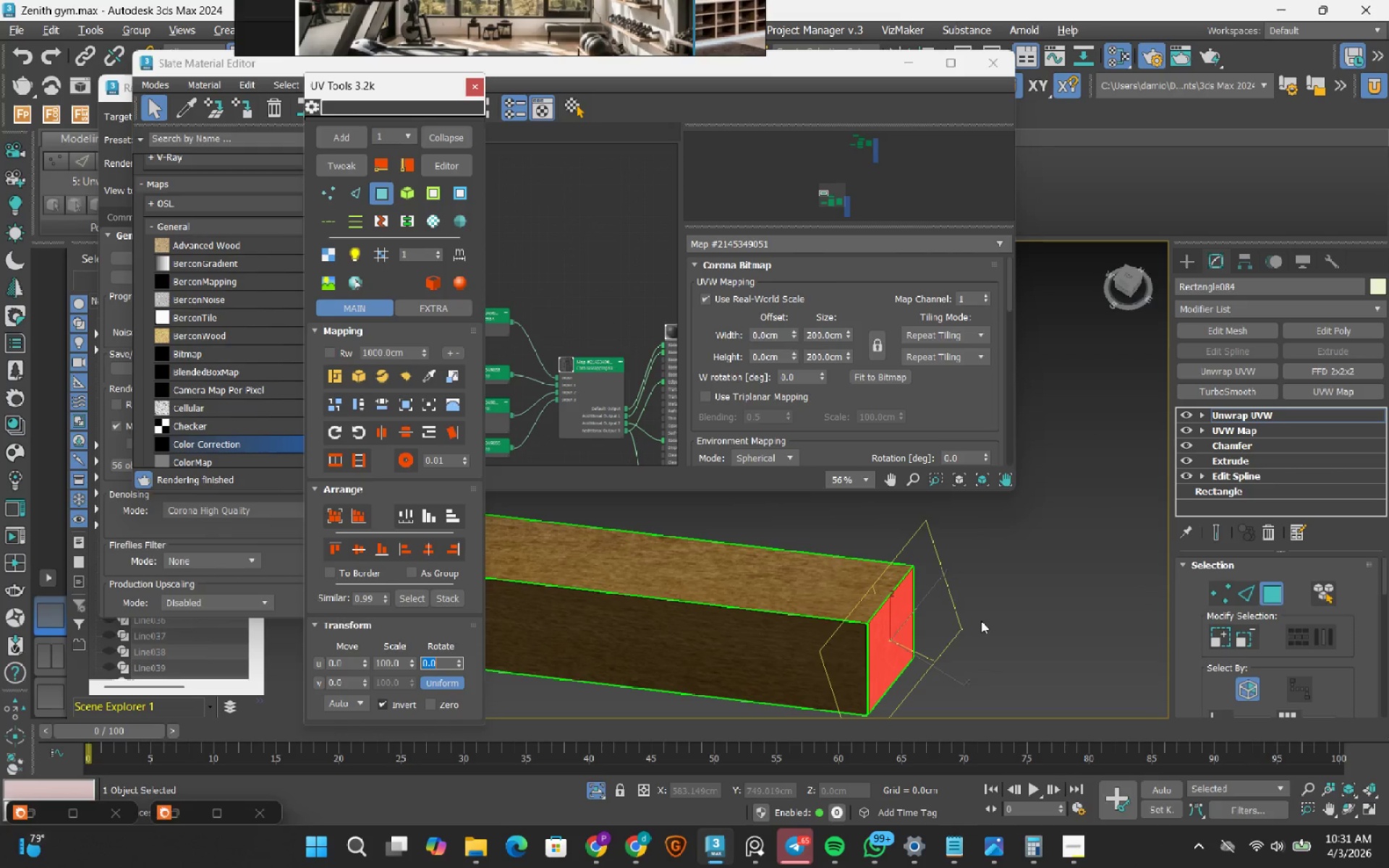 
left_click([1049, 664])
 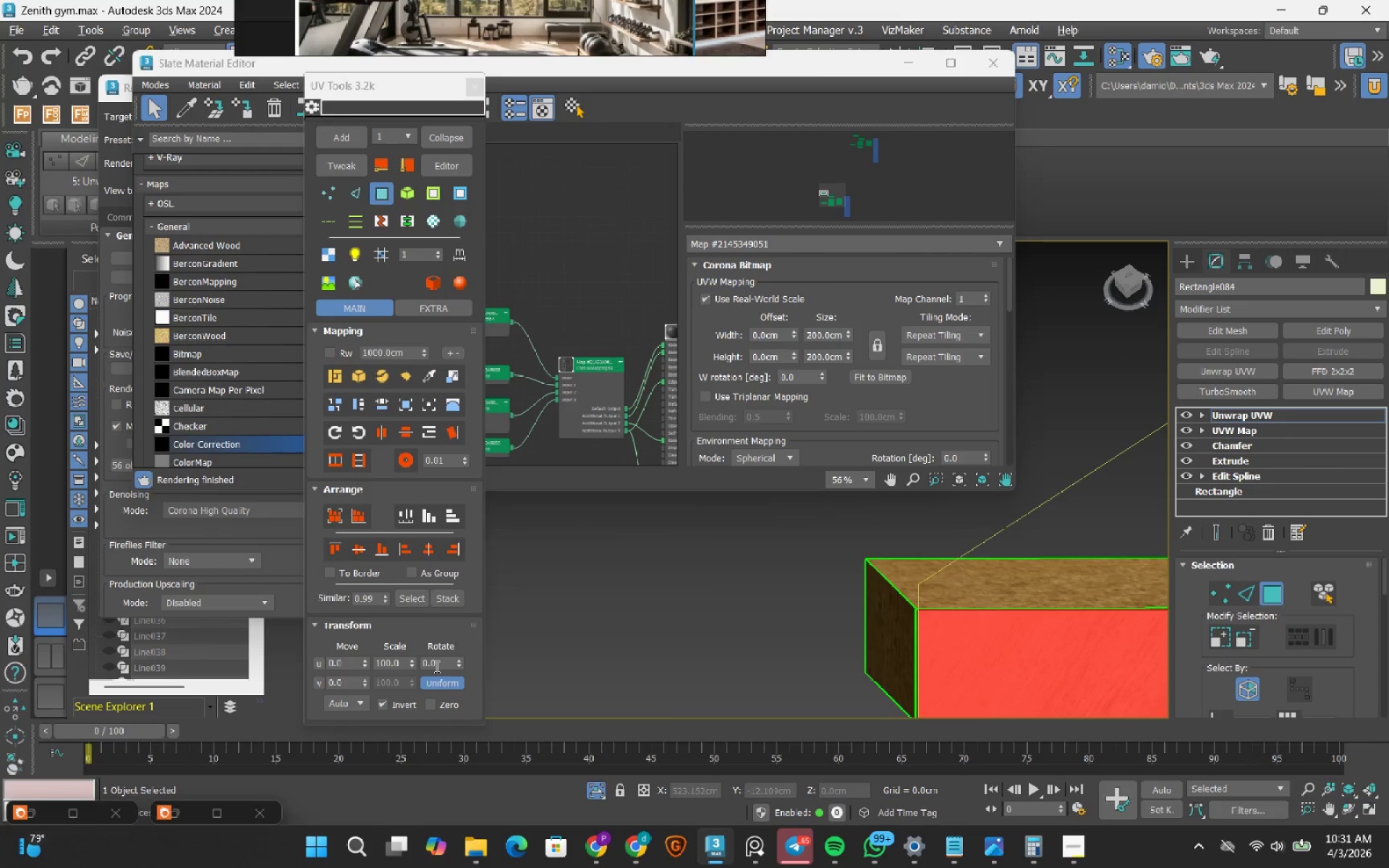 
double_click([436, 666])
 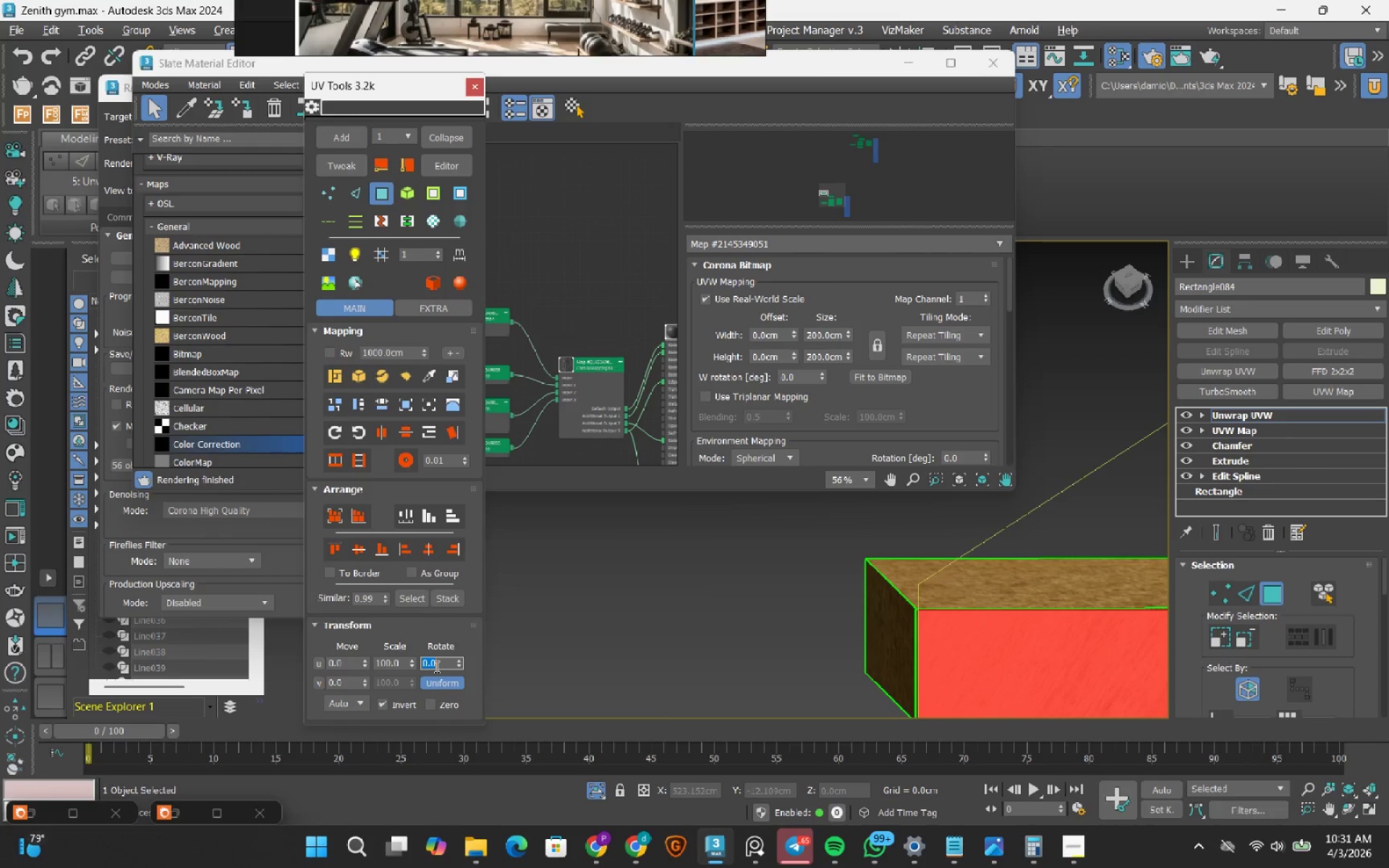 
key(Numpad9)
 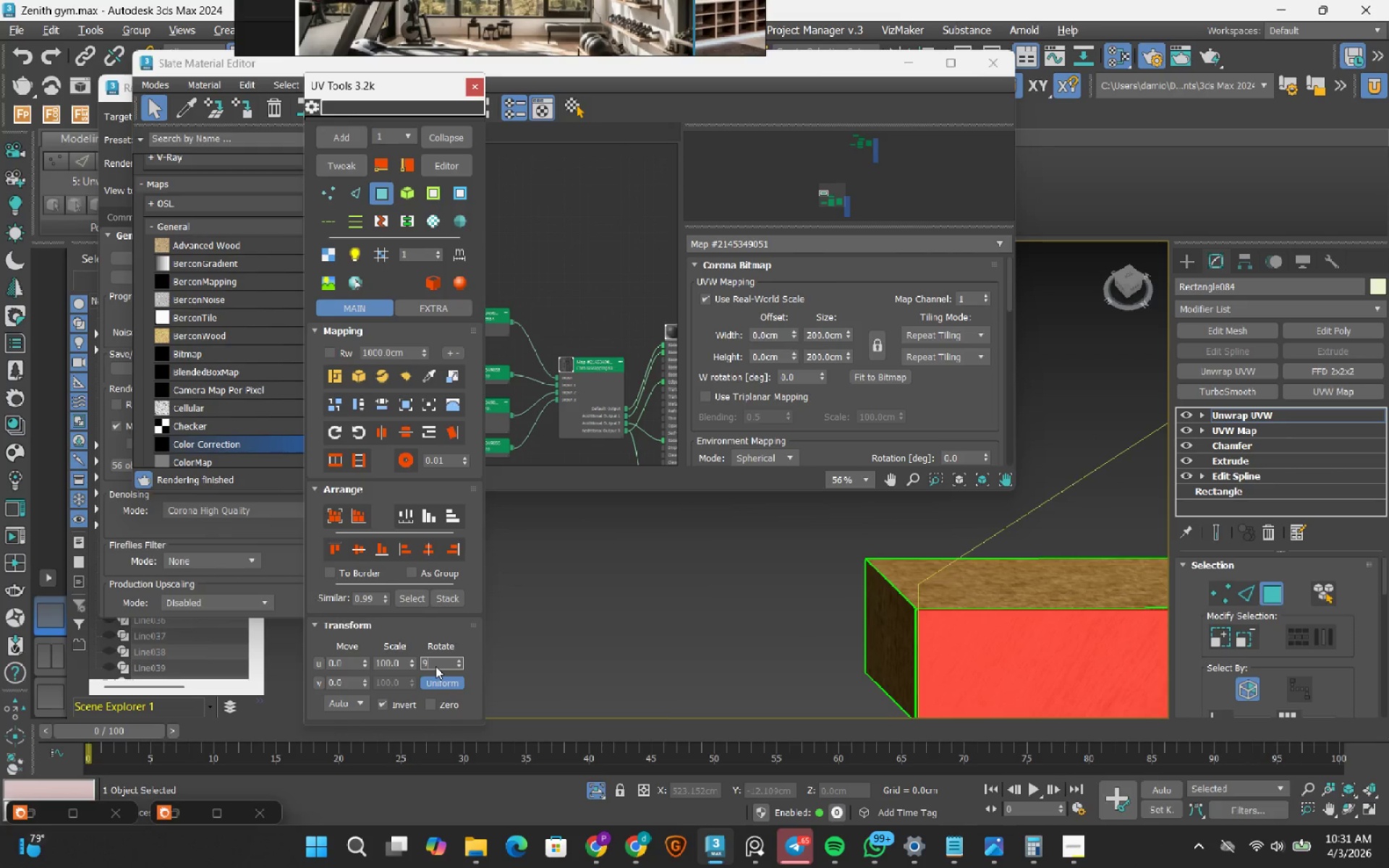 
key(Numpad0)
 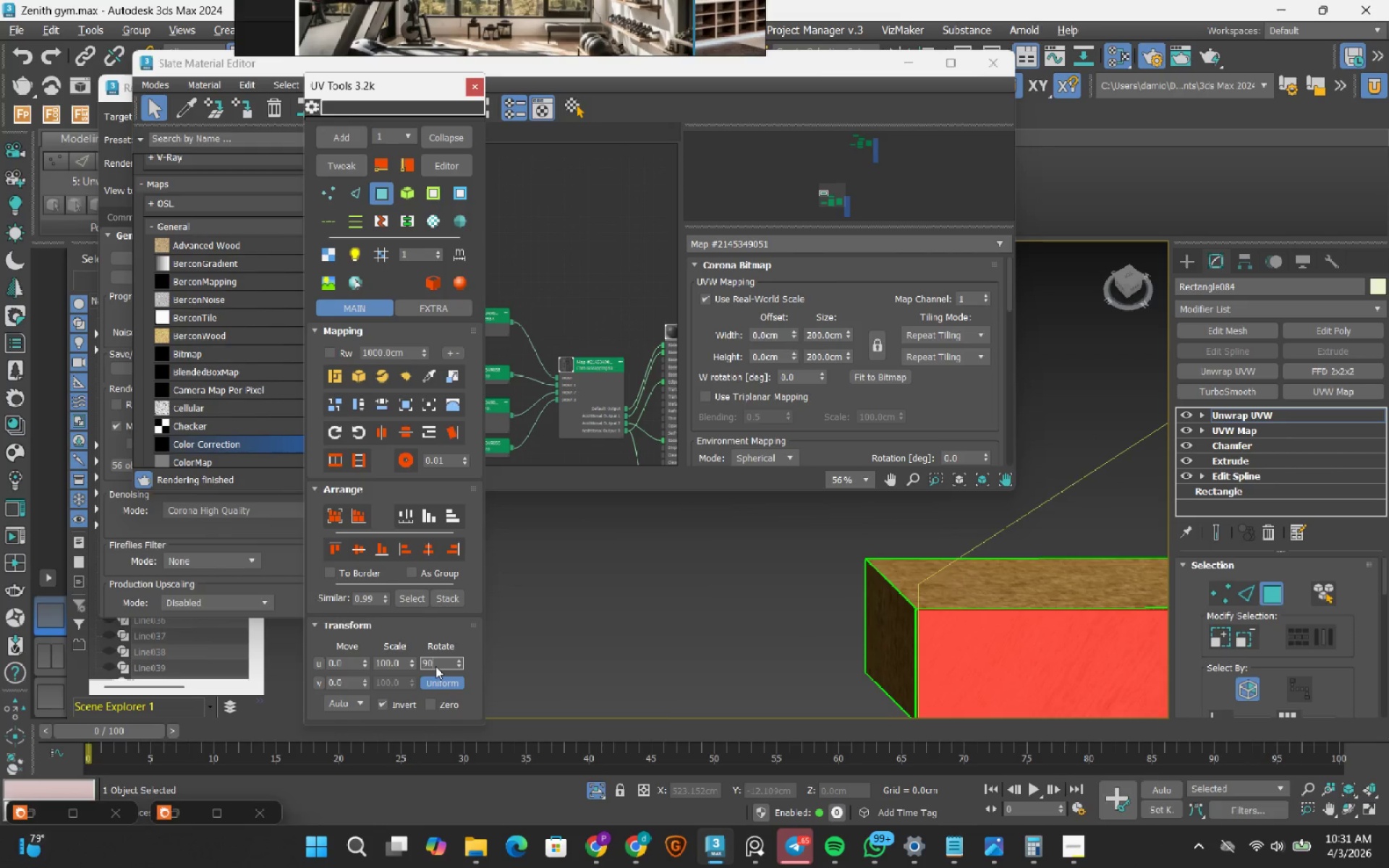 
key(NumpadEnter)
 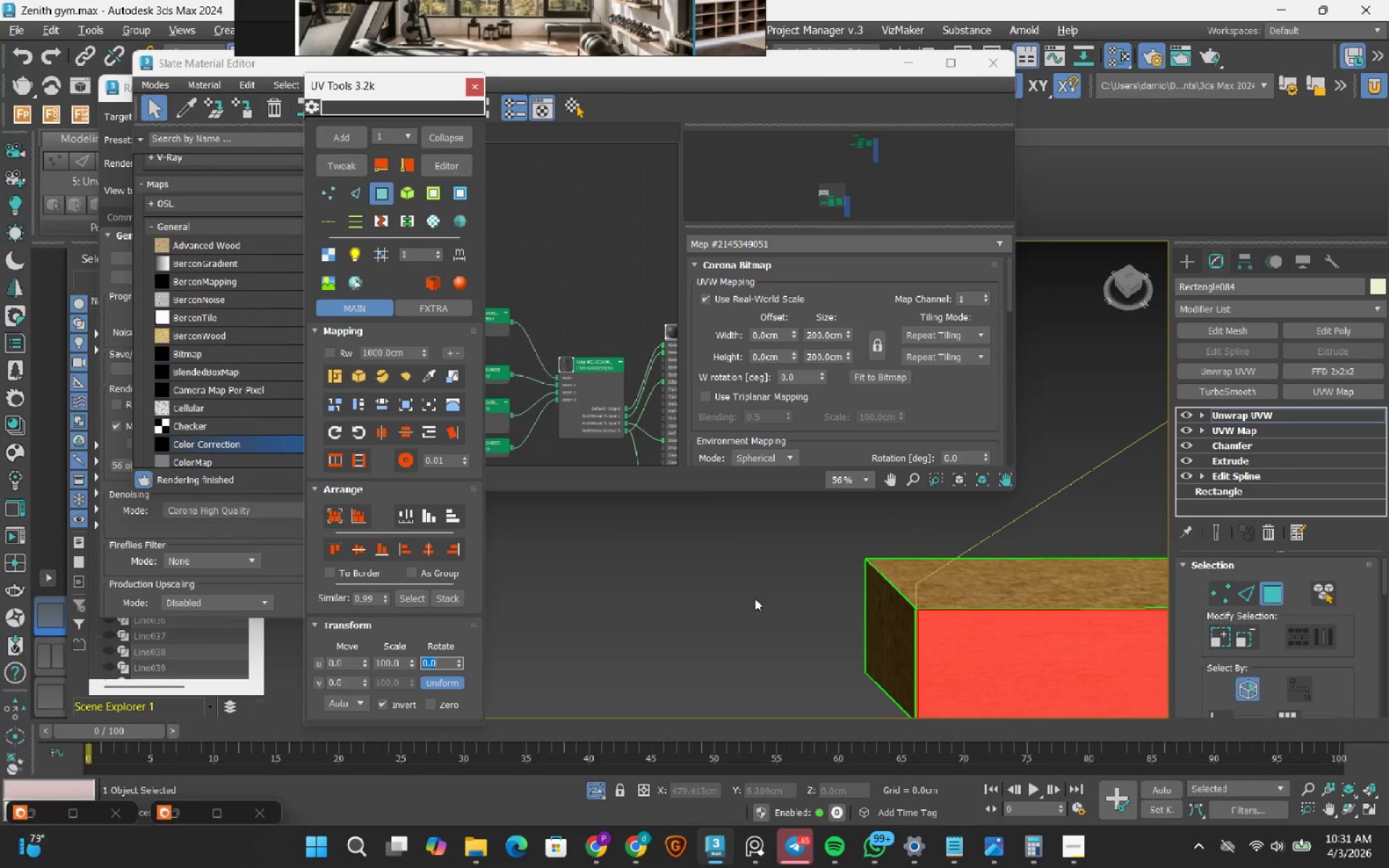 
hold_key(key=AltRight, duration=1.14)
 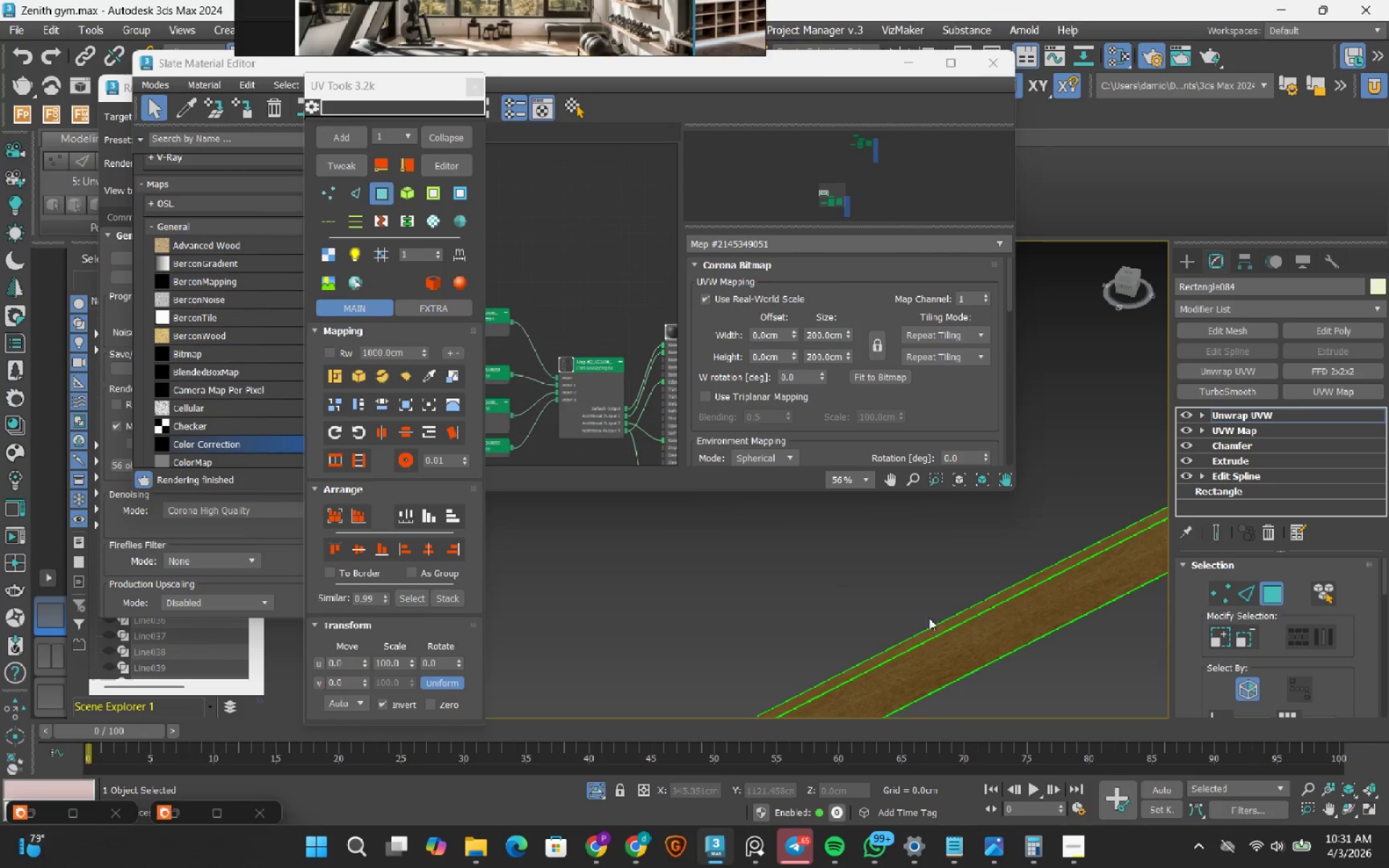 
scroll: coordinate [935, 587], scroll_direction: down, amount: 6.0
 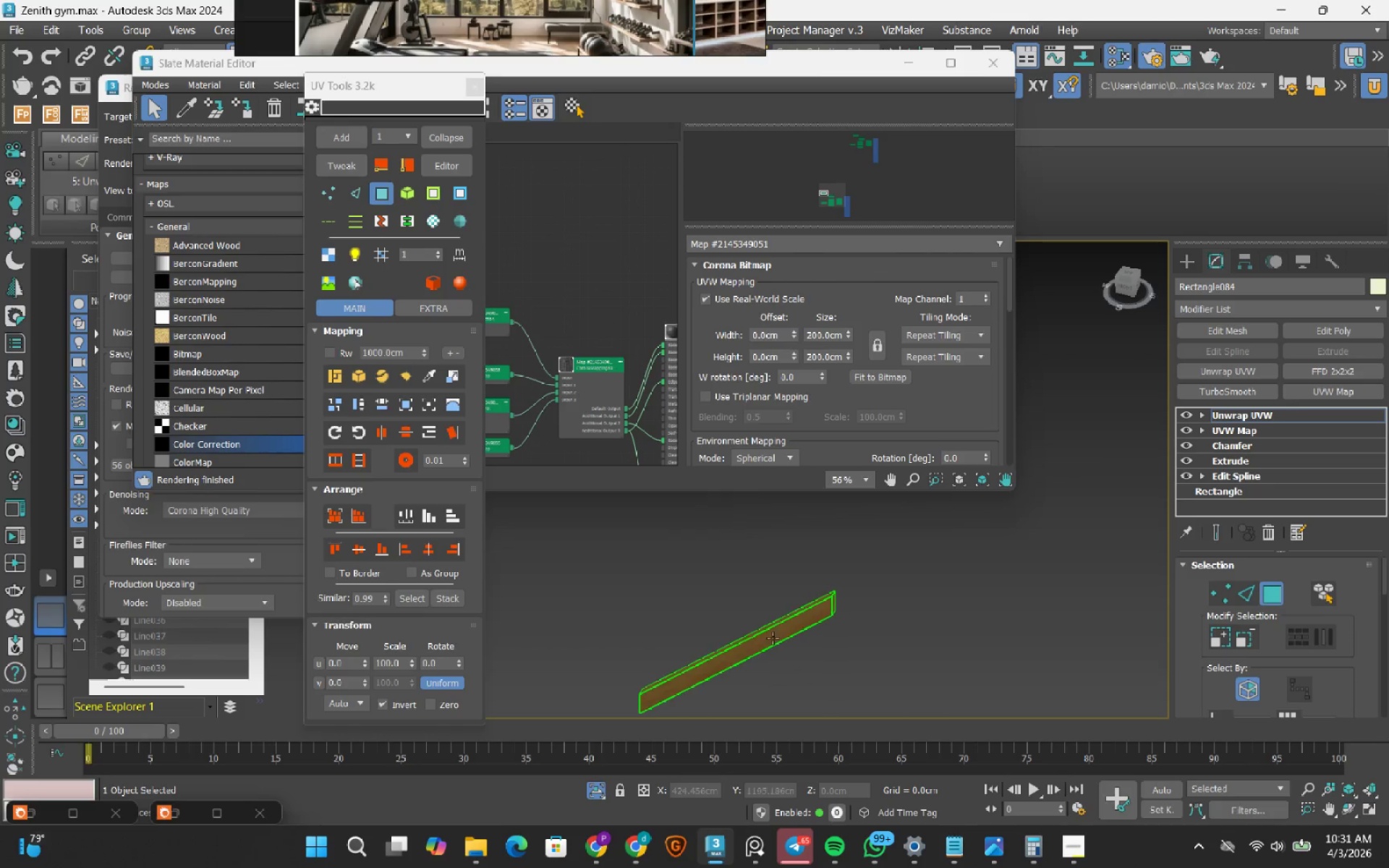 
scroll: coordinate [828, 618], scroll_direction: up, amount: 2.0
 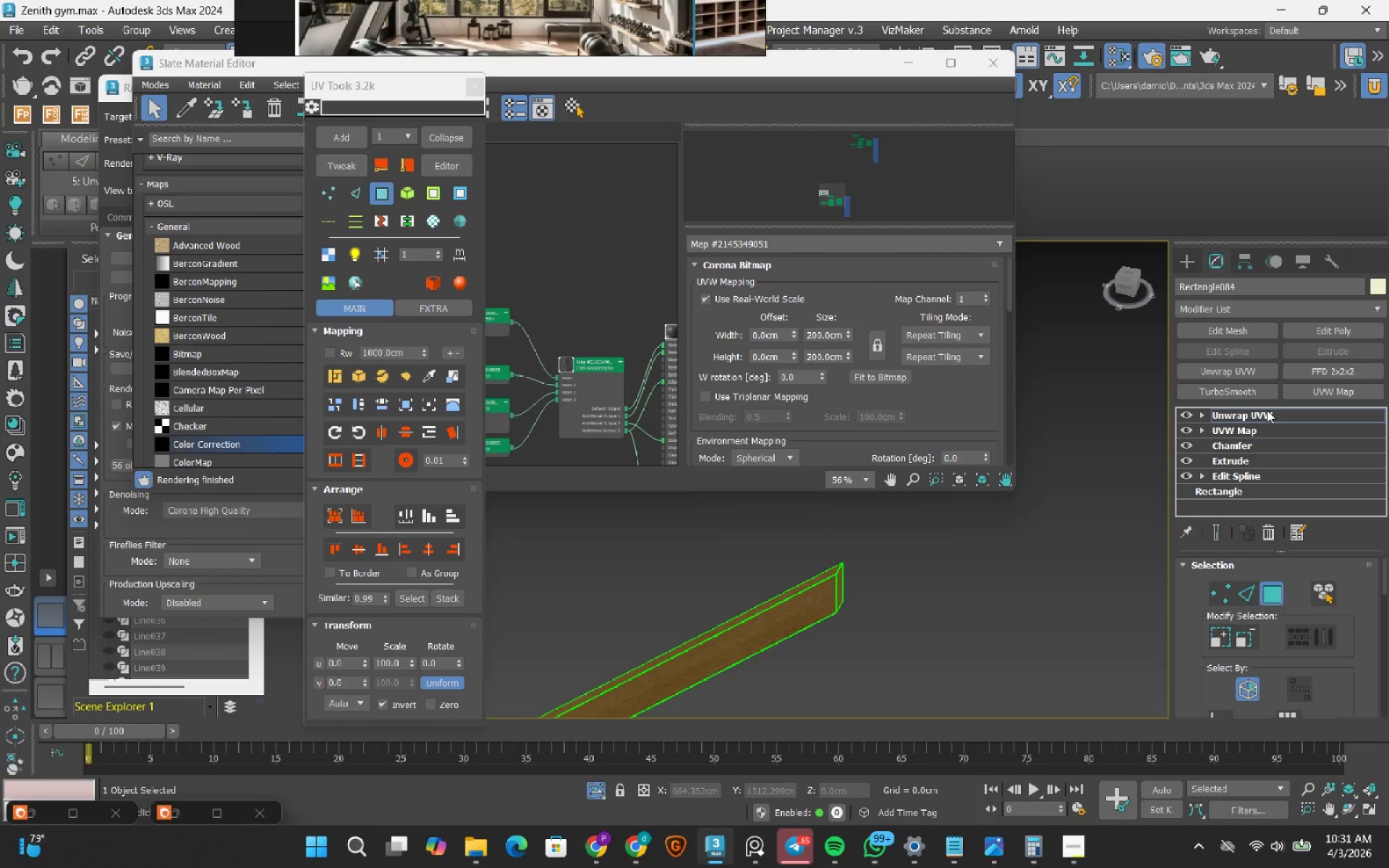 
double_click([1020, 563])
 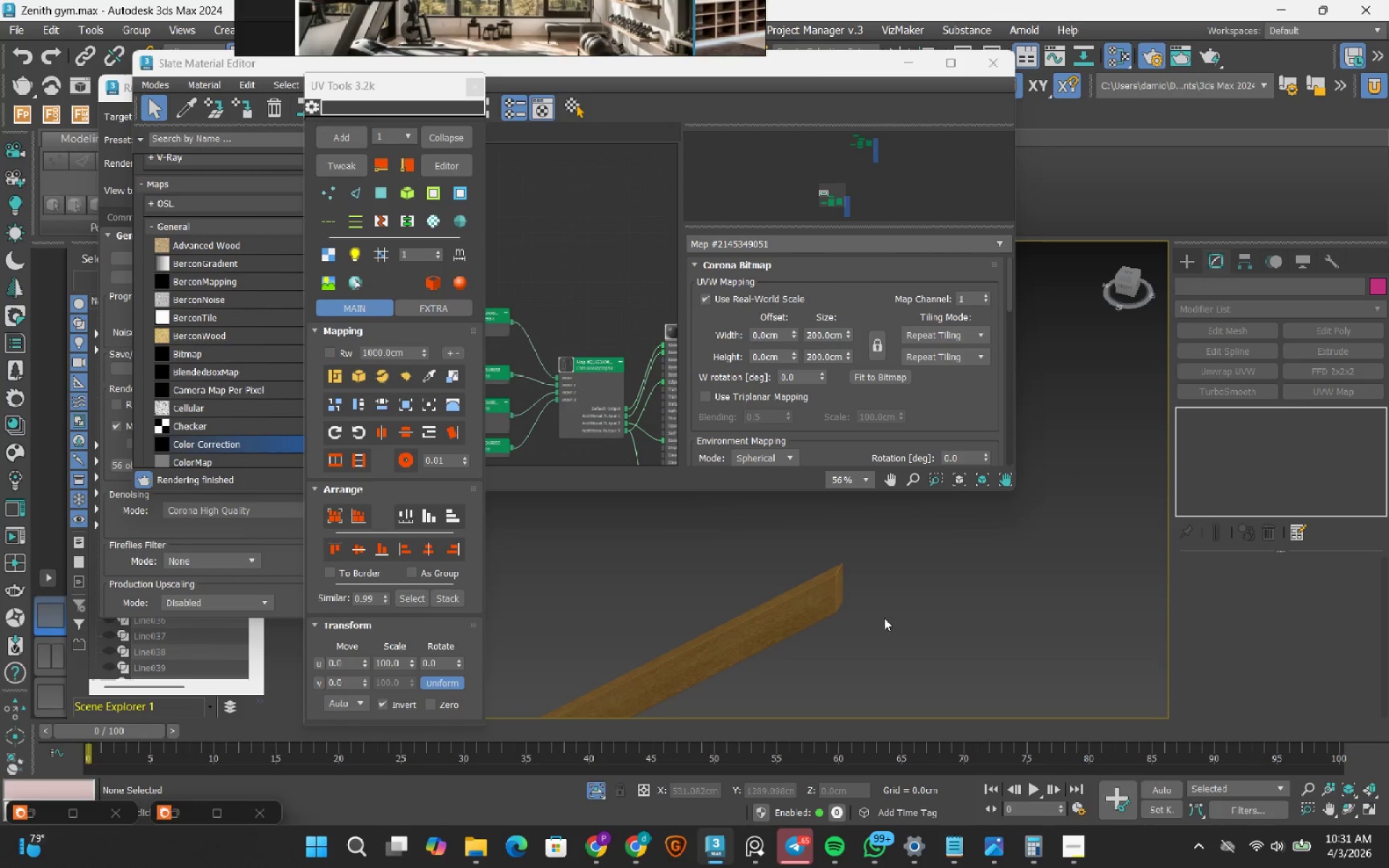 
scroll: coordinate [884, 618], scroll_direction: down, amount: 2.0
 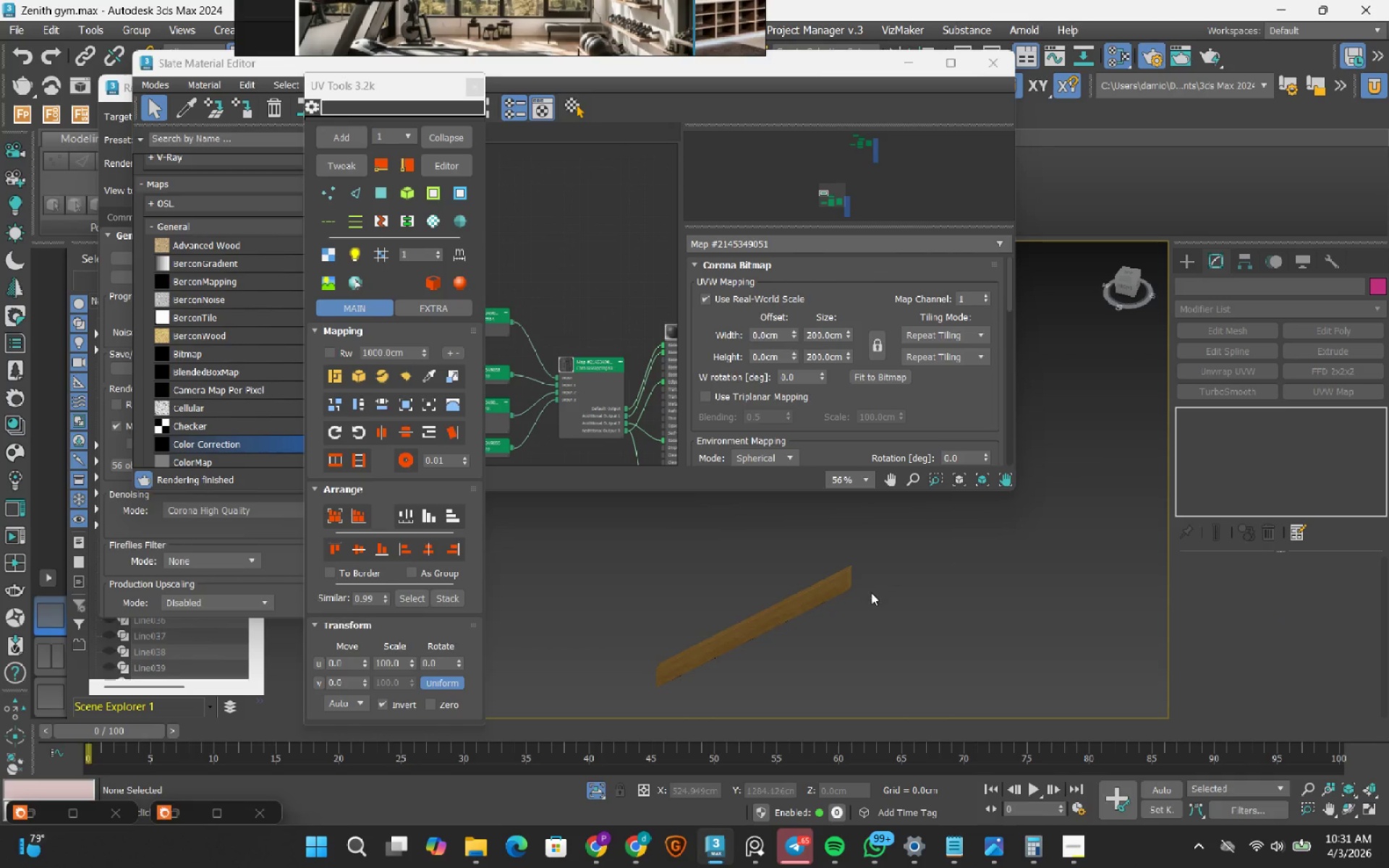 
scroll: coordinate [855, 579], scroll_direction: up, amount: 3.0
 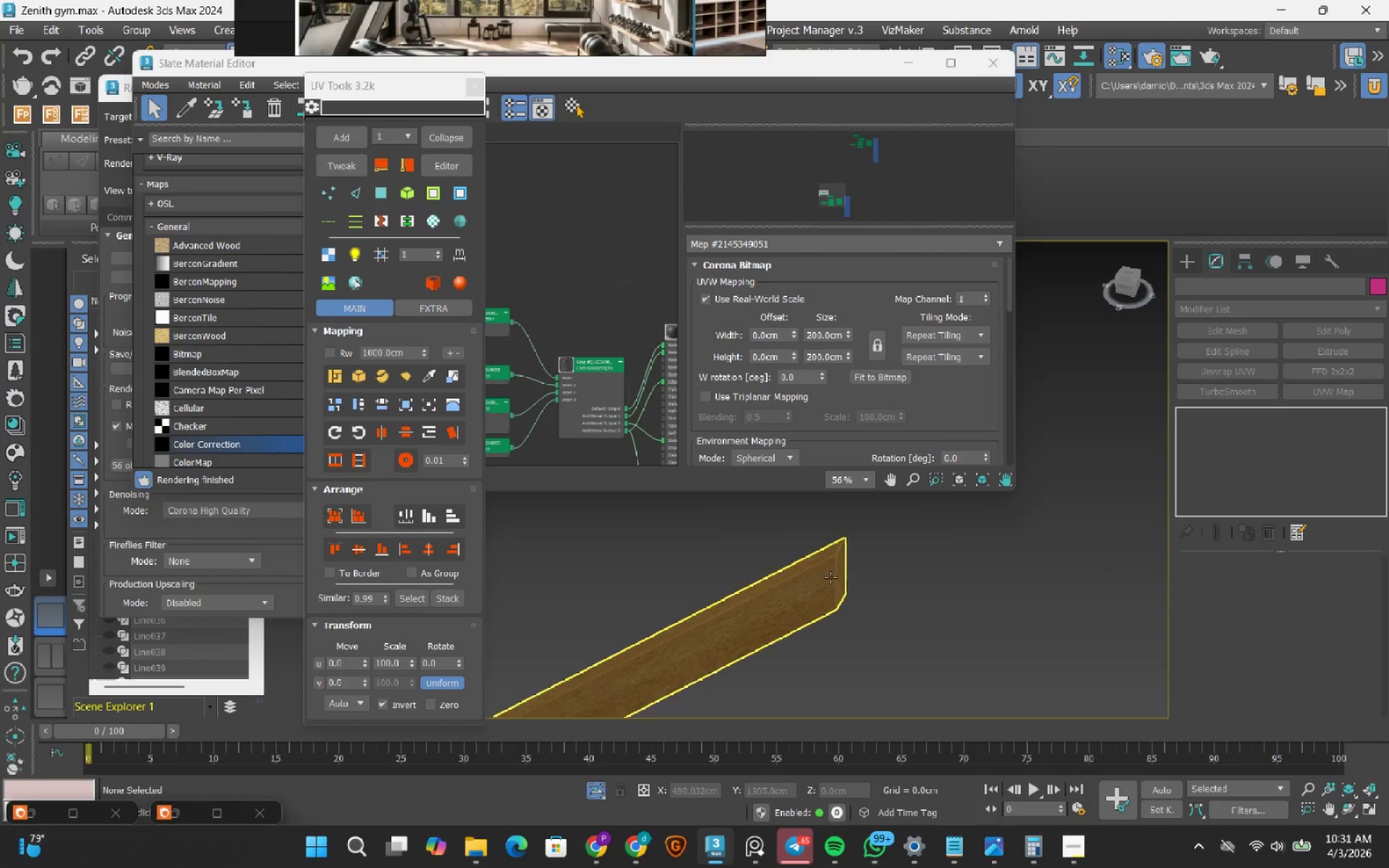 
left_click([830, 577])
 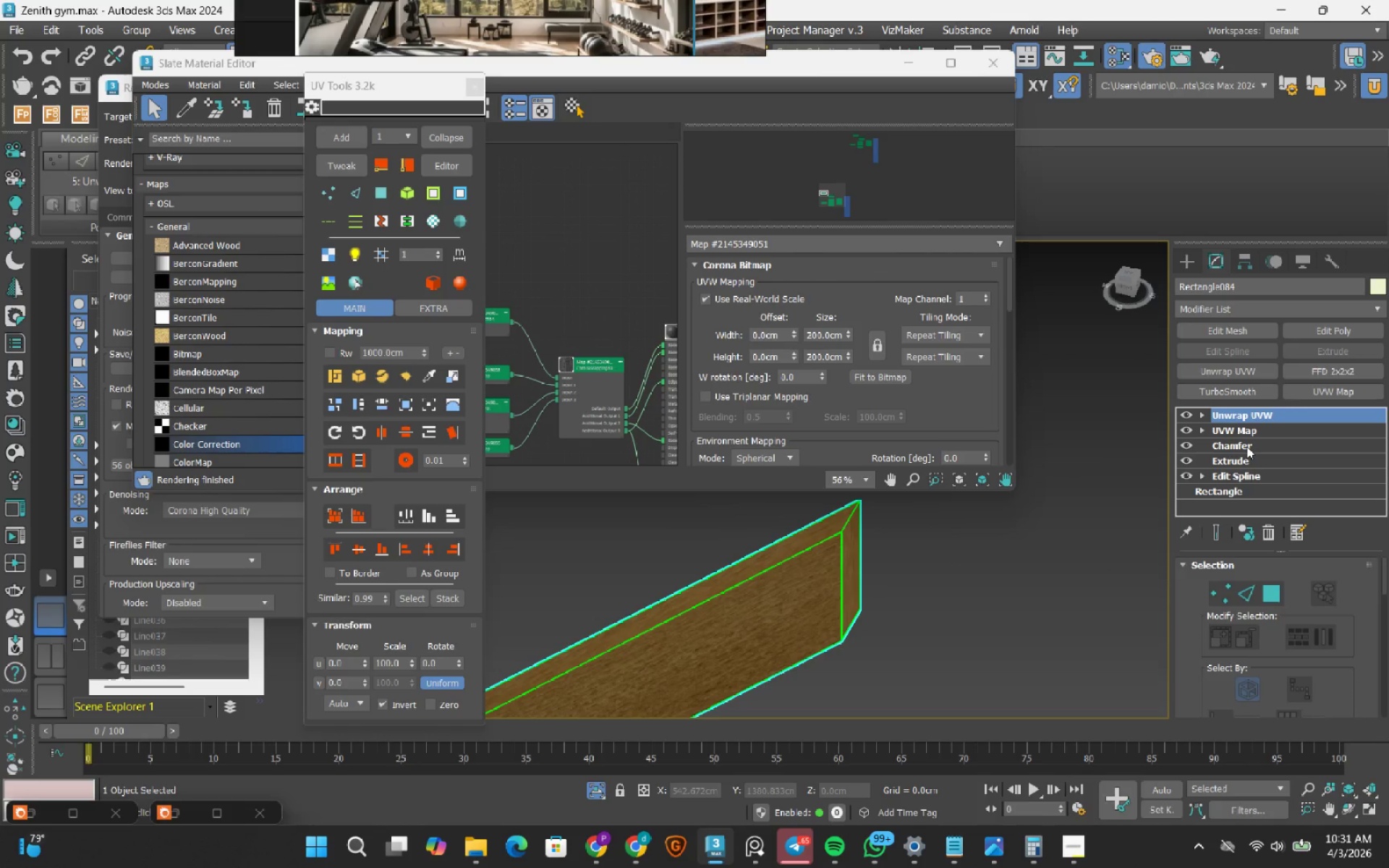 
scroll: coordinate [830, 577], scroll_direction: up, amount: 2.0
 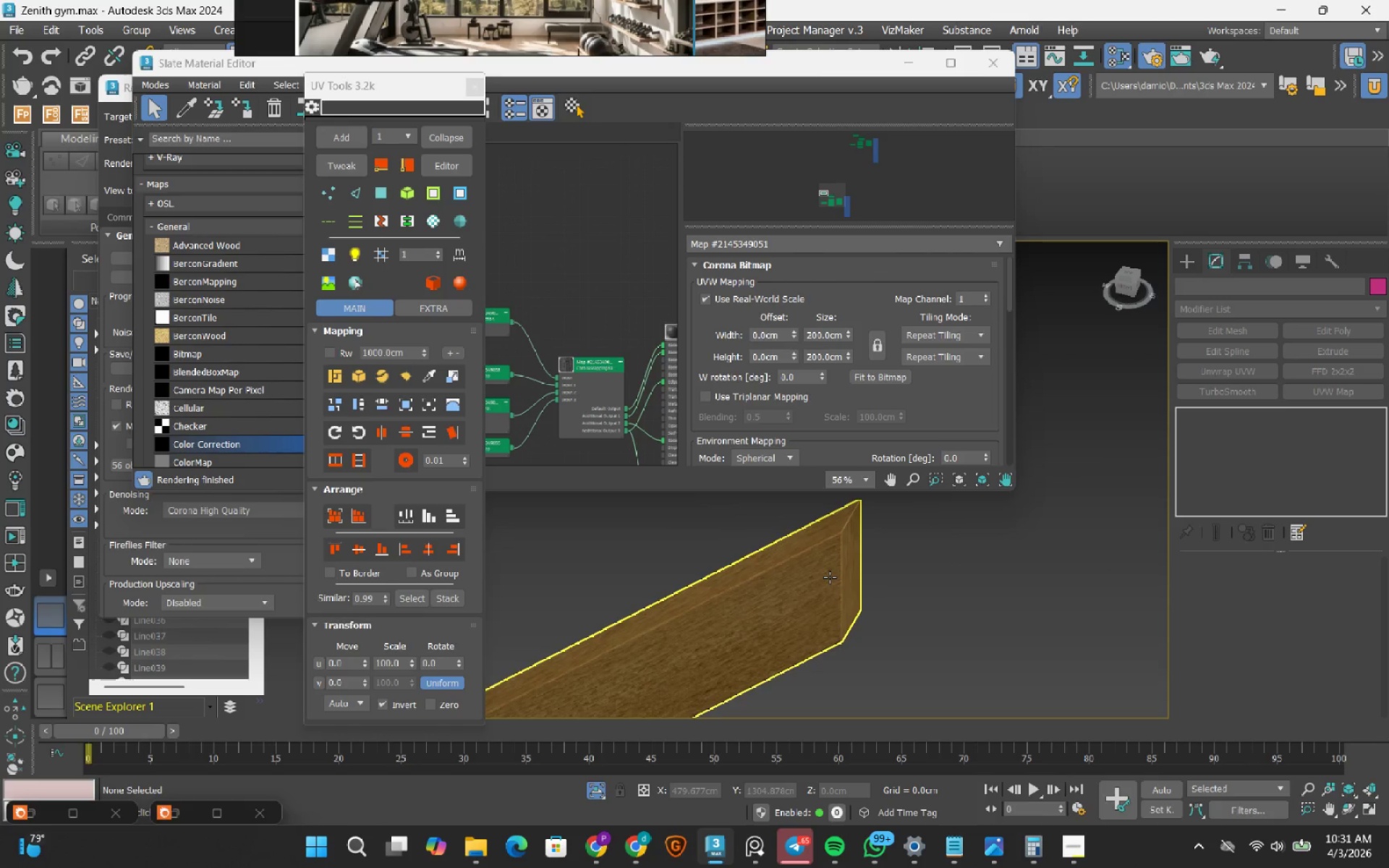 
right_click([1246, 446])
 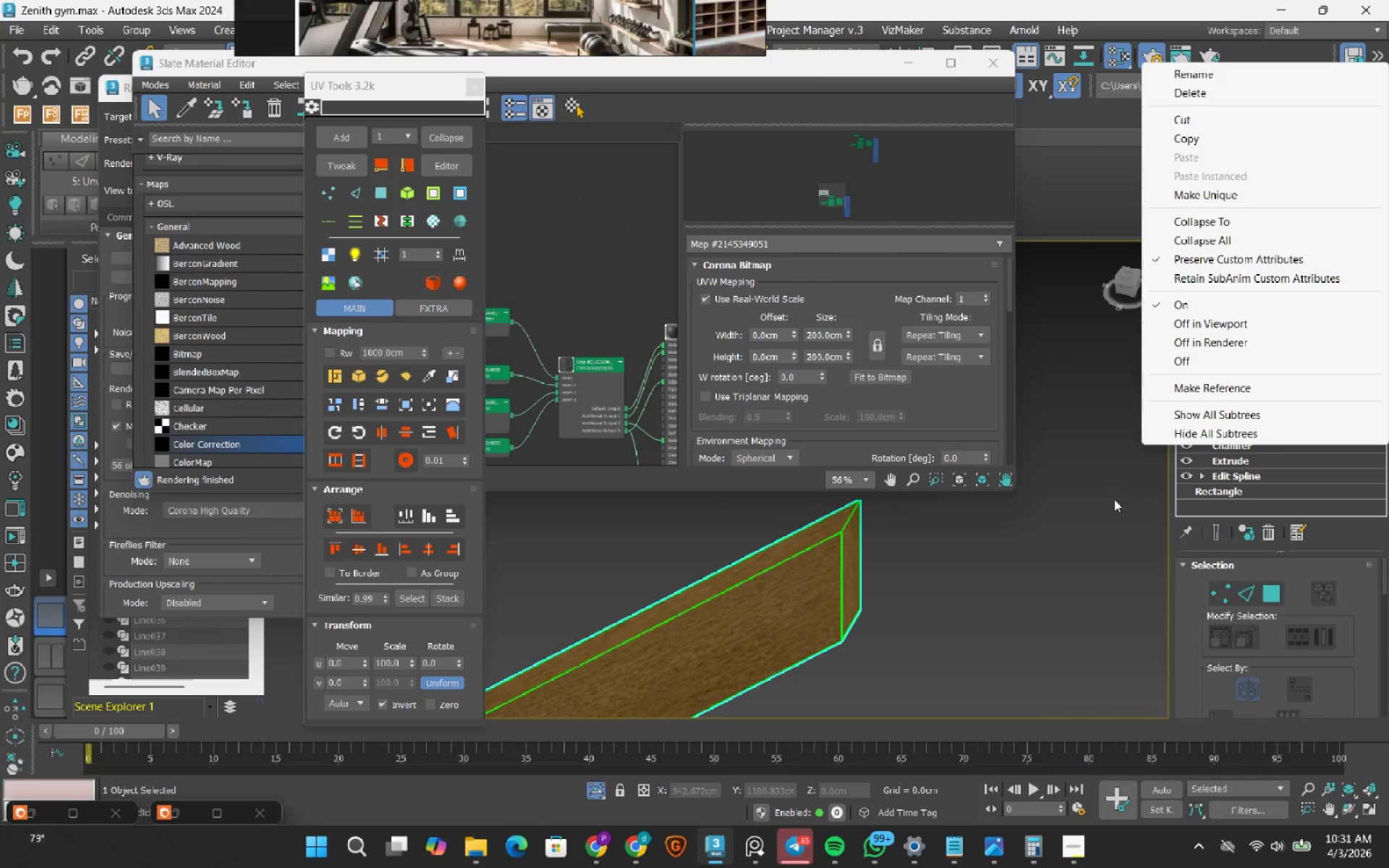 
left_click([1029, 557])
 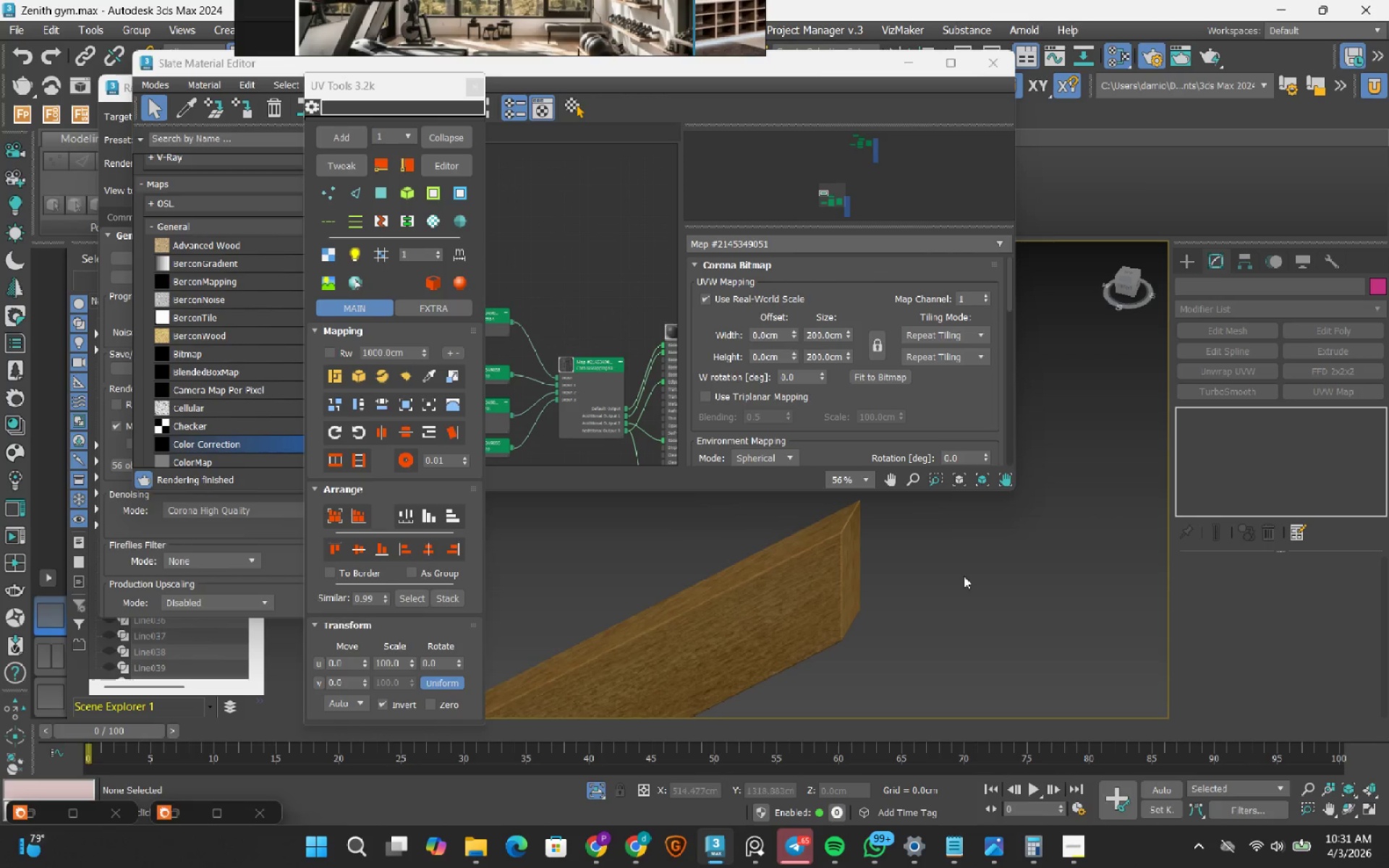 
scroll: coordinate [948, 580], scroll_direction: down, amount: 1.0
 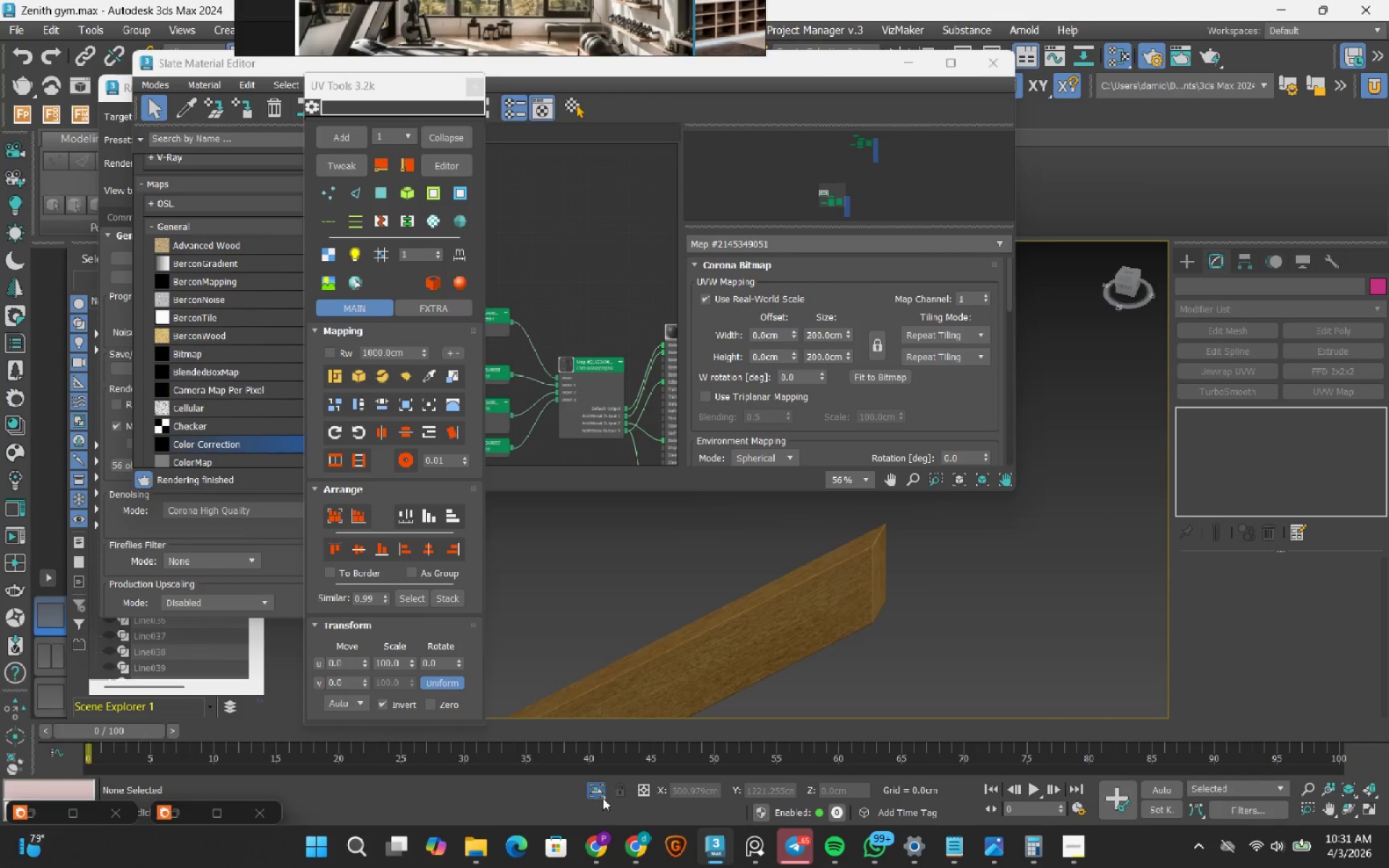 
left_click([596, 791])
 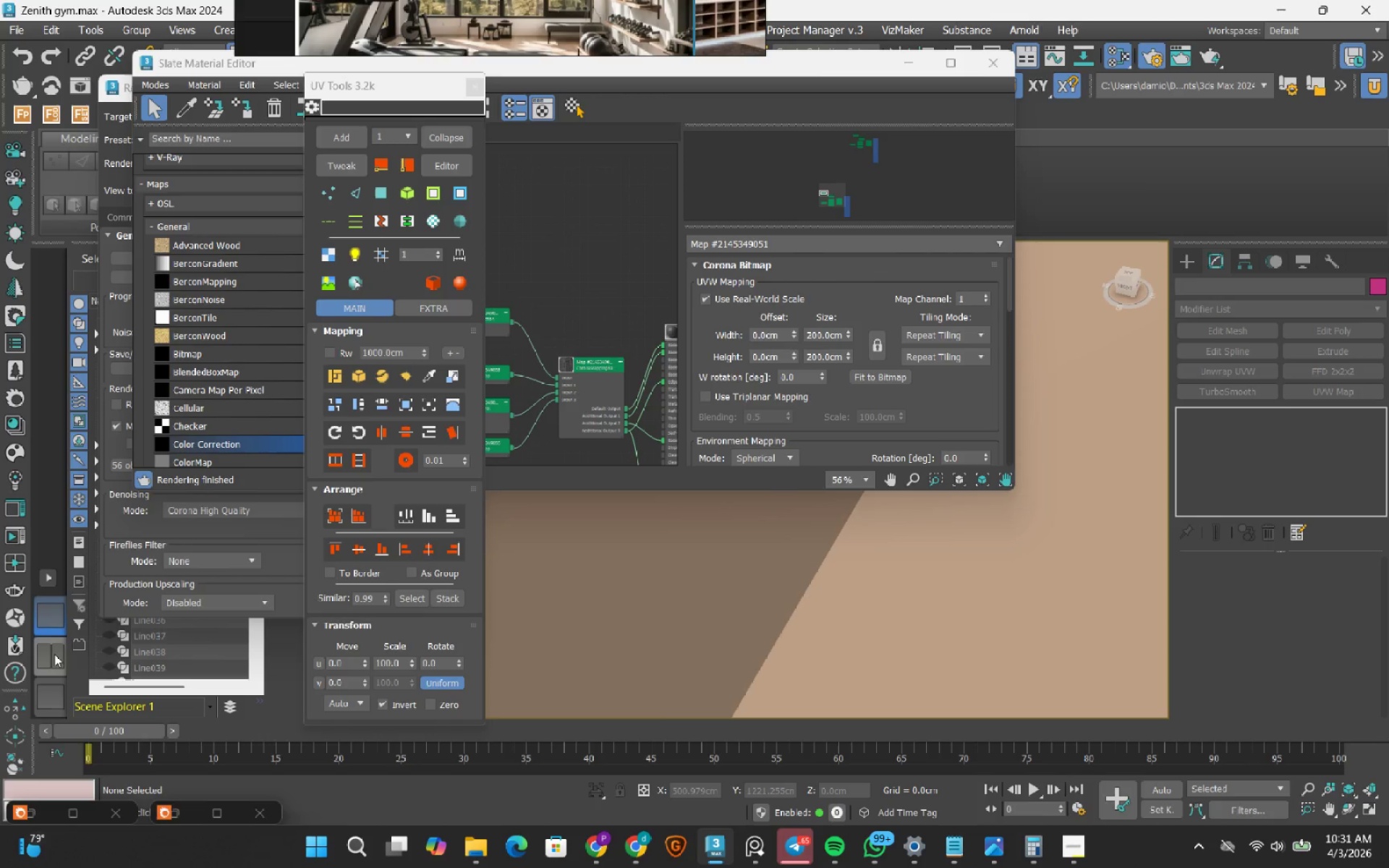 
left_click([54, 654])
 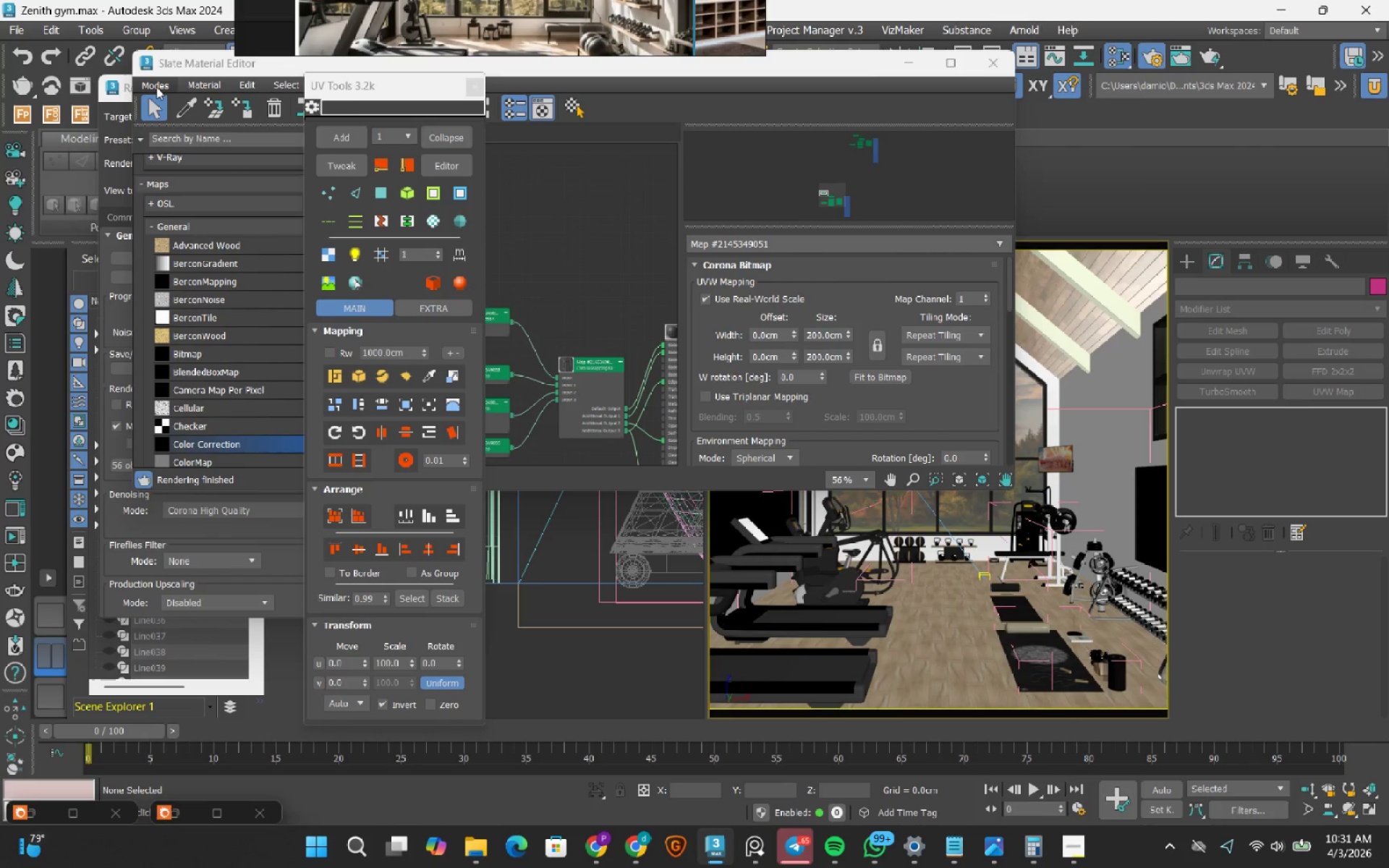 
wait(6.3)
 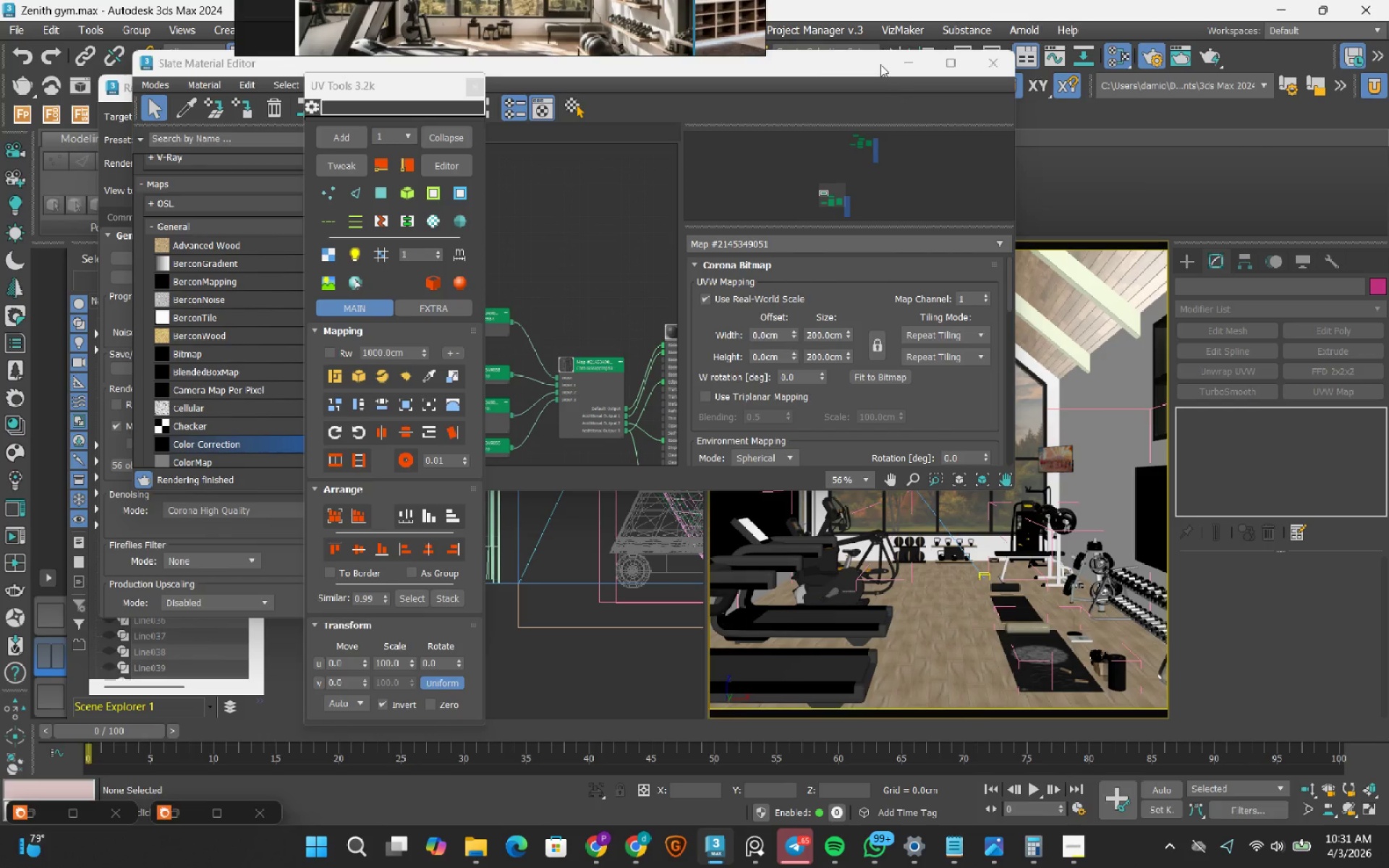 
left_click_drag(start_coordinate=[362, 89], to_coordinate=[187, 84])
 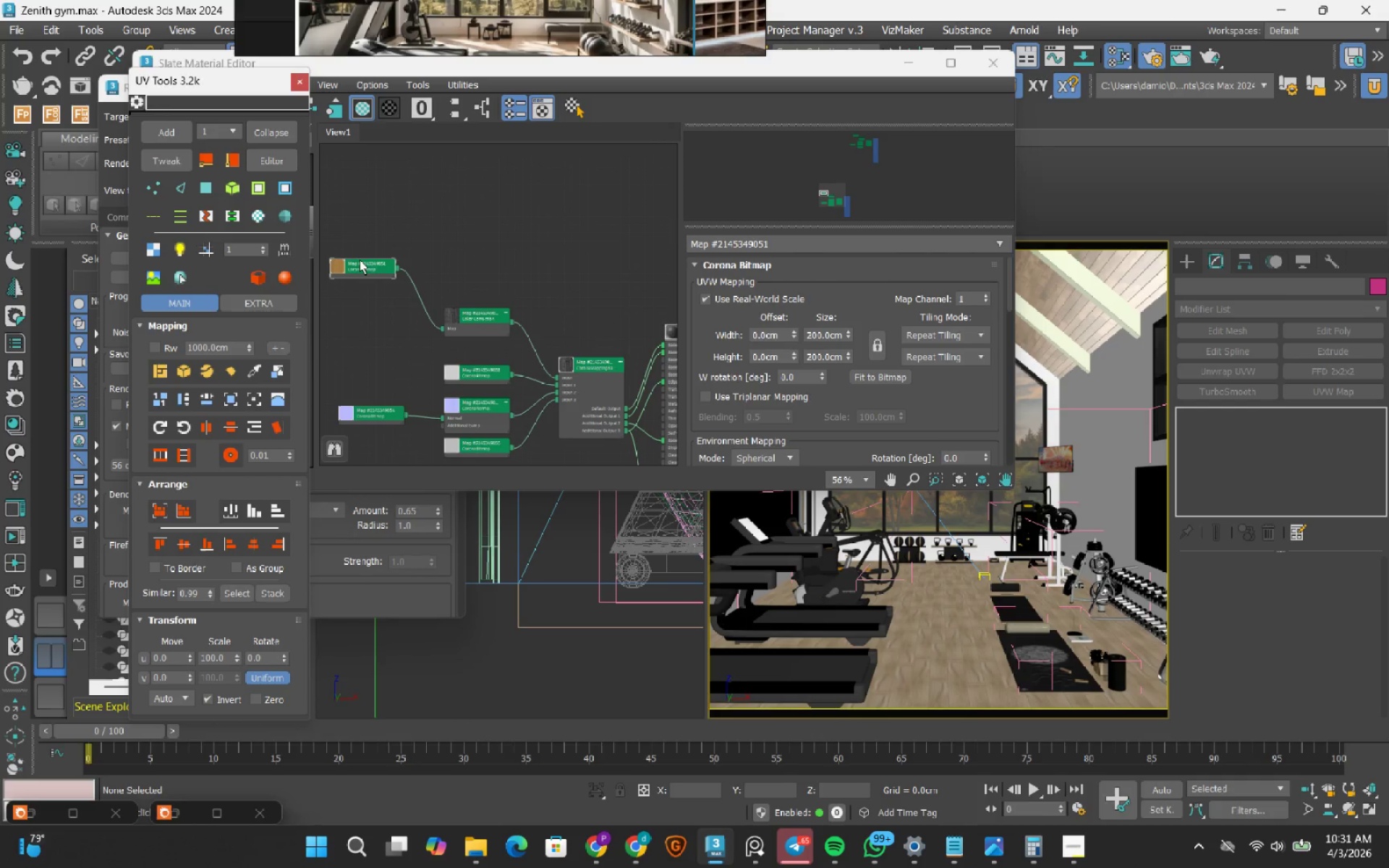 
left_click([359, 262])
 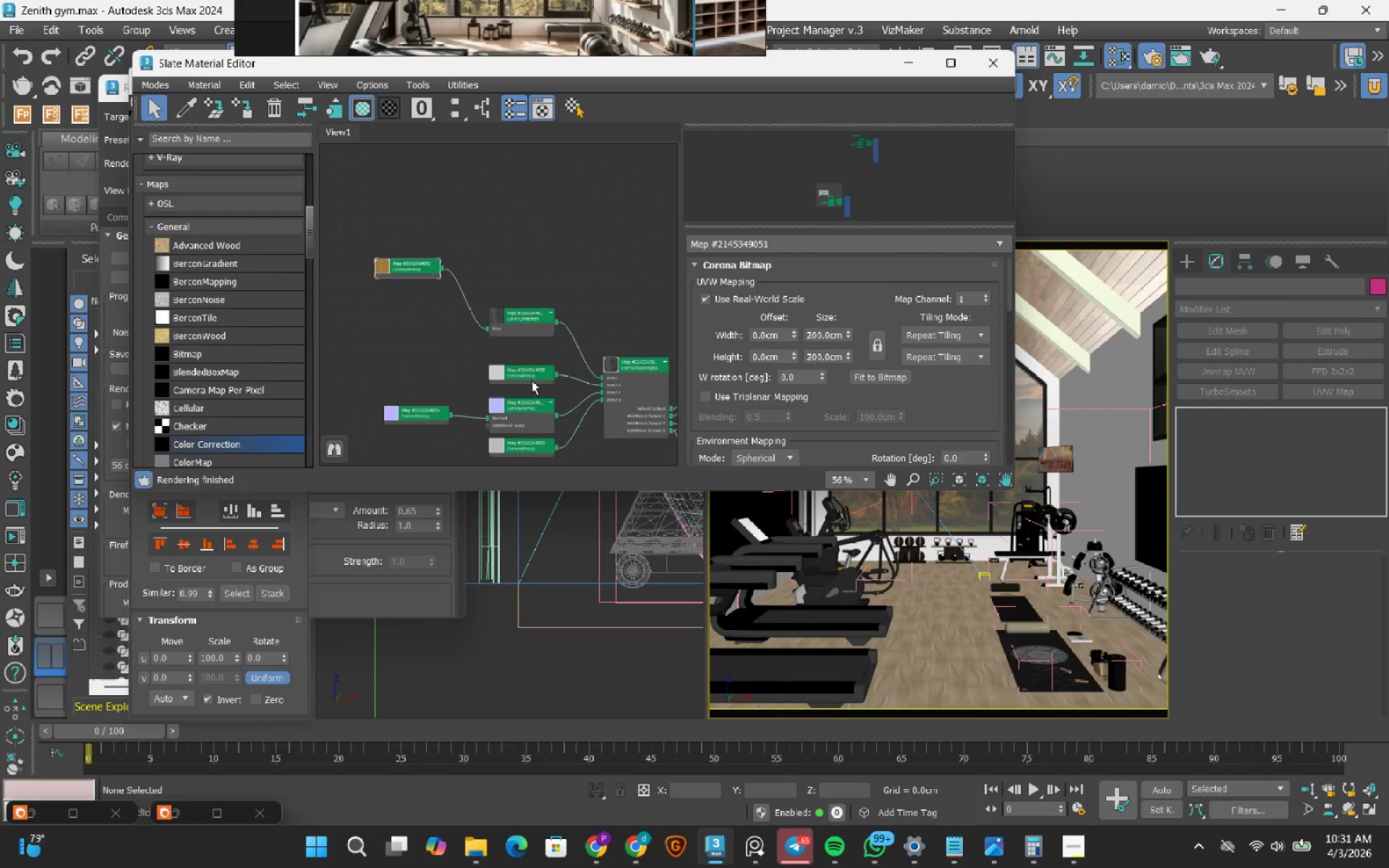 
left_click([520, 370])
 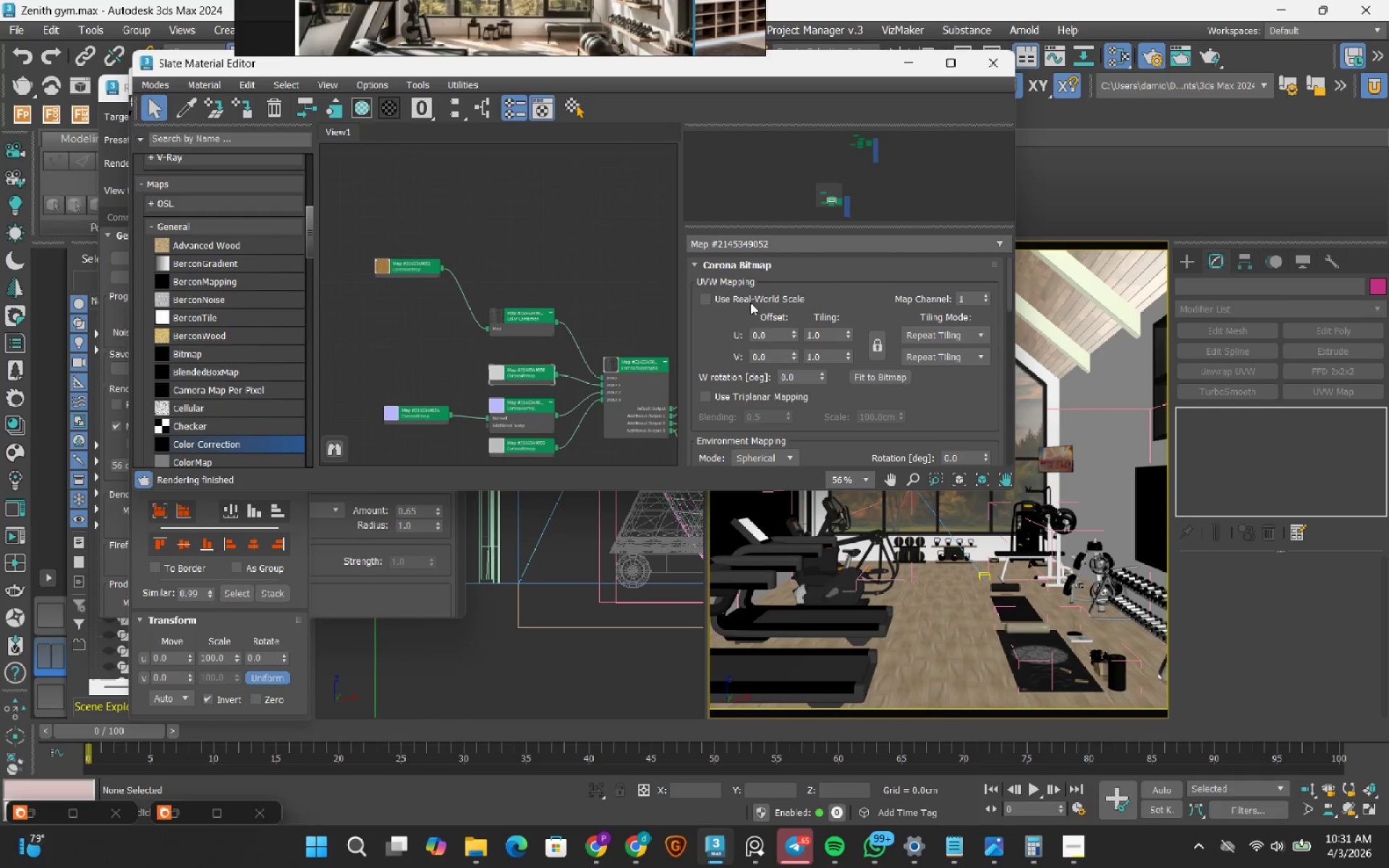 
left_click([749, 299])
 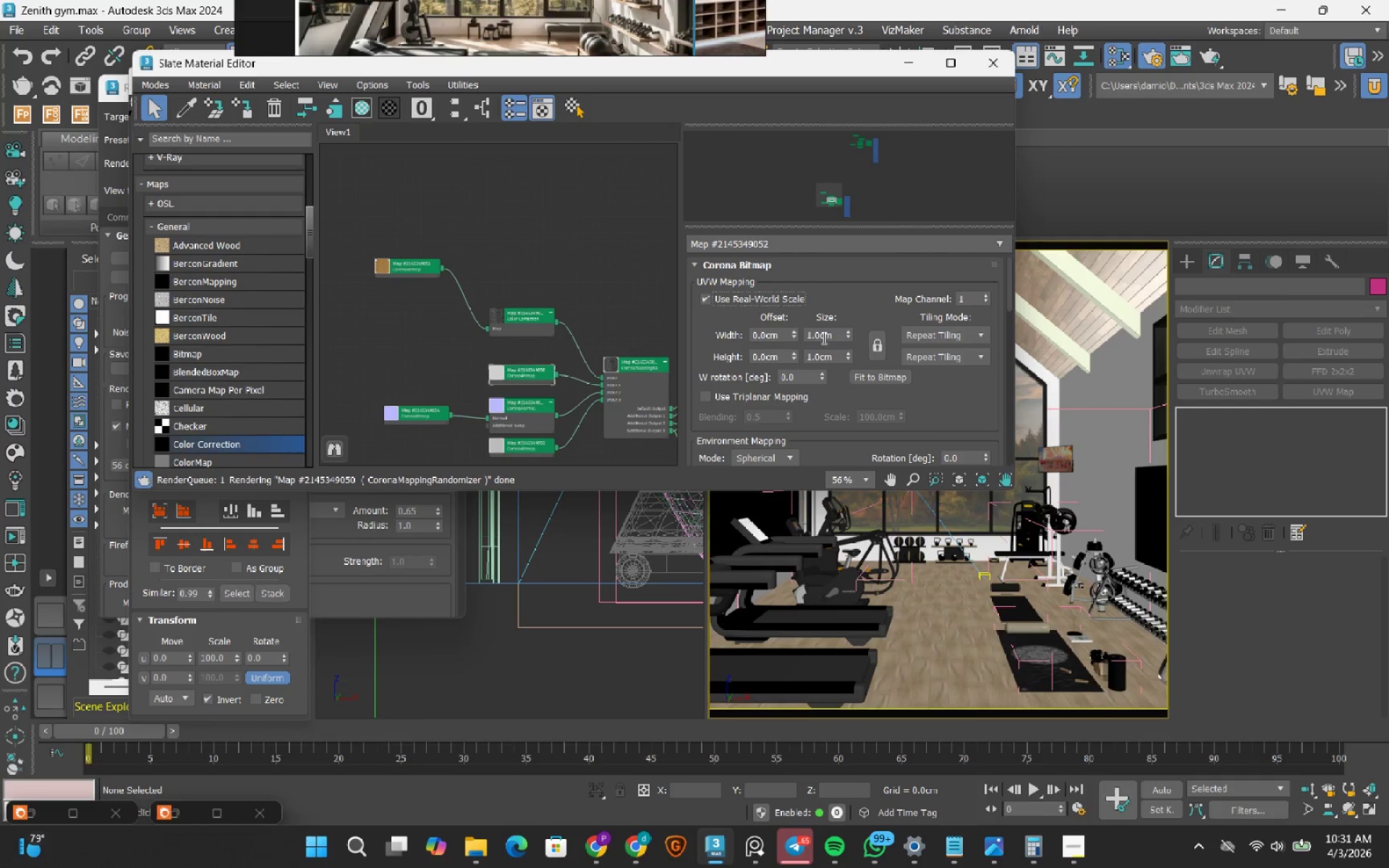 
double_click([823, 338])
 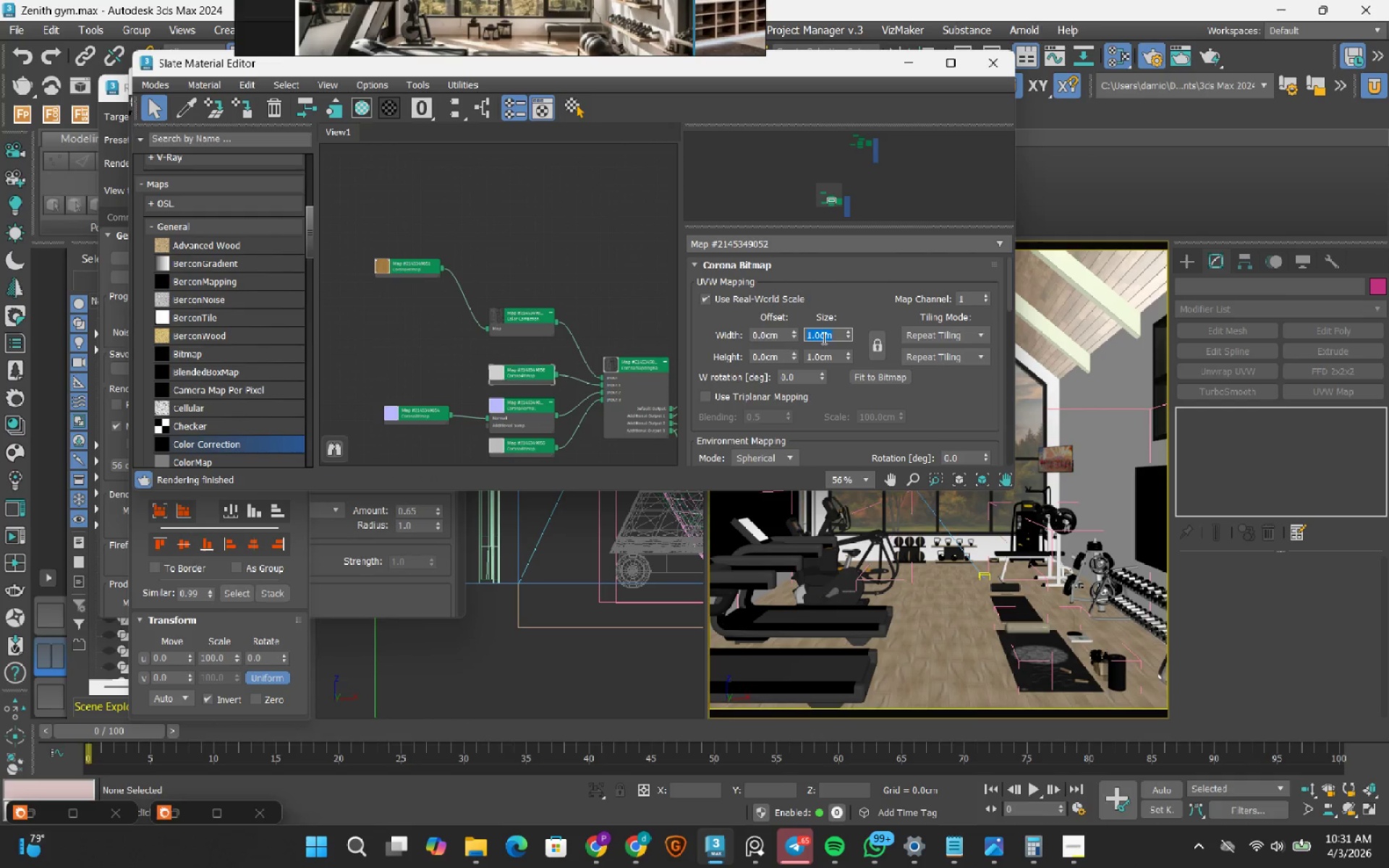 
key(Numpad2)
 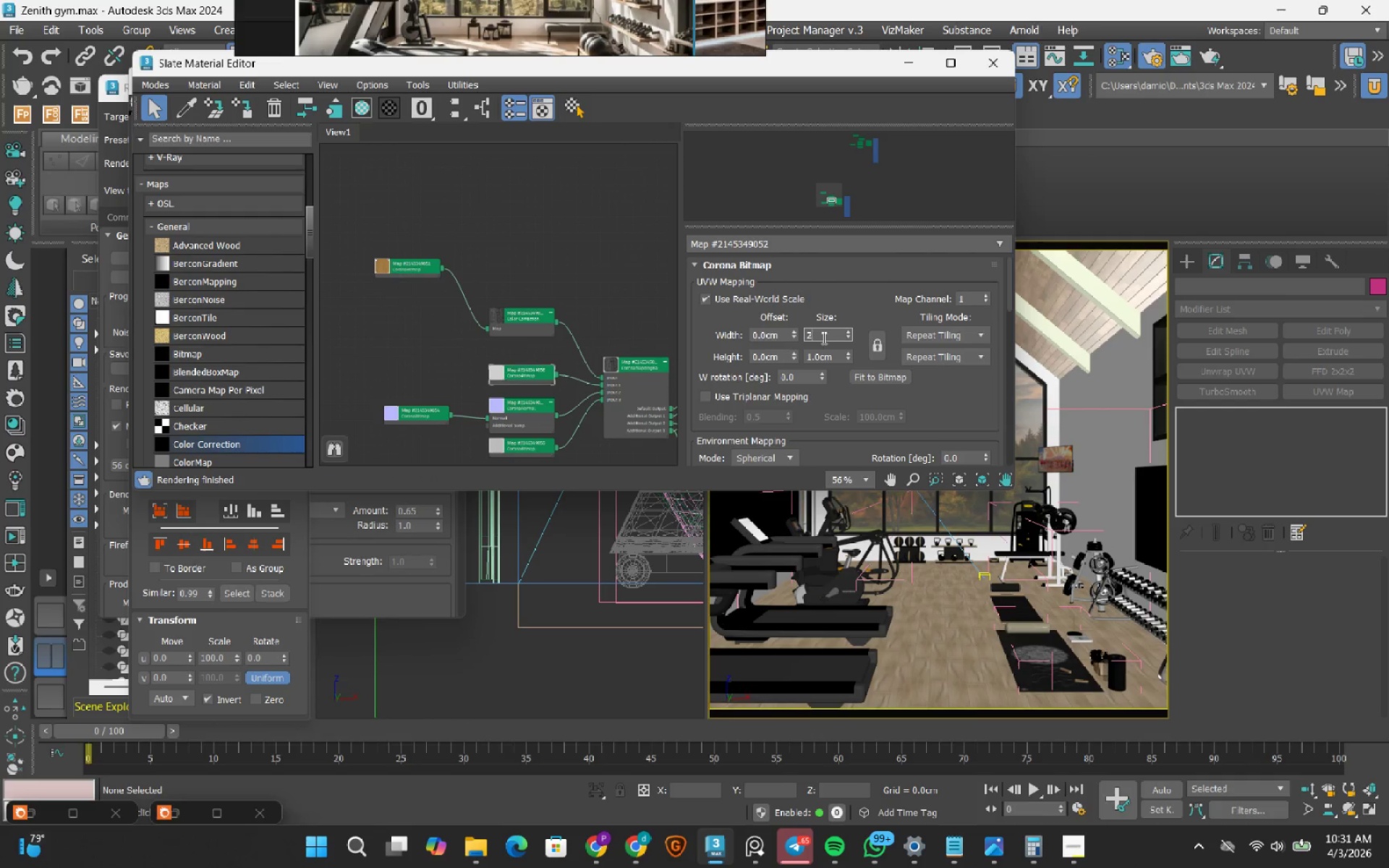 
key(Numpad0)
 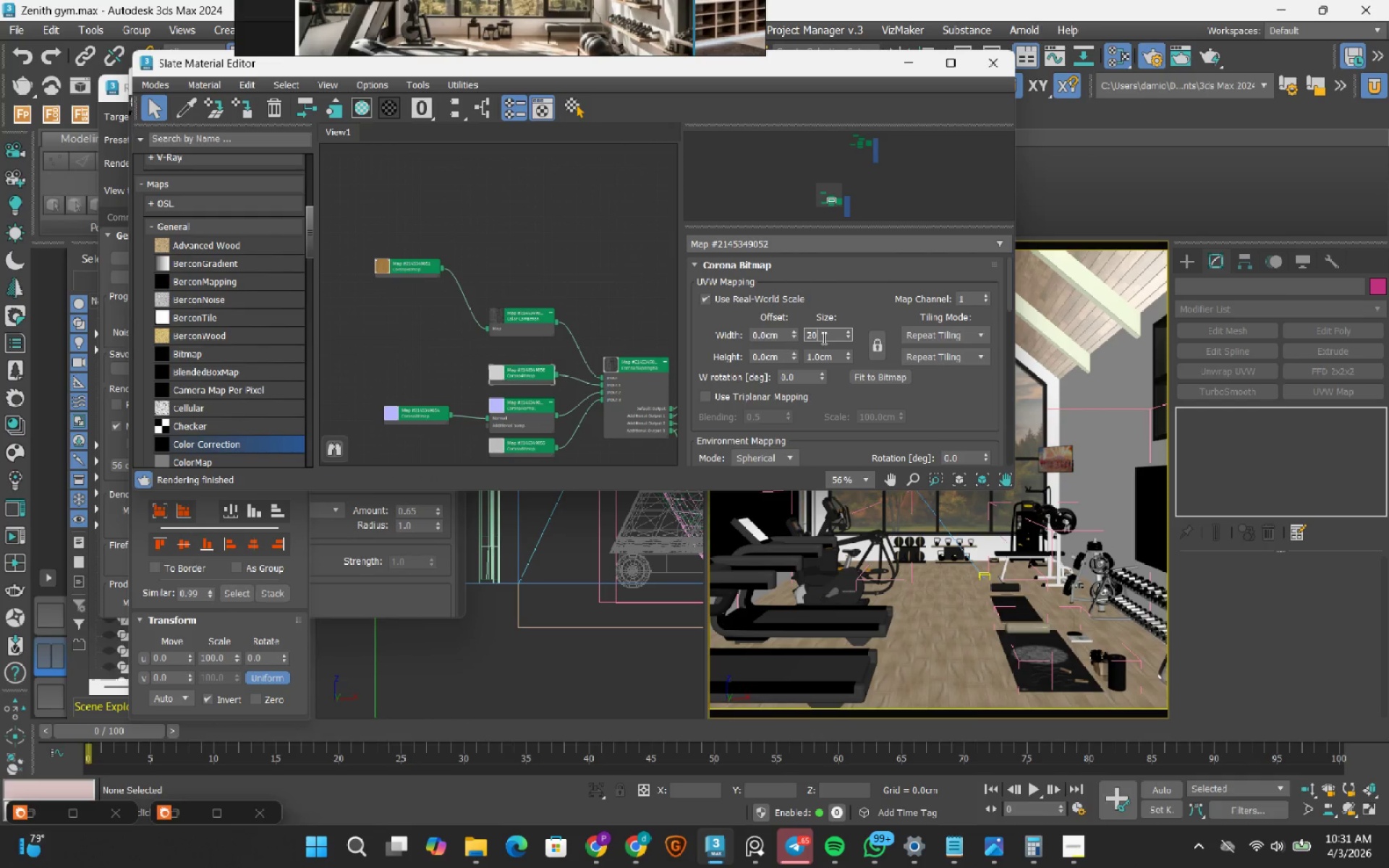 
key(Numpad0)
 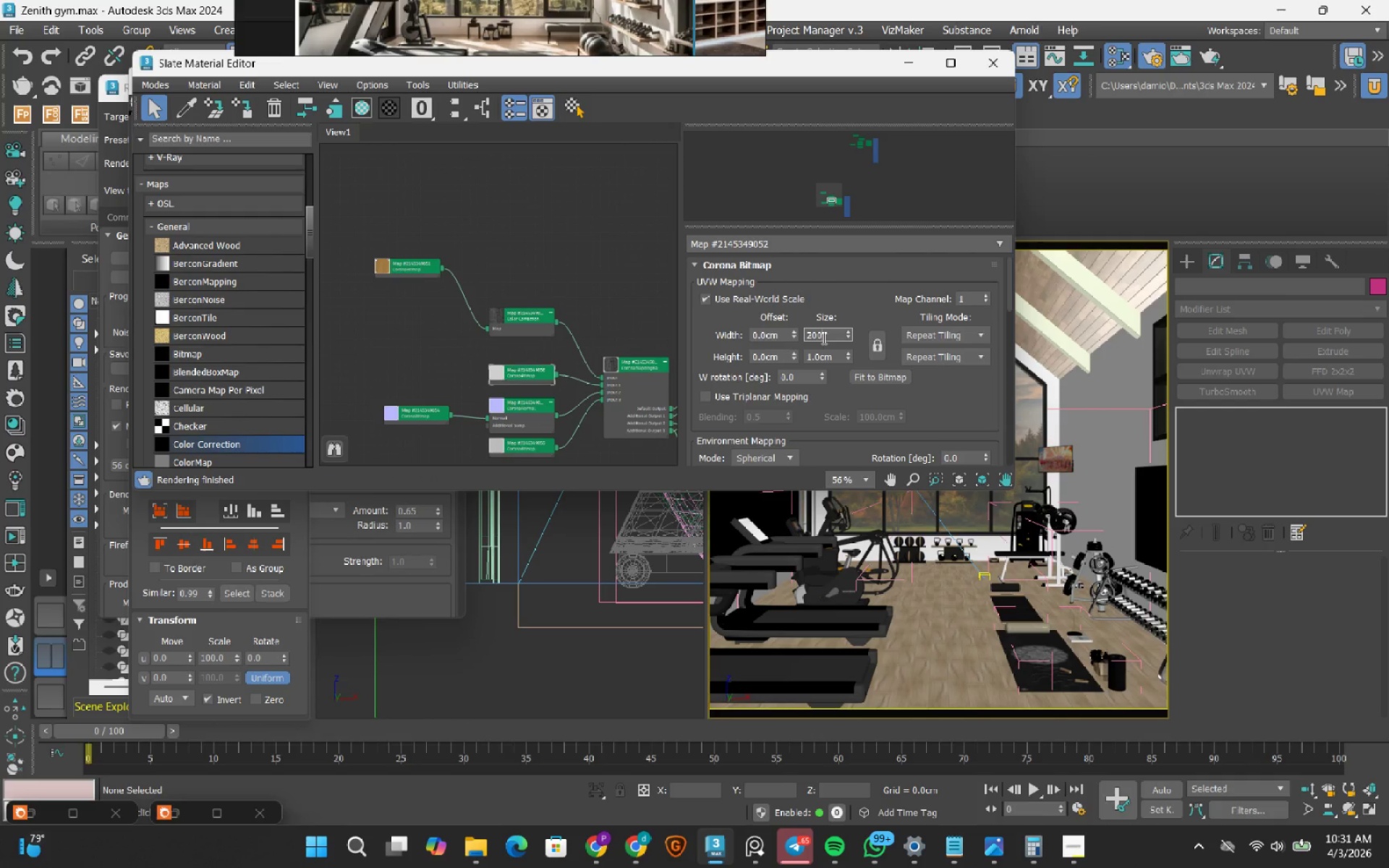 
key(NumpadEnter)
 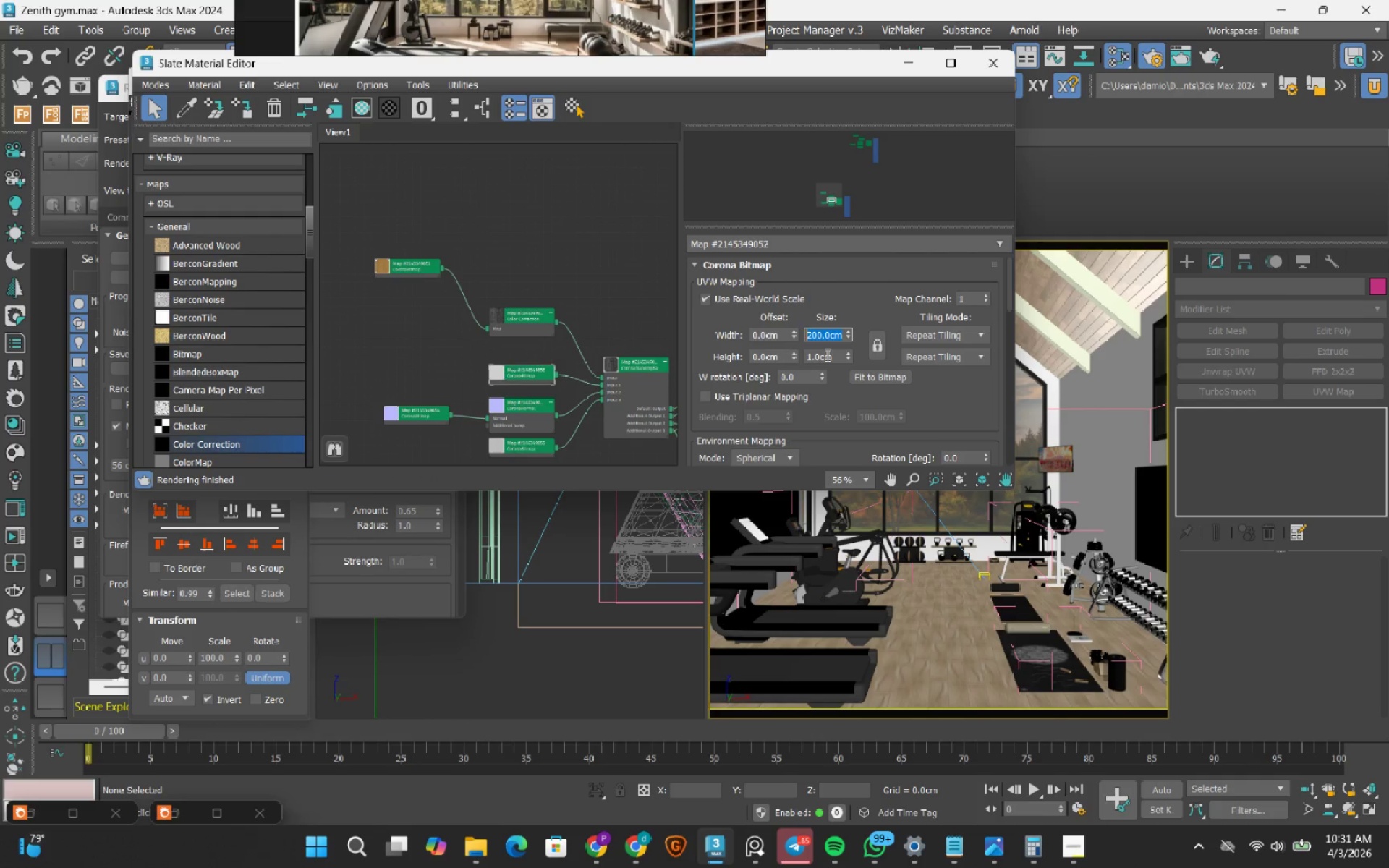 
double_click([826, 354])
 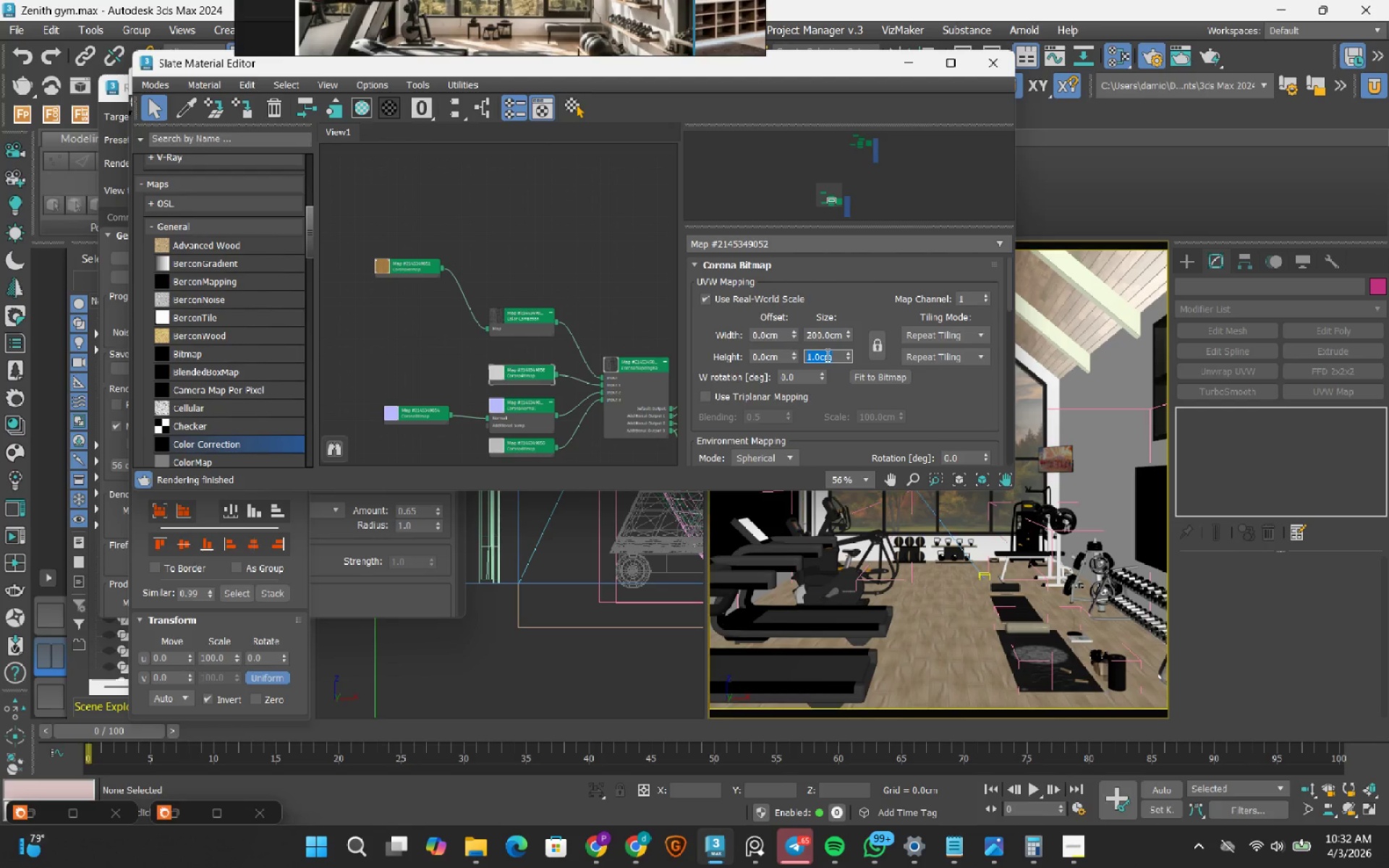 
wait(12.05)
 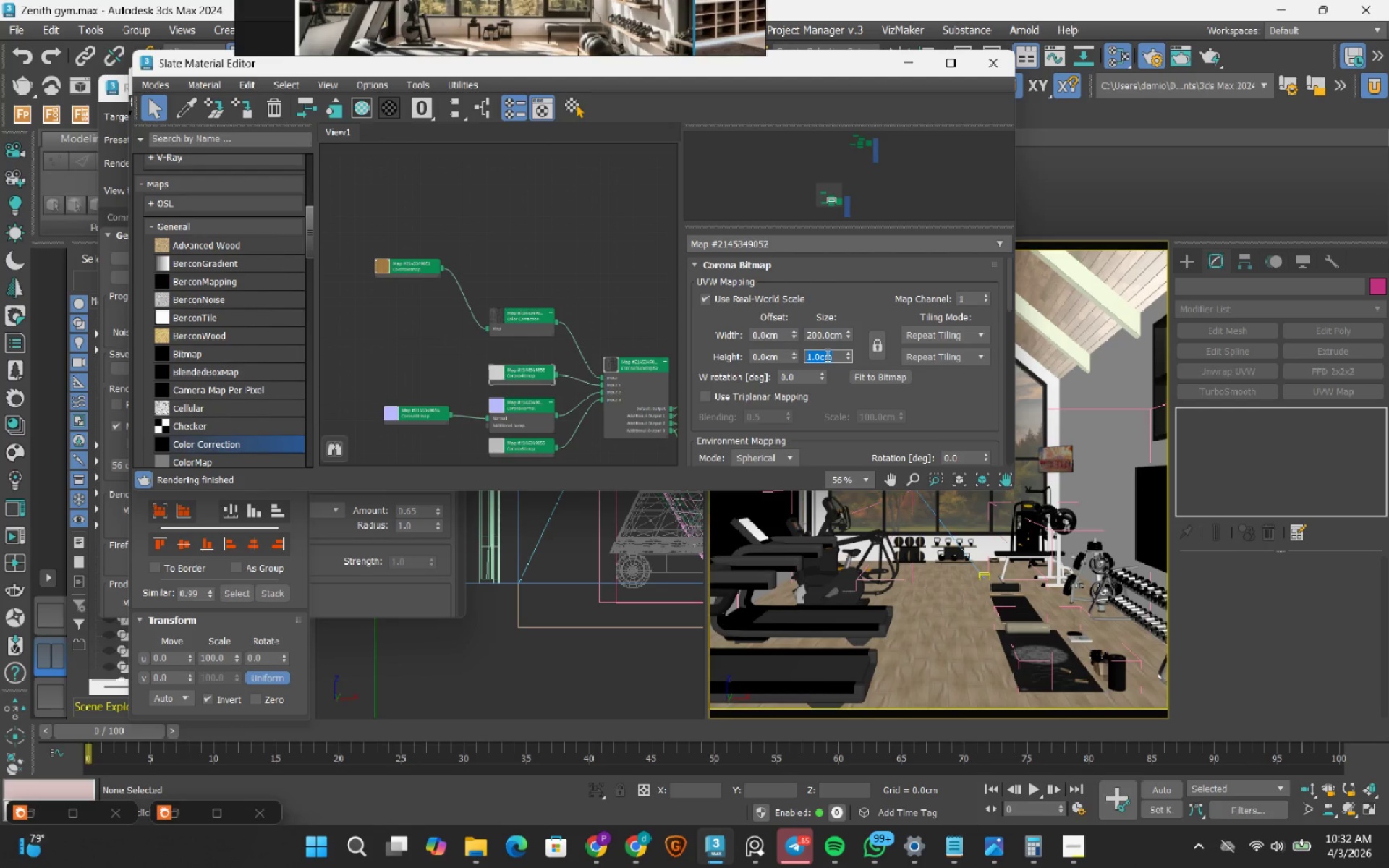 
key(Numpad2)
 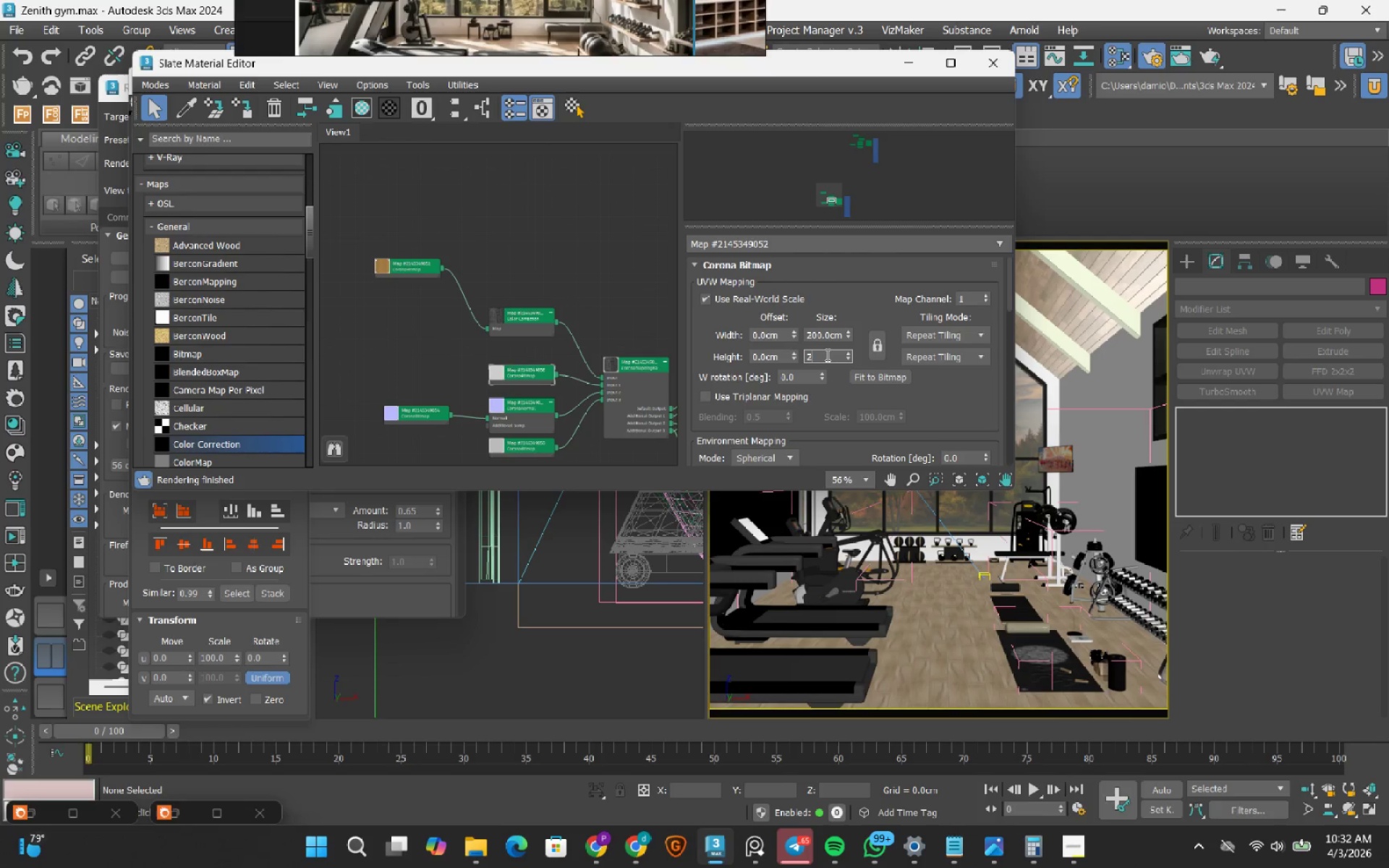 
key(Numpad0)
 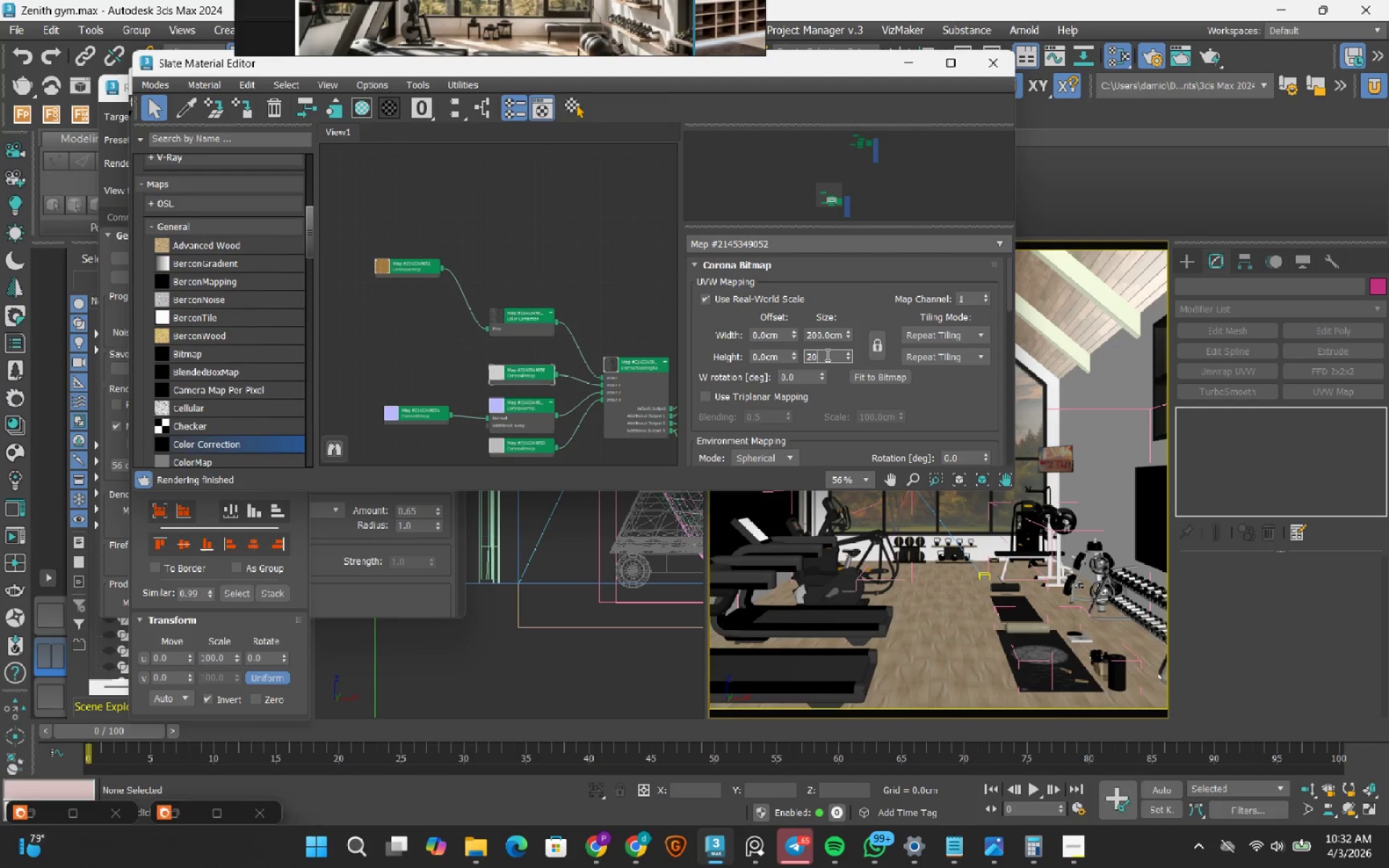 
key(Numpad0)
 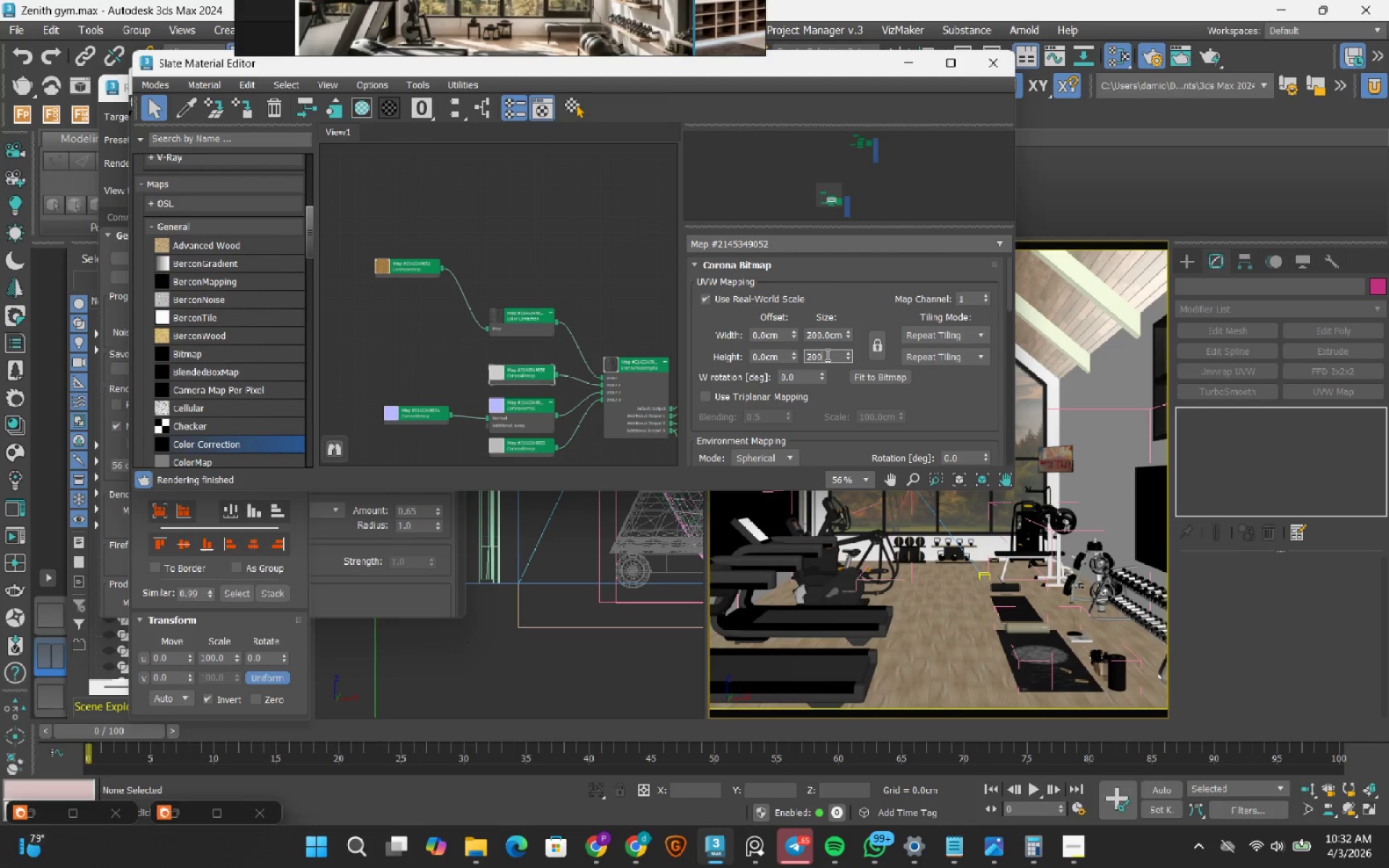 
key(NumpadEnter)
 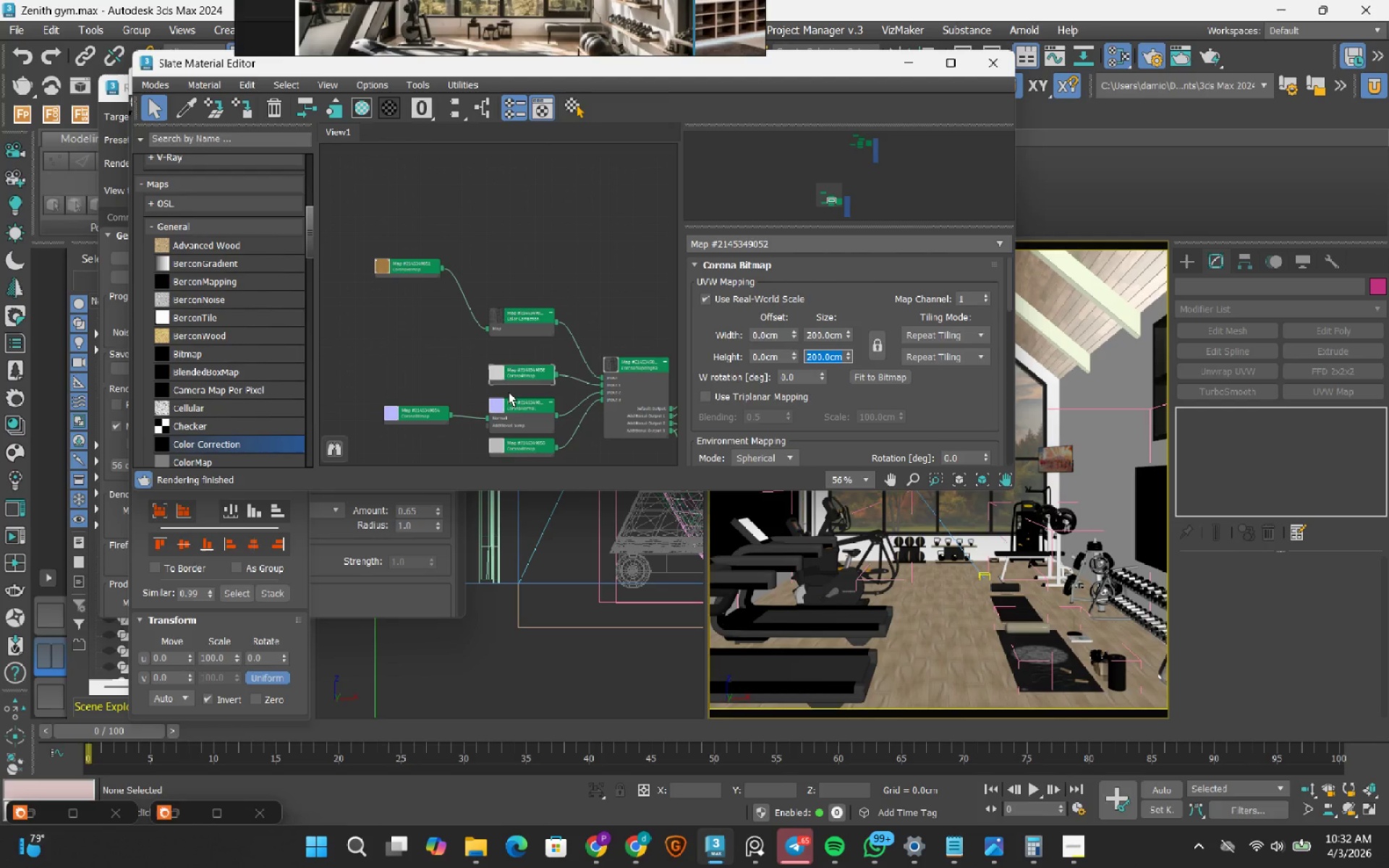 
scroll: coordinate [509, 392], scroll_direction: up, amount: 1.0
 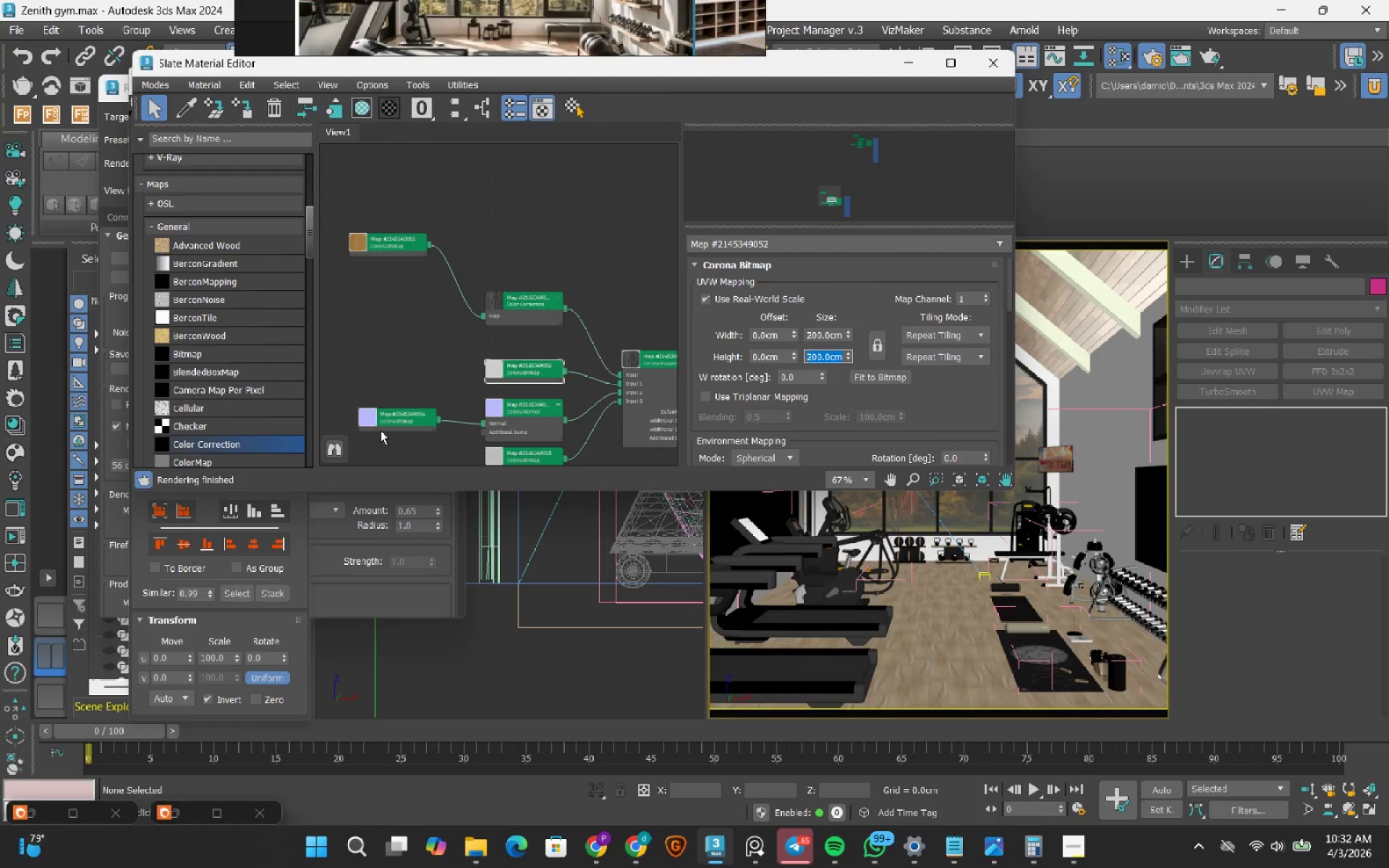 
left_click([381, 430])
 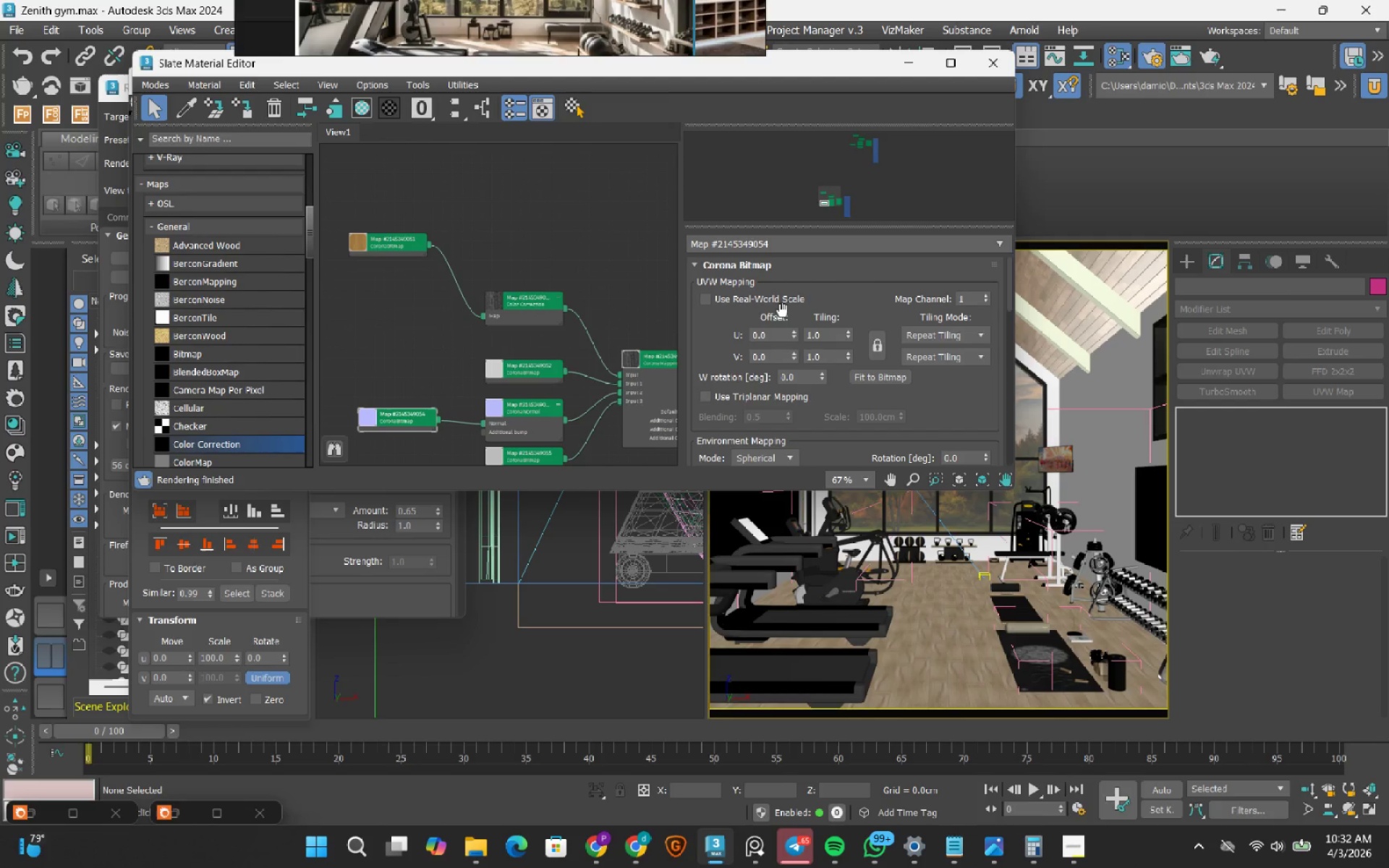 
left_click([783, 302])
 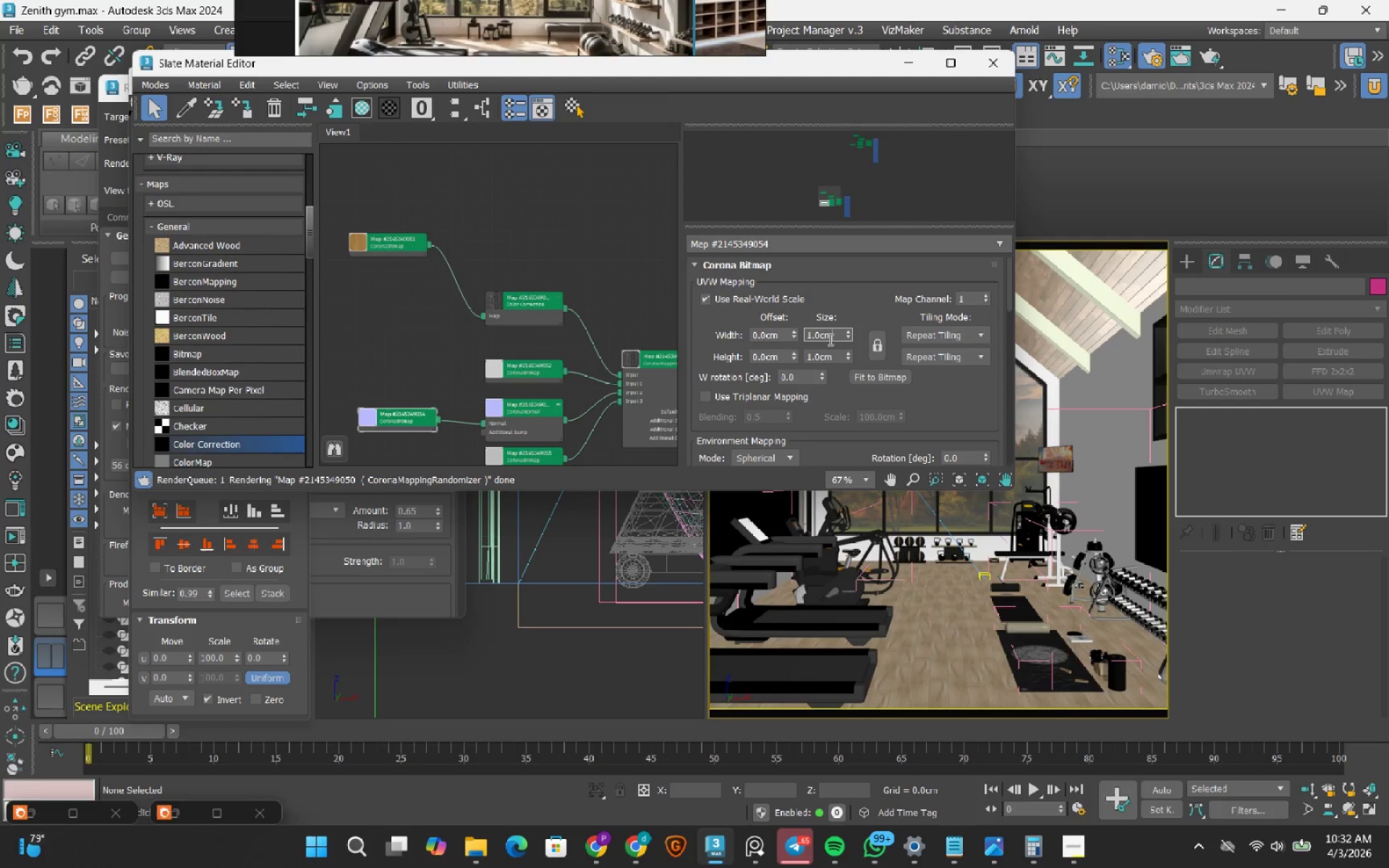 
double_click([829, 339])
 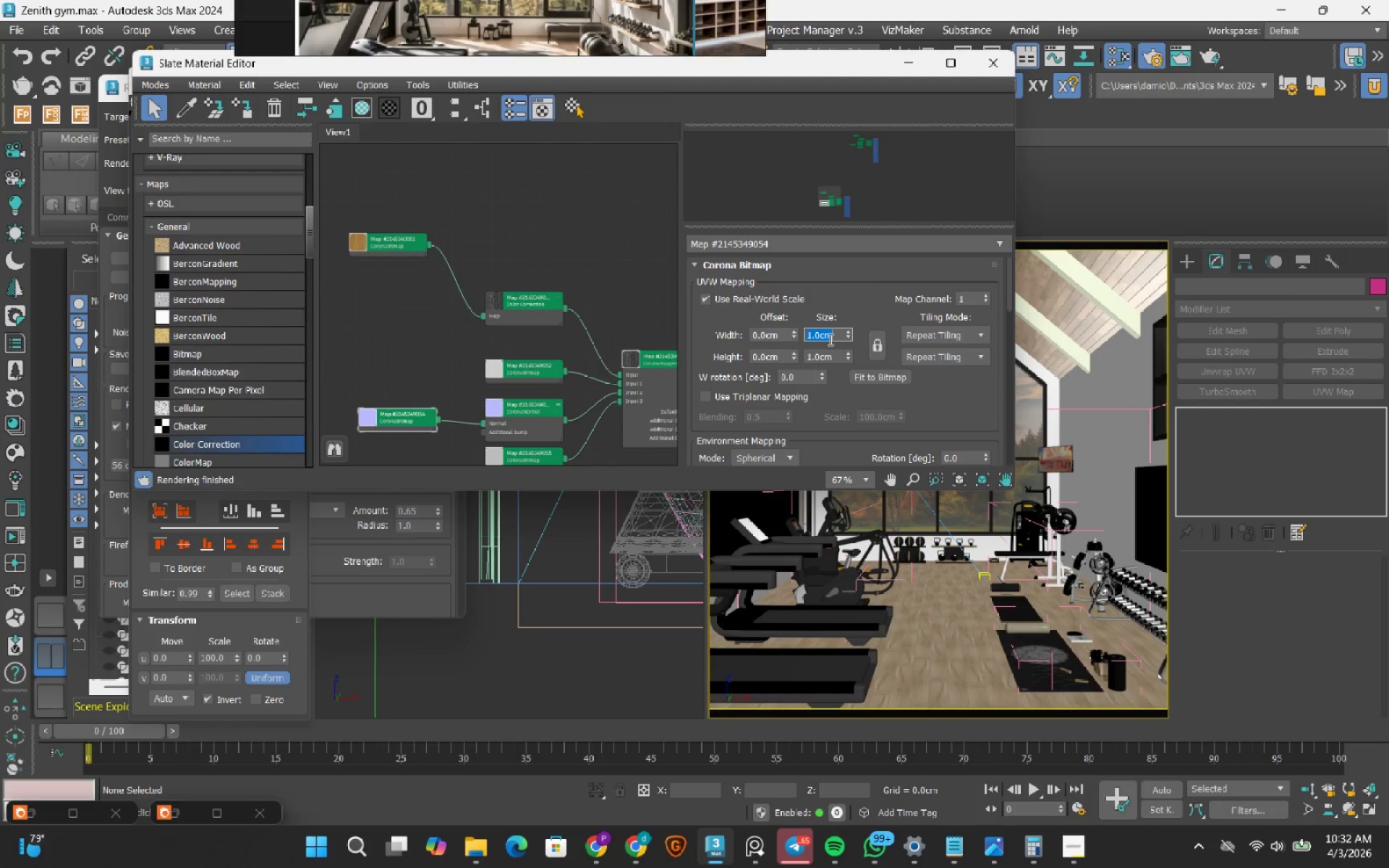 
key(Numpad2)
 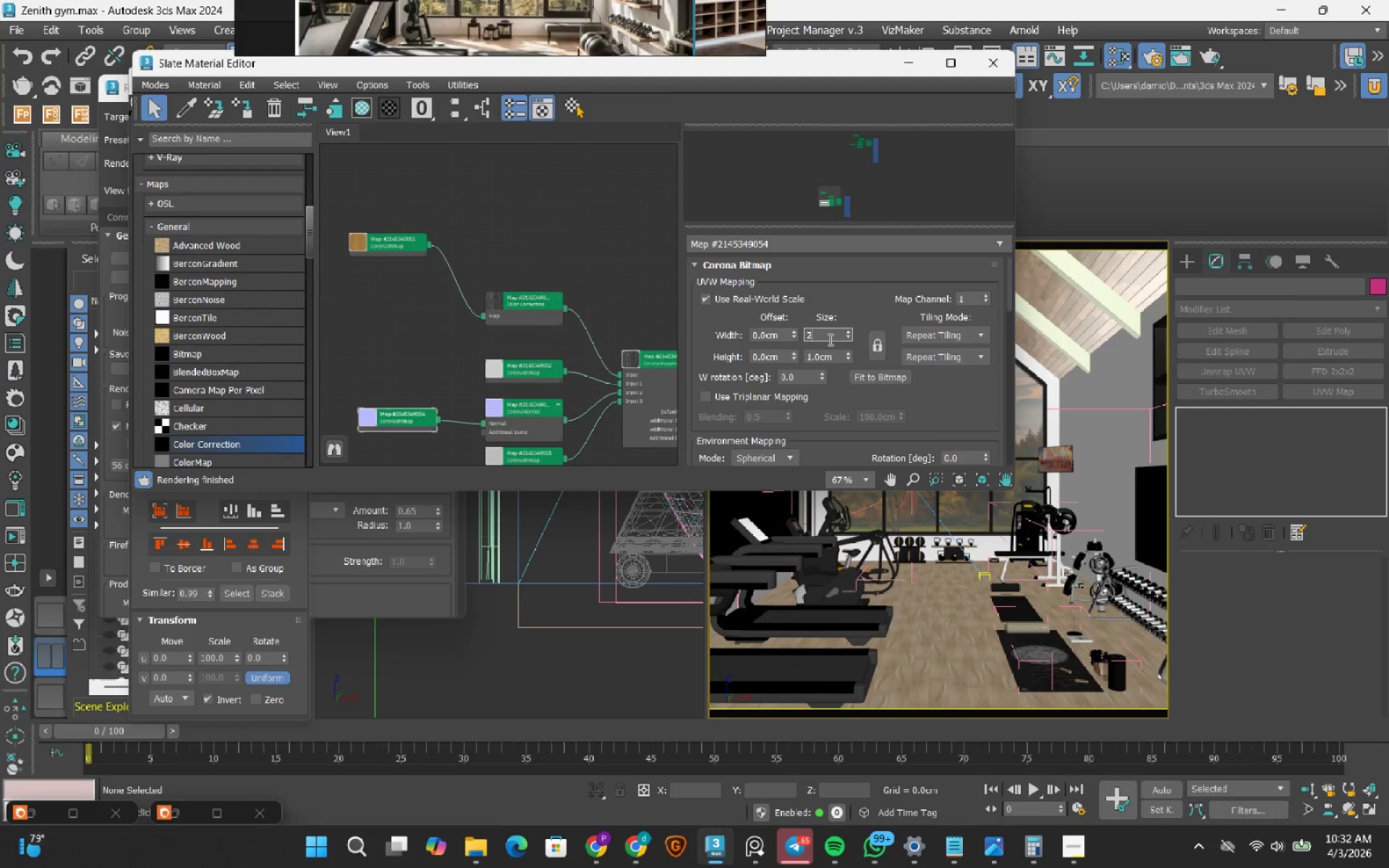 
key(Numpad0)
 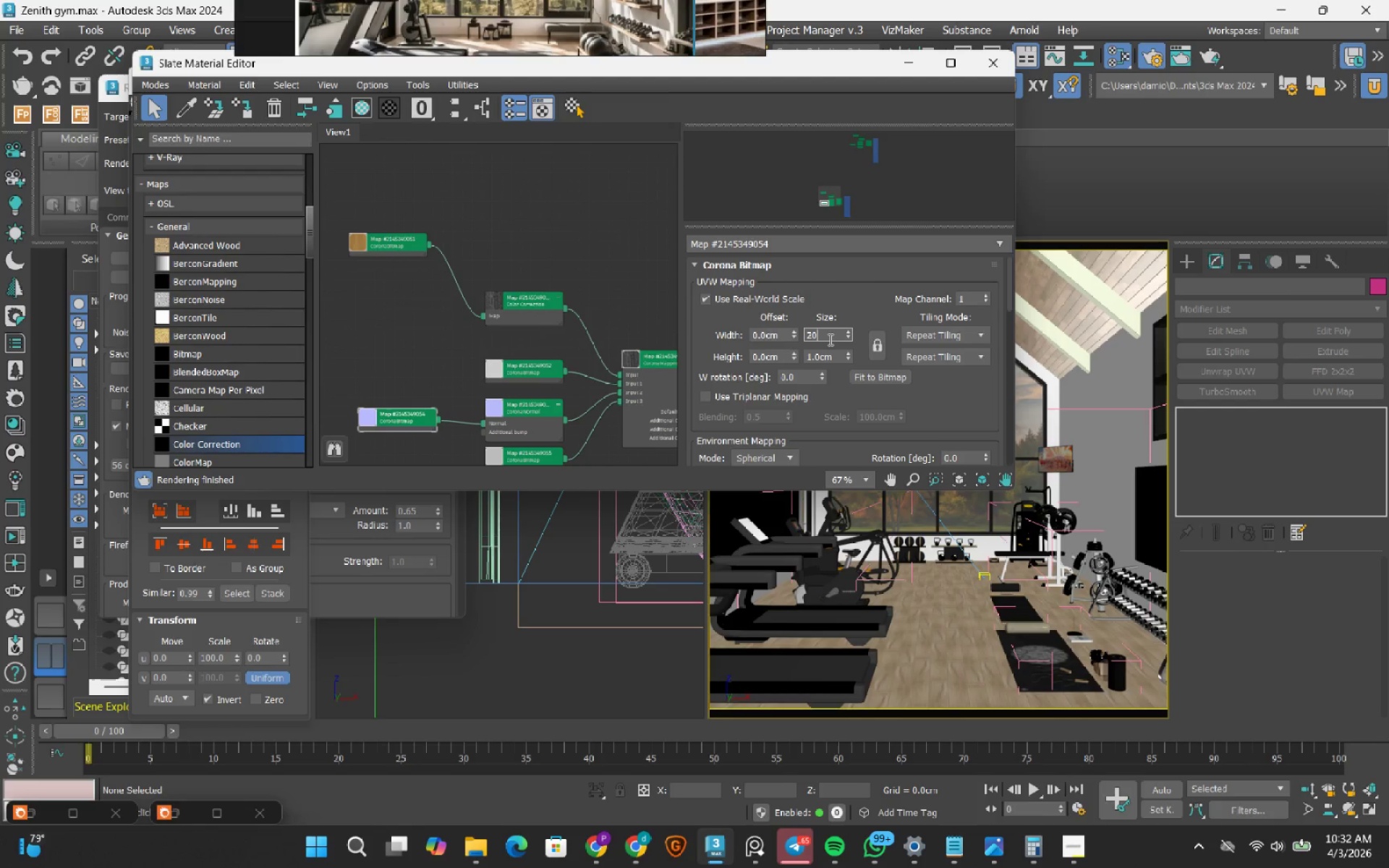 
key(Numpad0)
 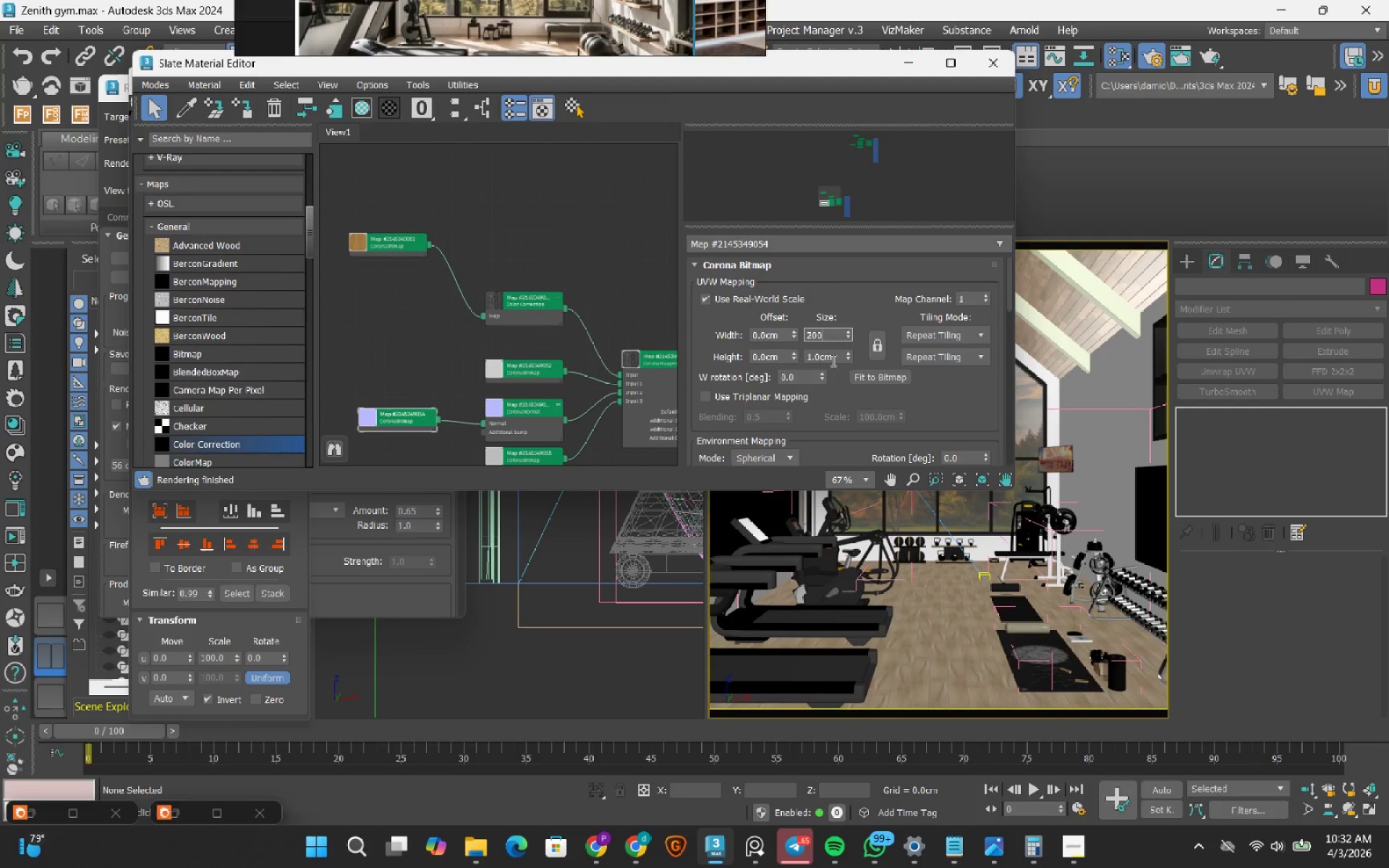 
left_click([832, 360])
 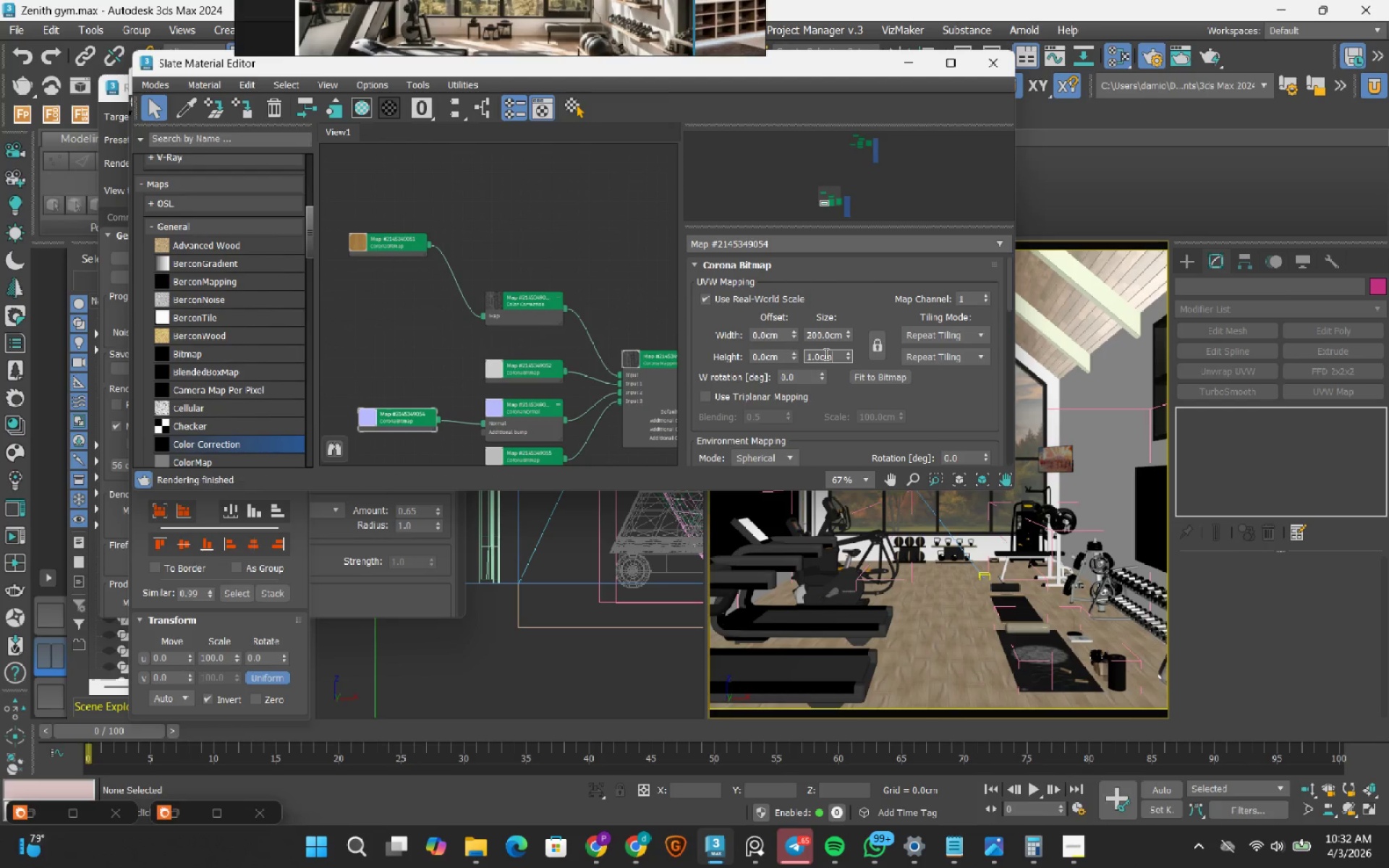 
double_click([825, 354])
 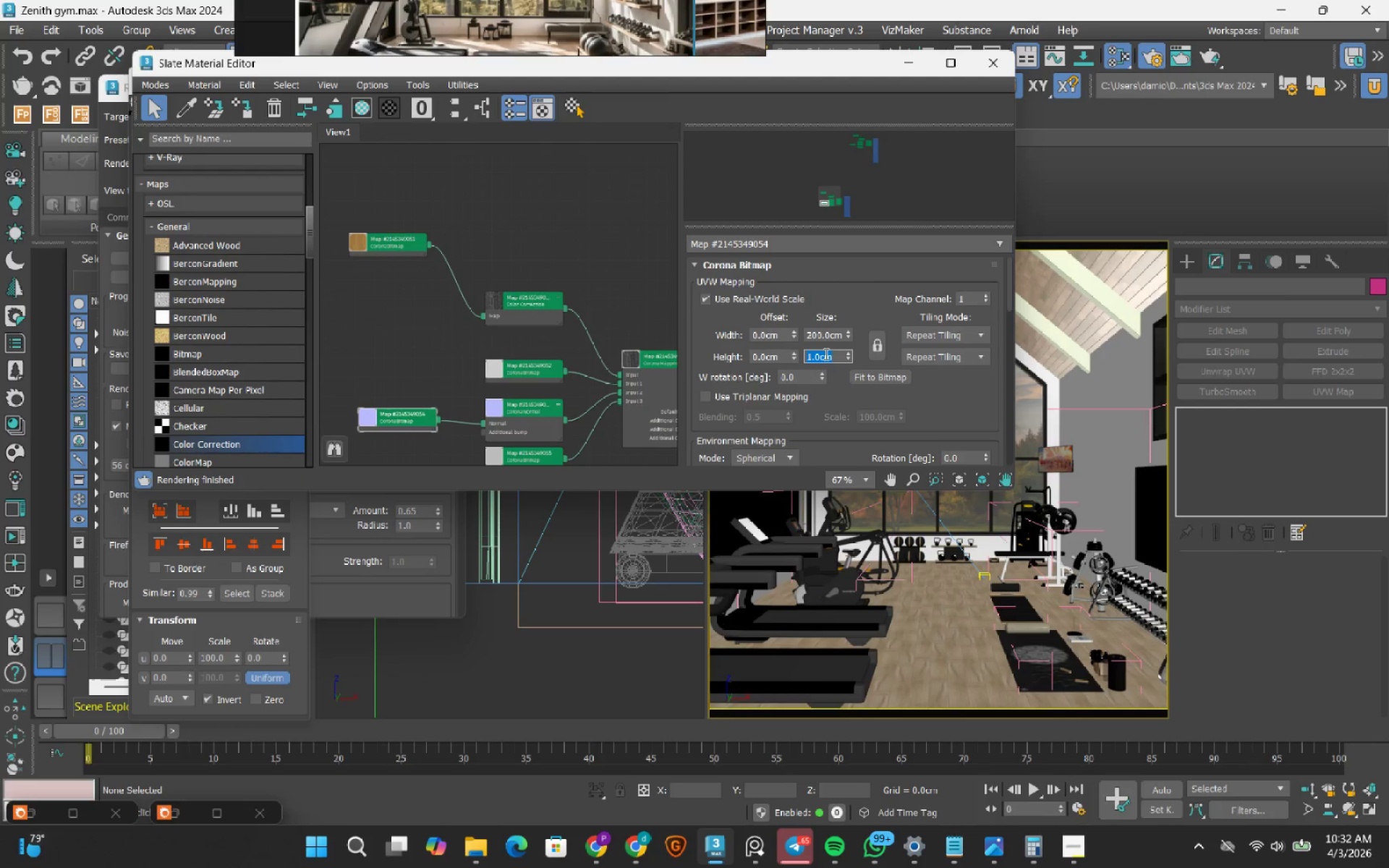 
key(Numpad2)
 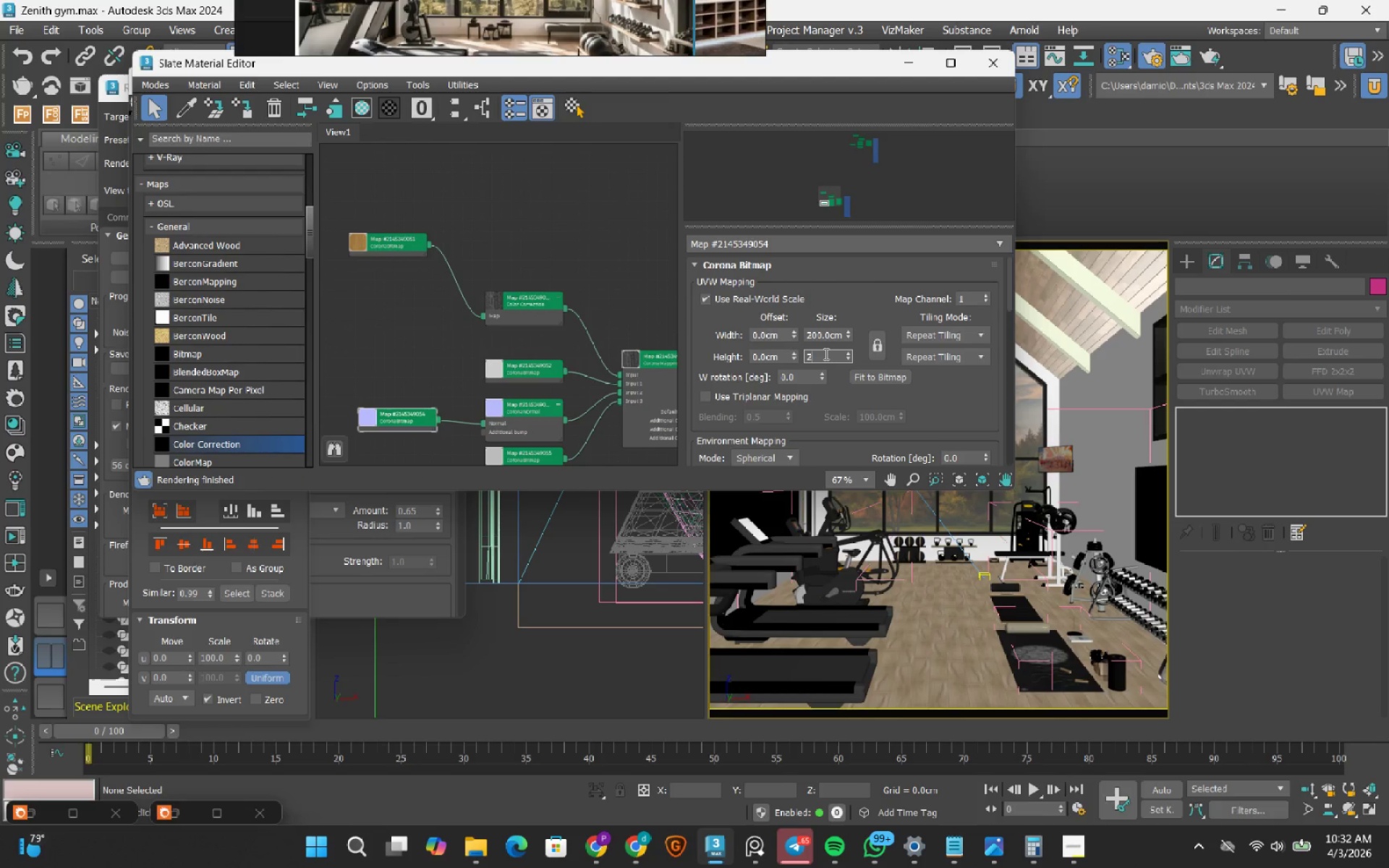 
key(Numpad0)
 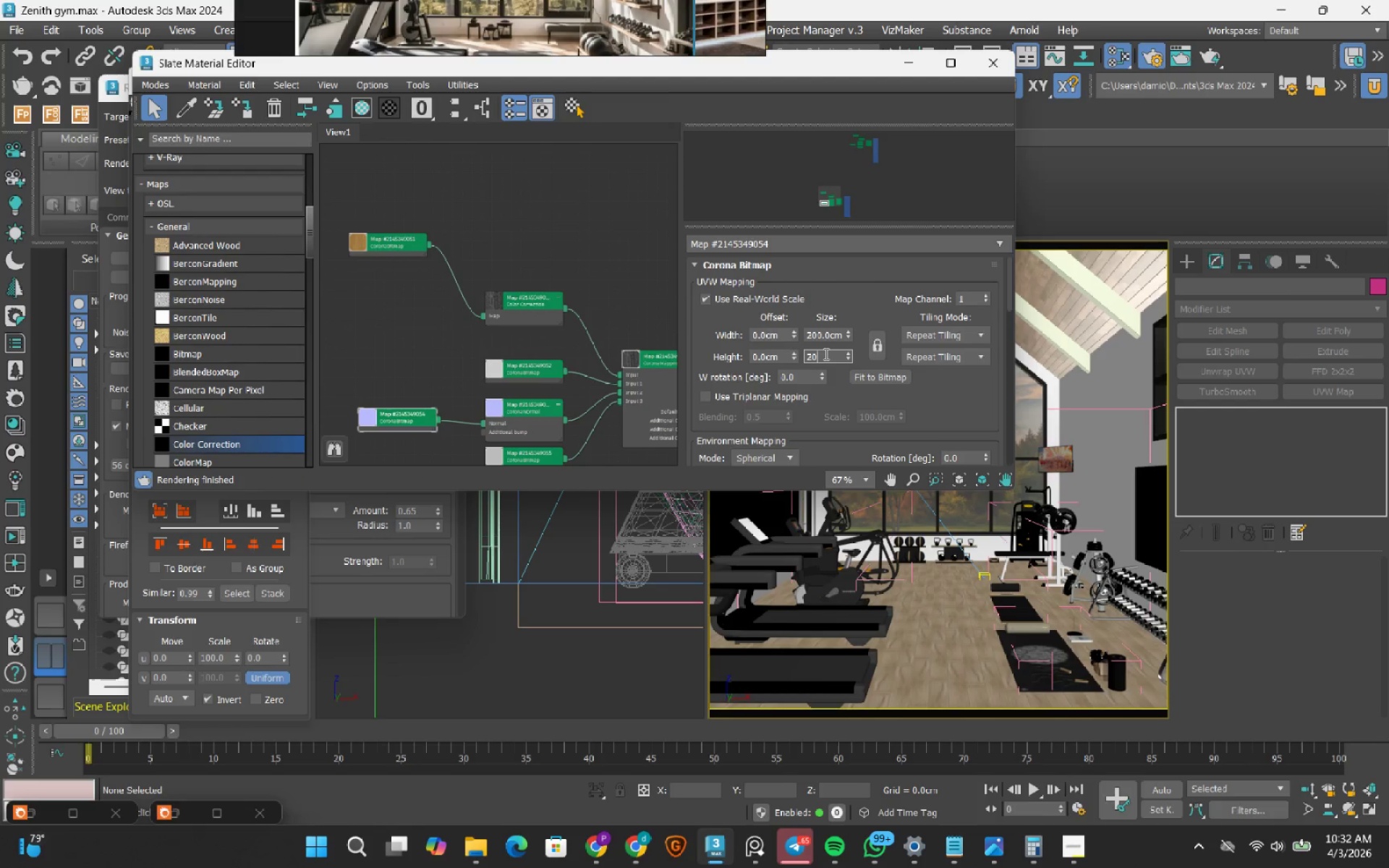 
key(Numpad0)
 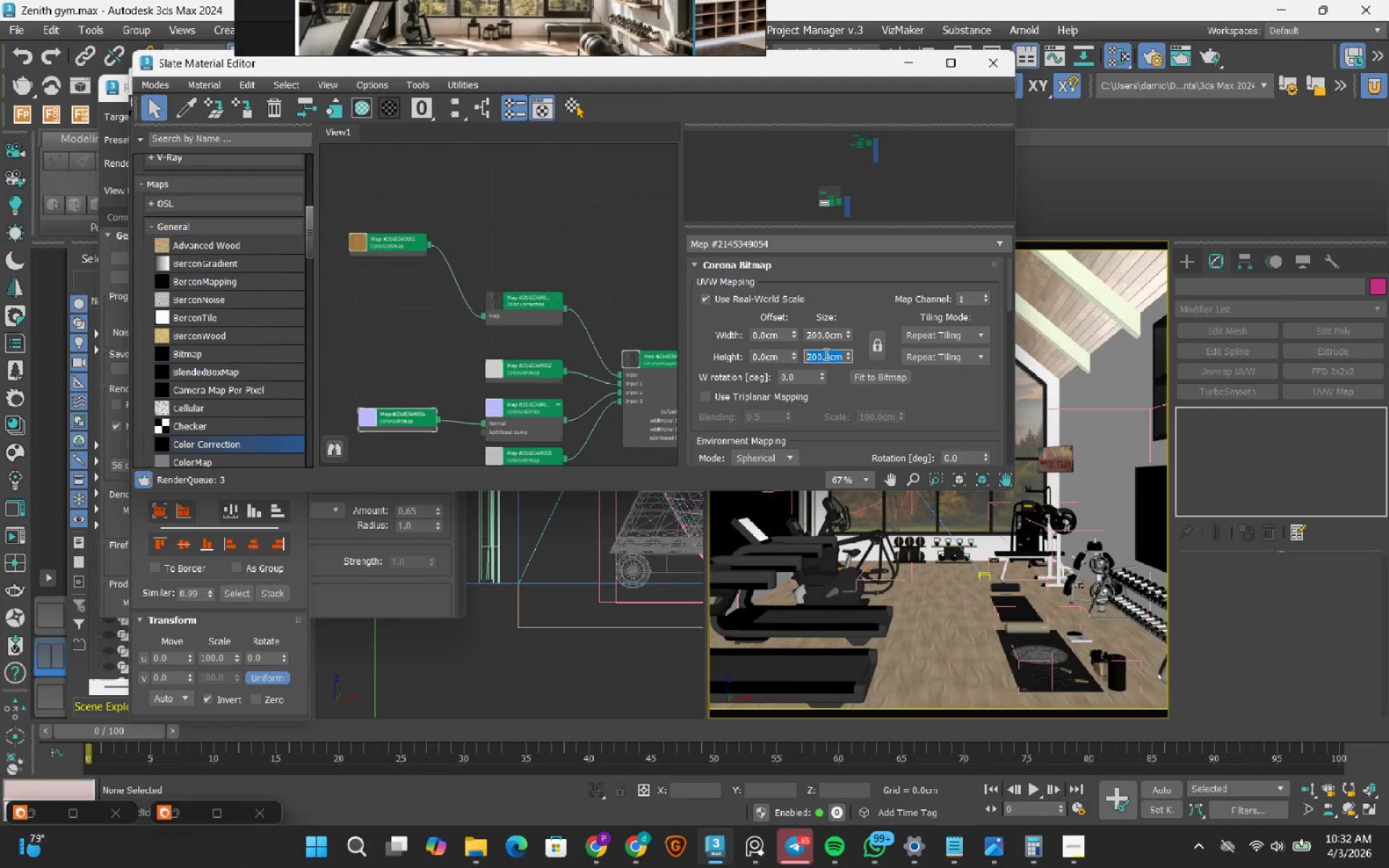 
key(NumpadEnter)
 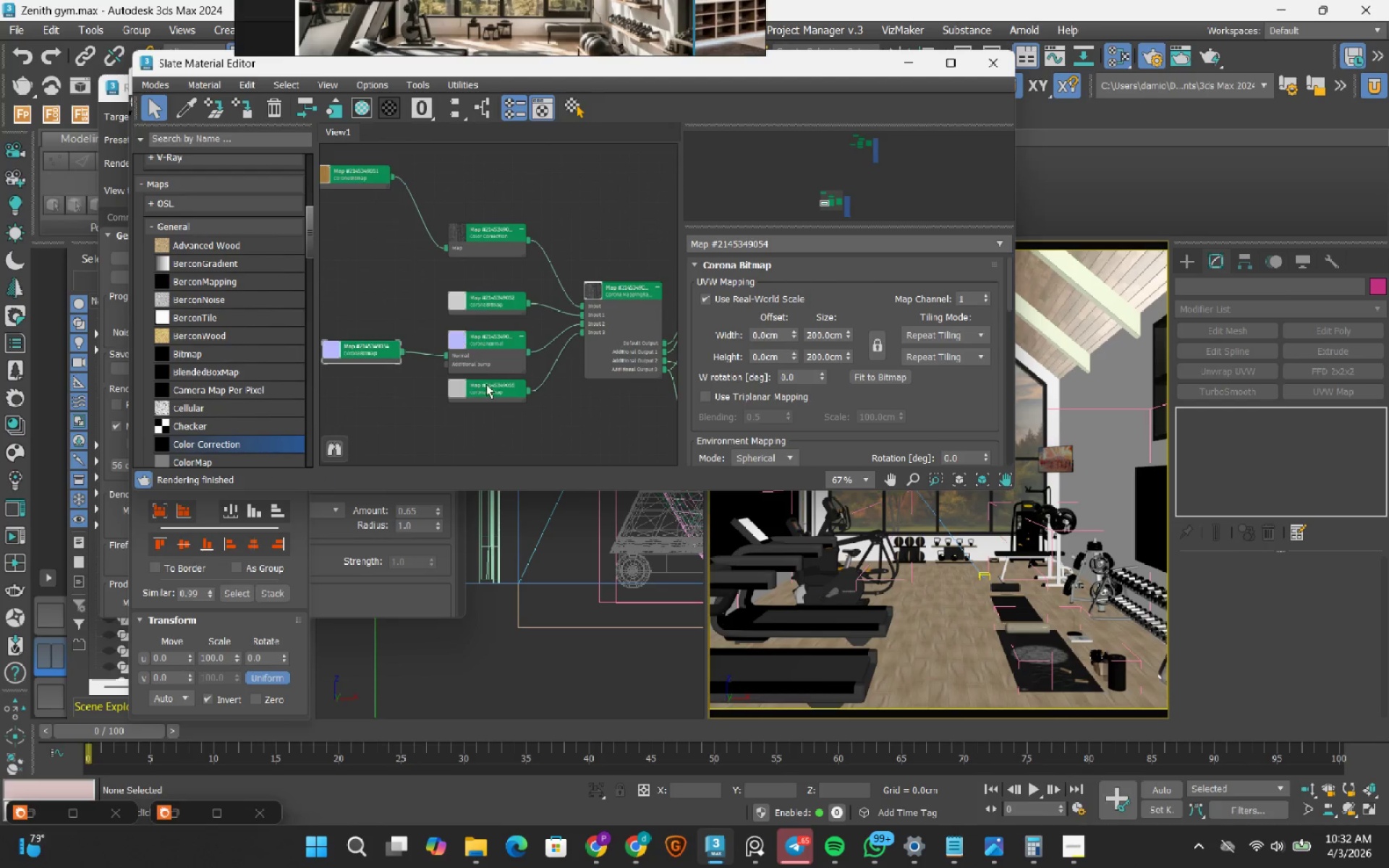 
left_click([488, 397])
 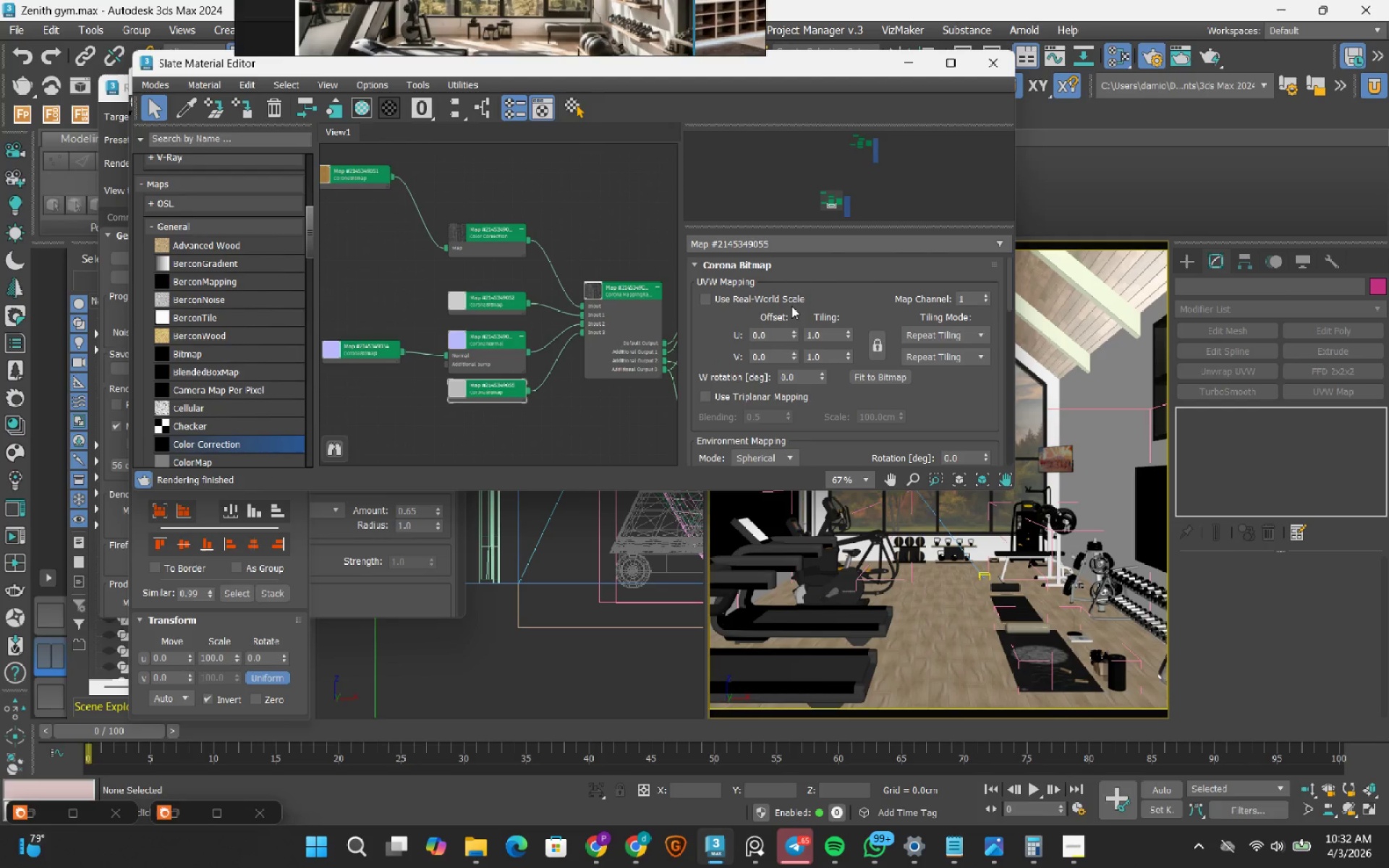 
left_click([791, 305])
 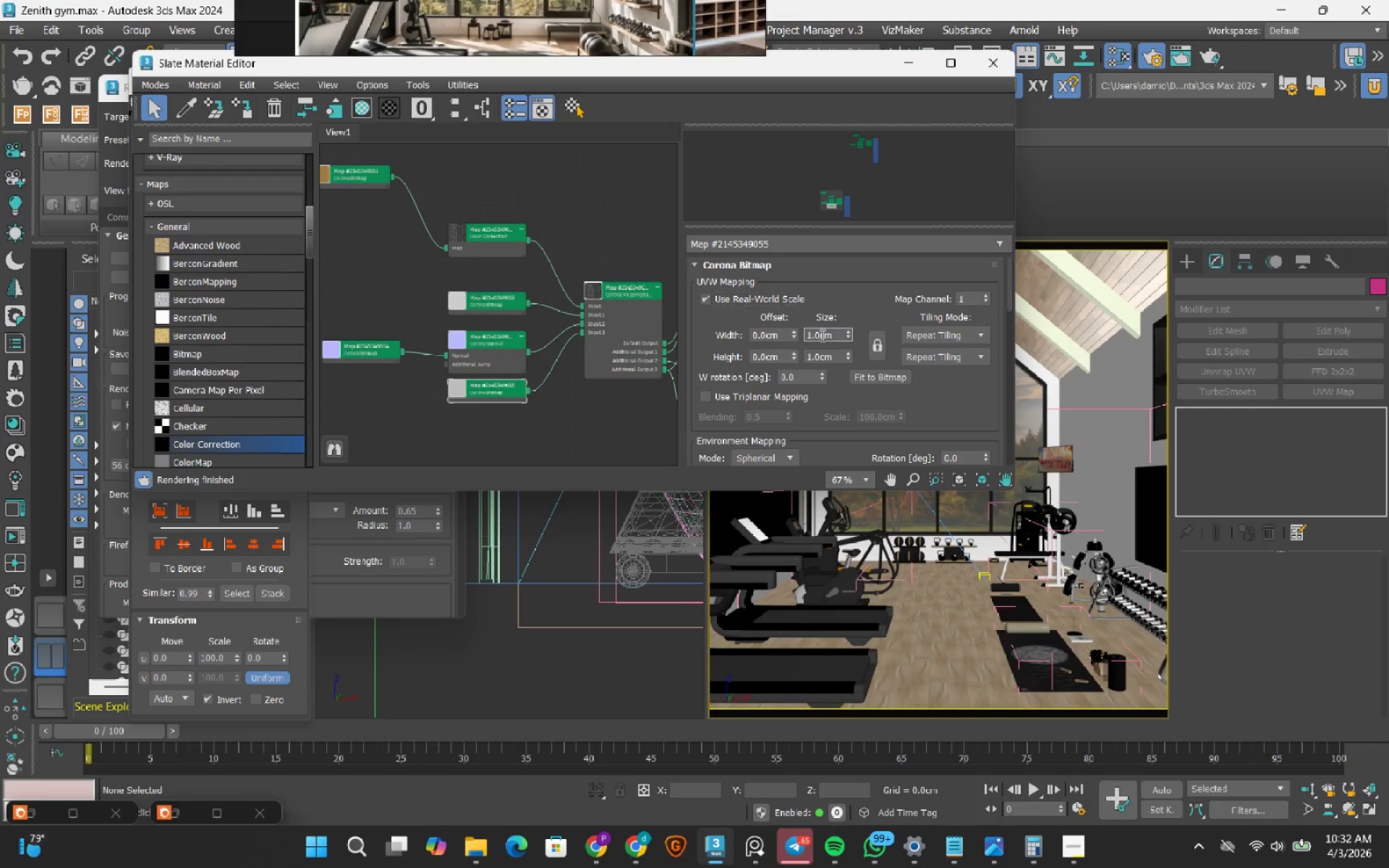 
double_click([821, 335])
 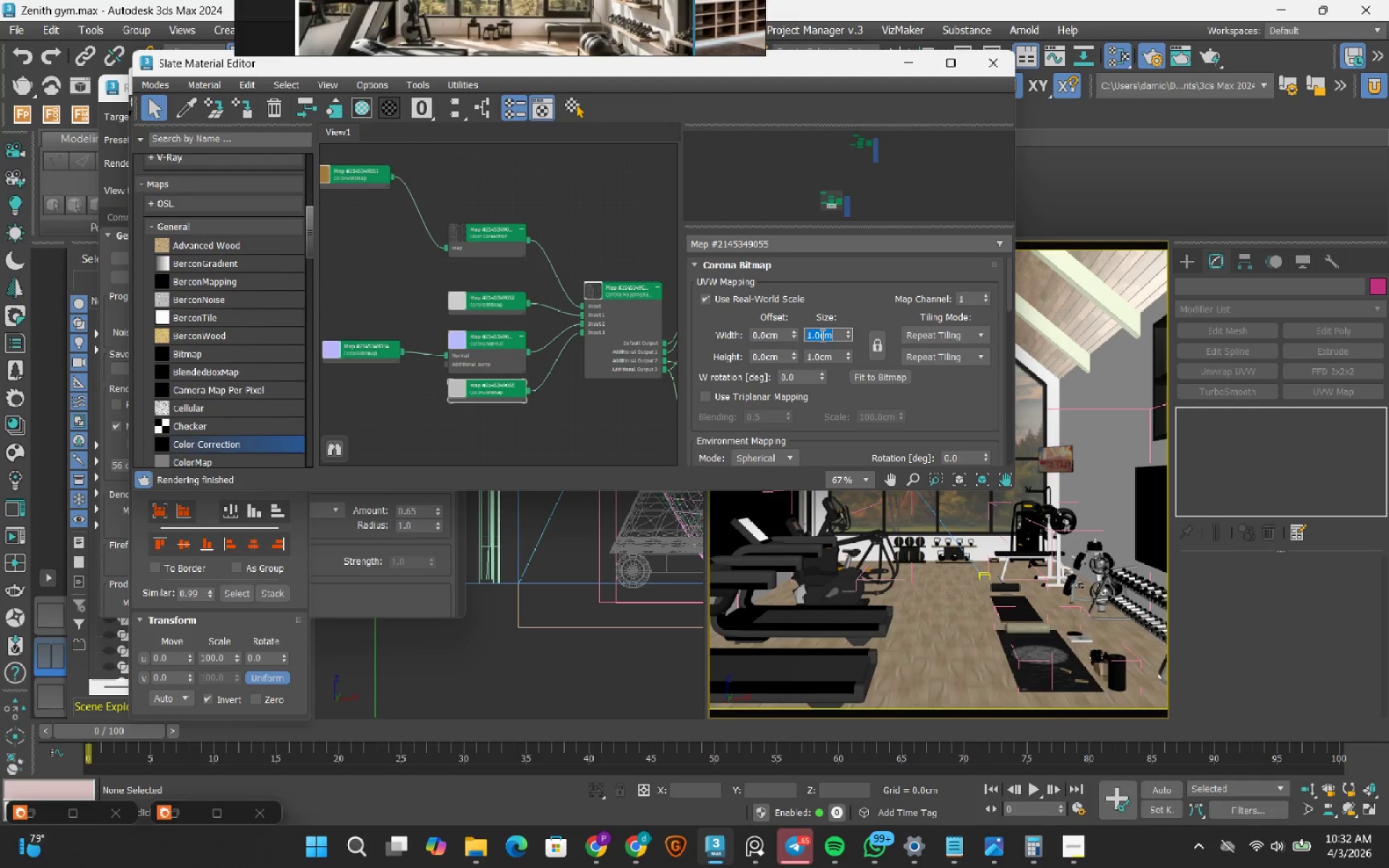 
key(Numpad2)
 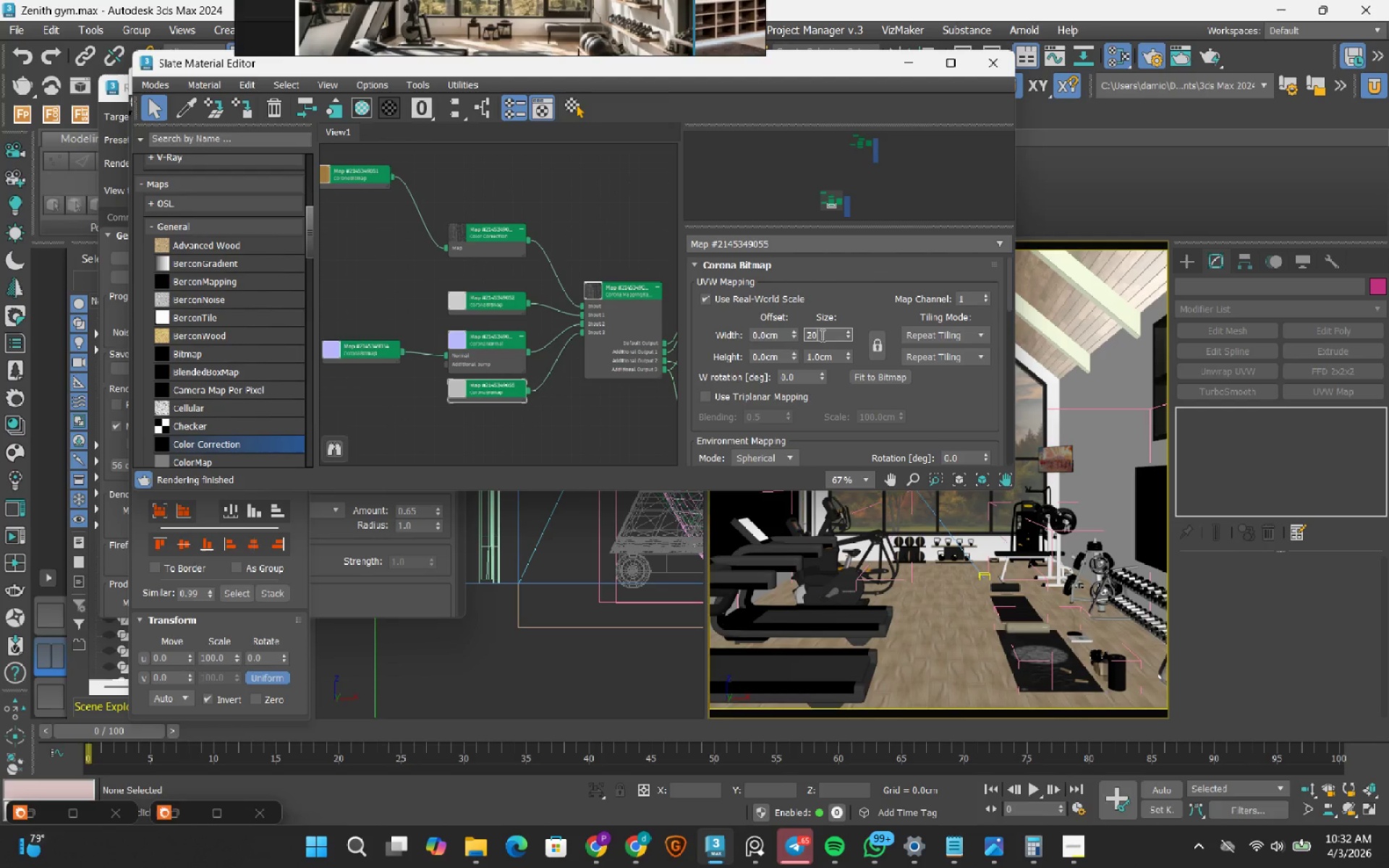 
key(Numpad0)
 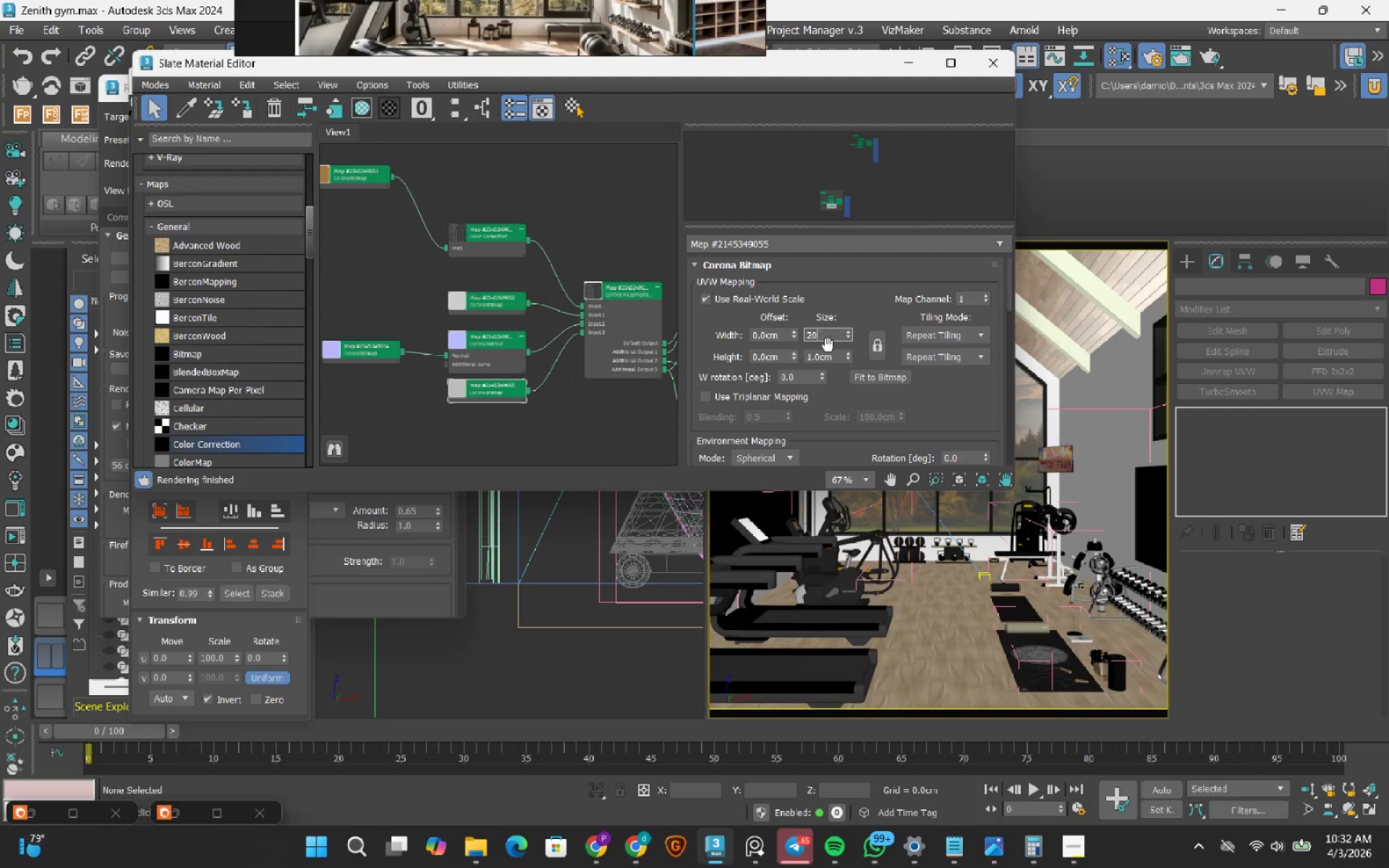 
key(Numpad0)
 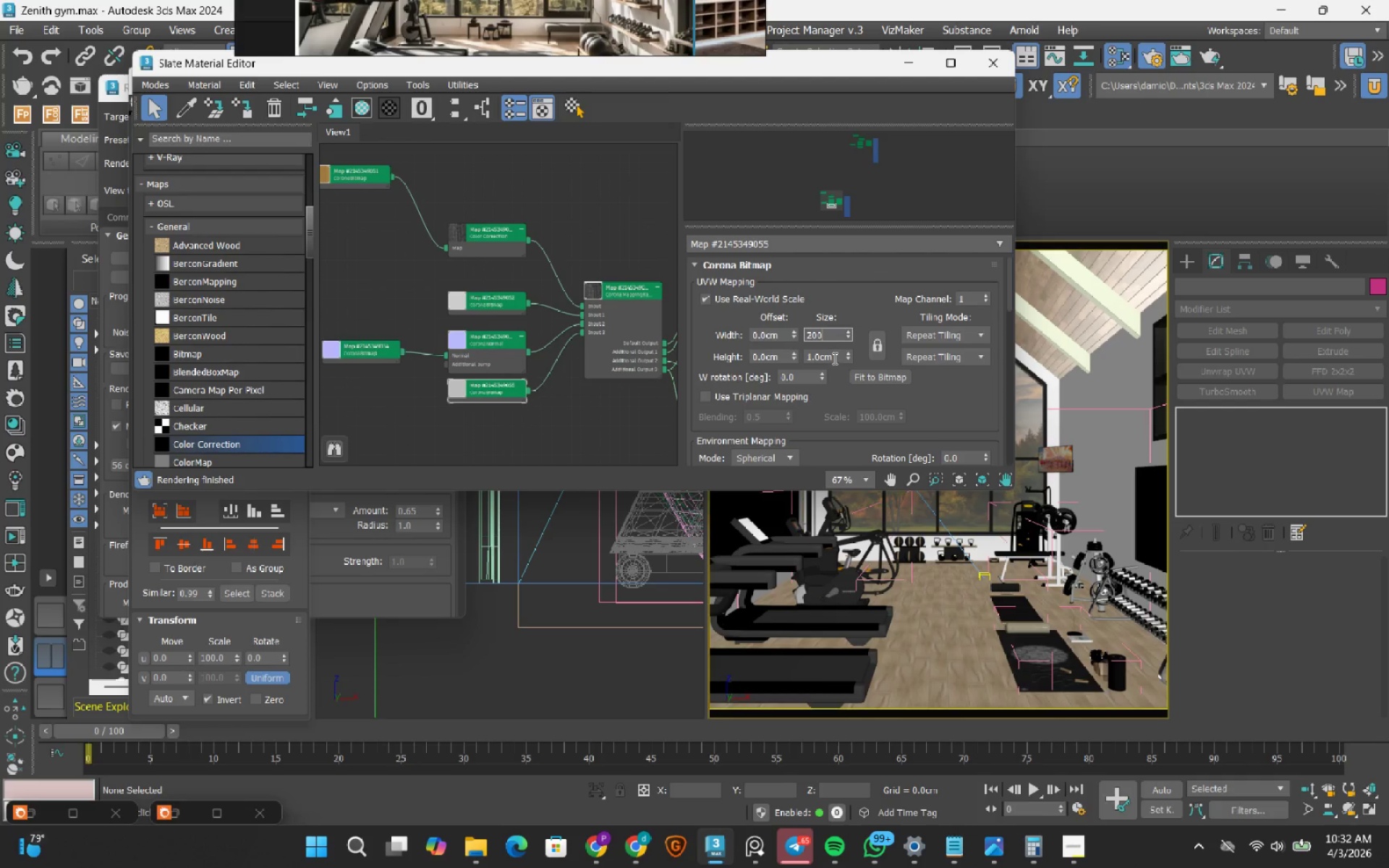 
left_click([833, 358])
 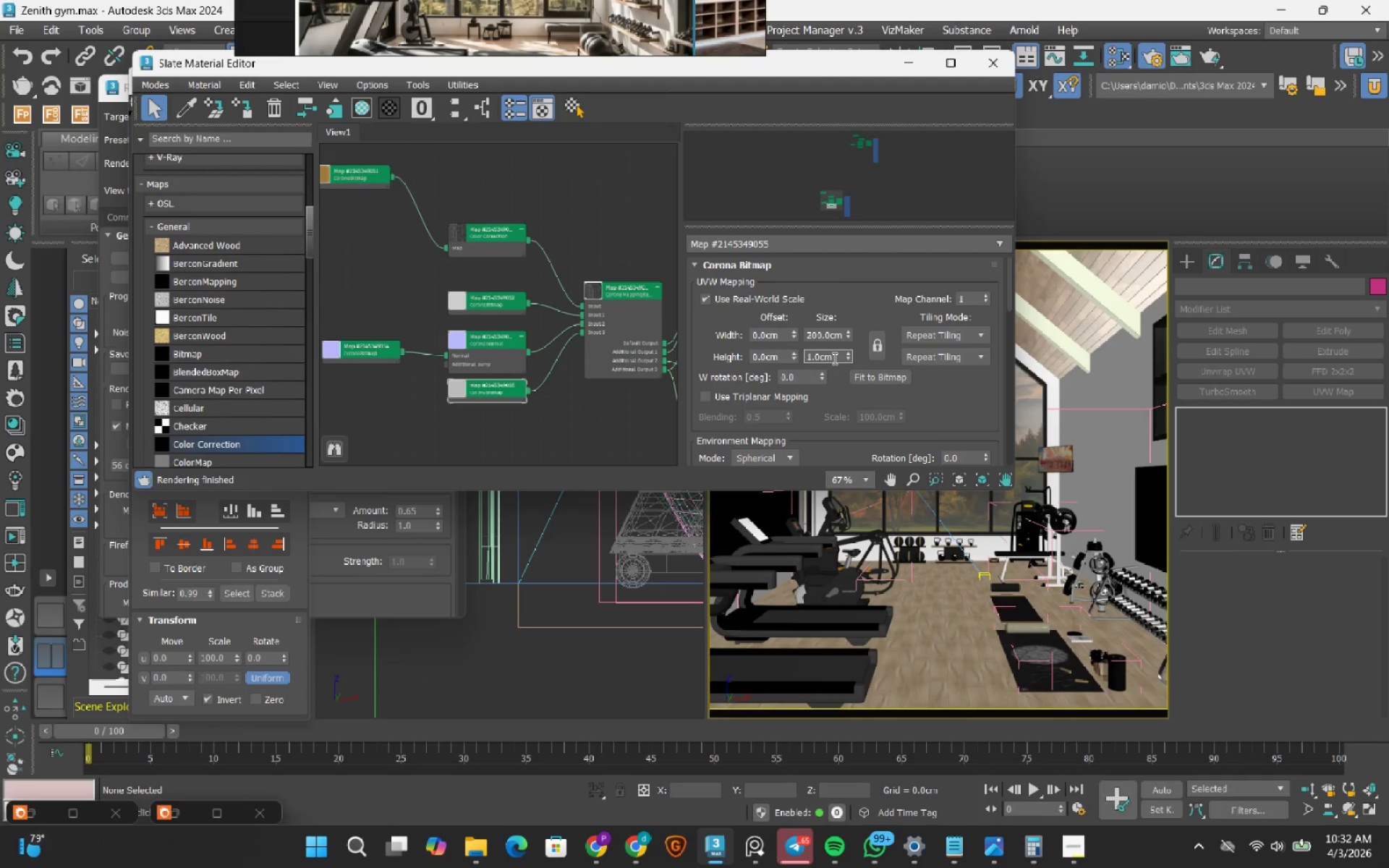 
double_click([833, 358])
 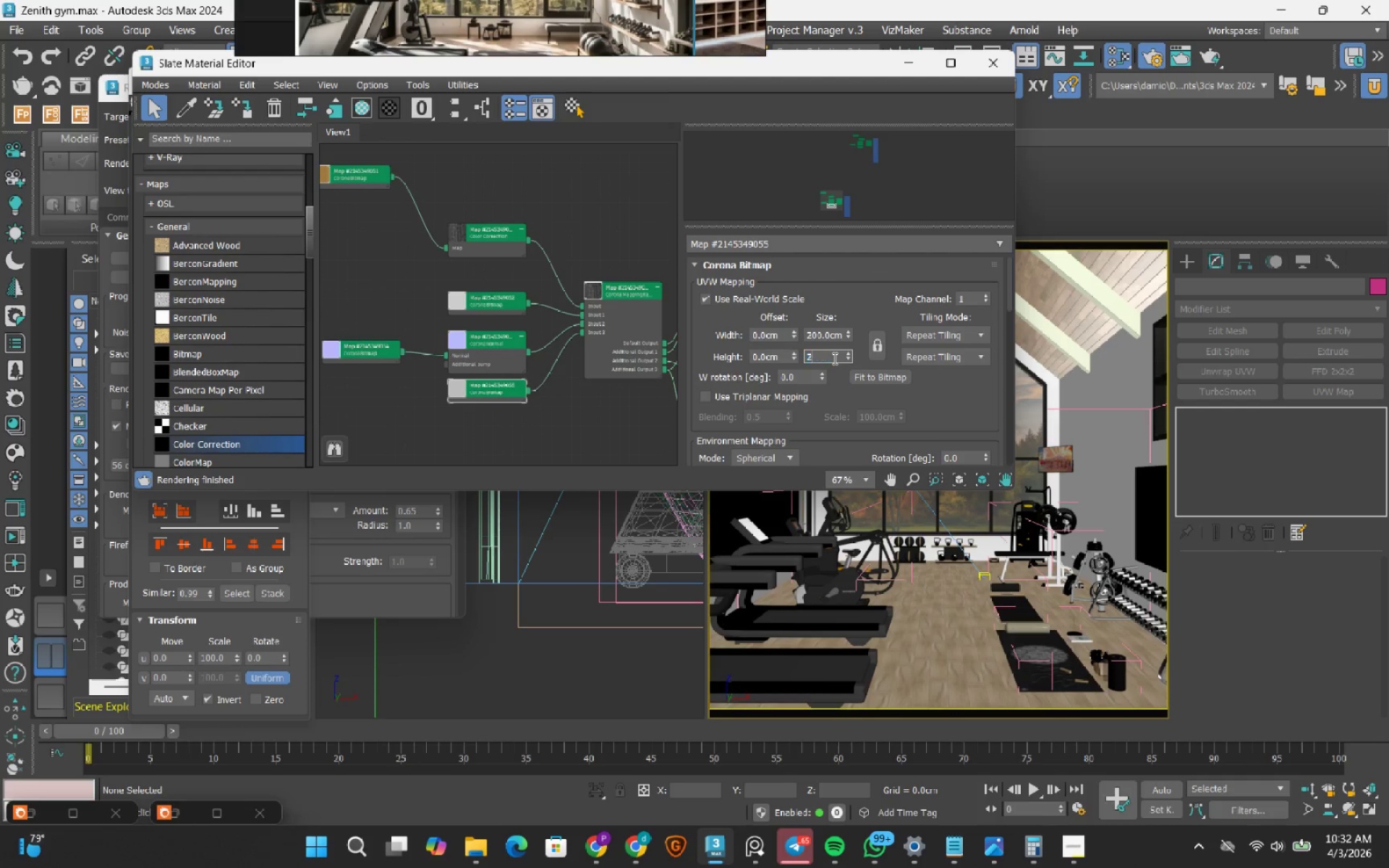 
key(Numpad2)
 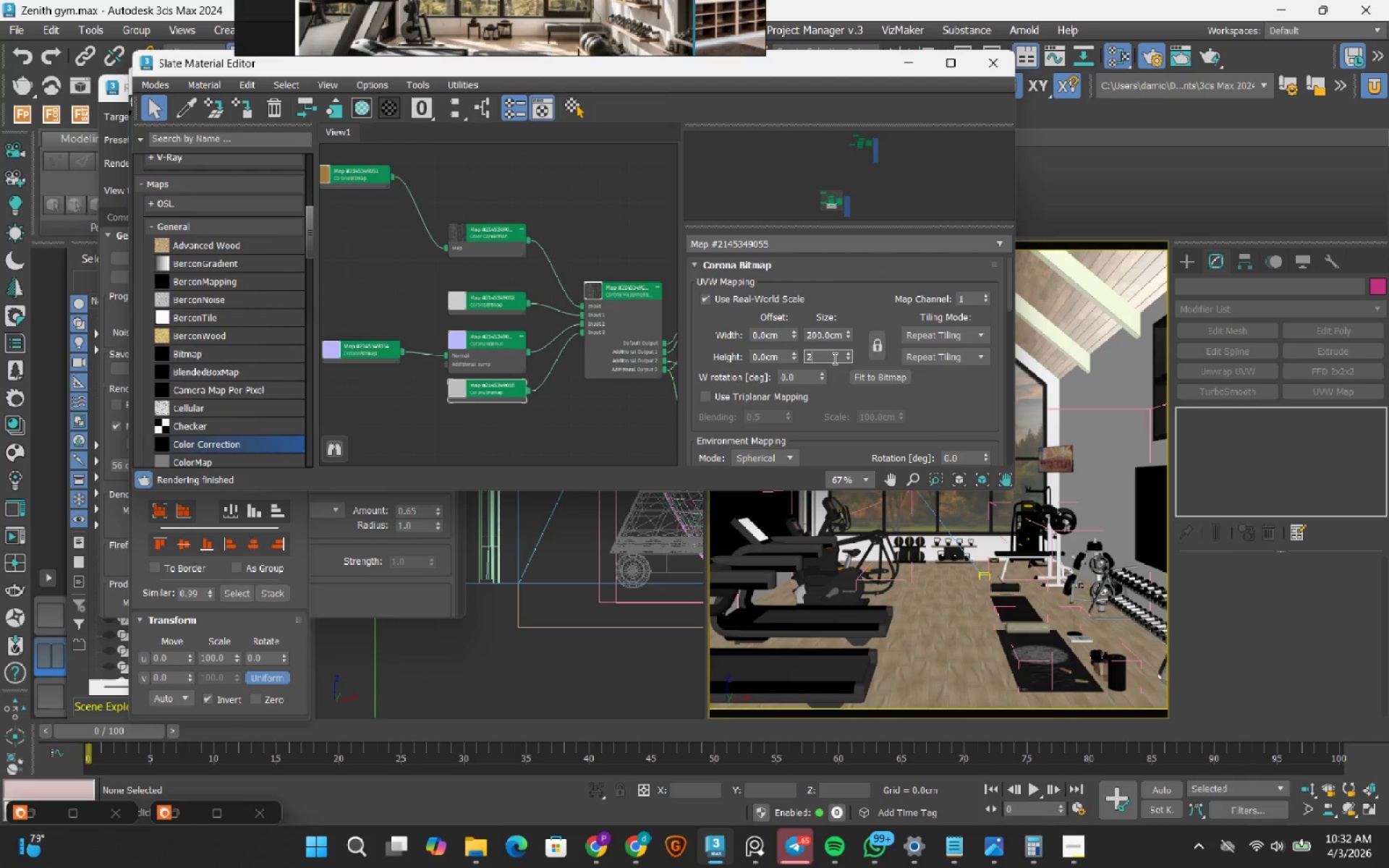 
key(Numpad0)
 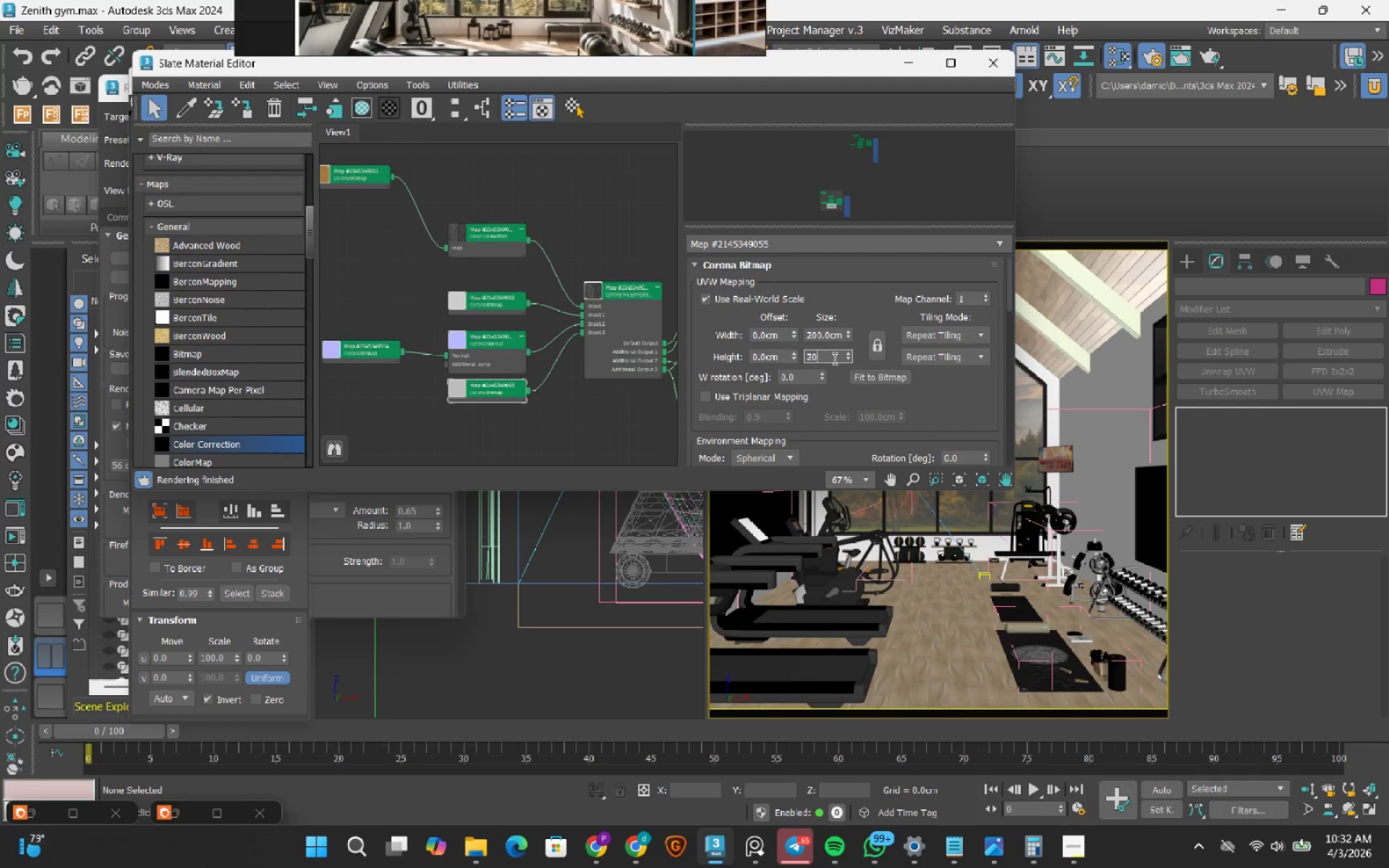 
key(Numpad0)
 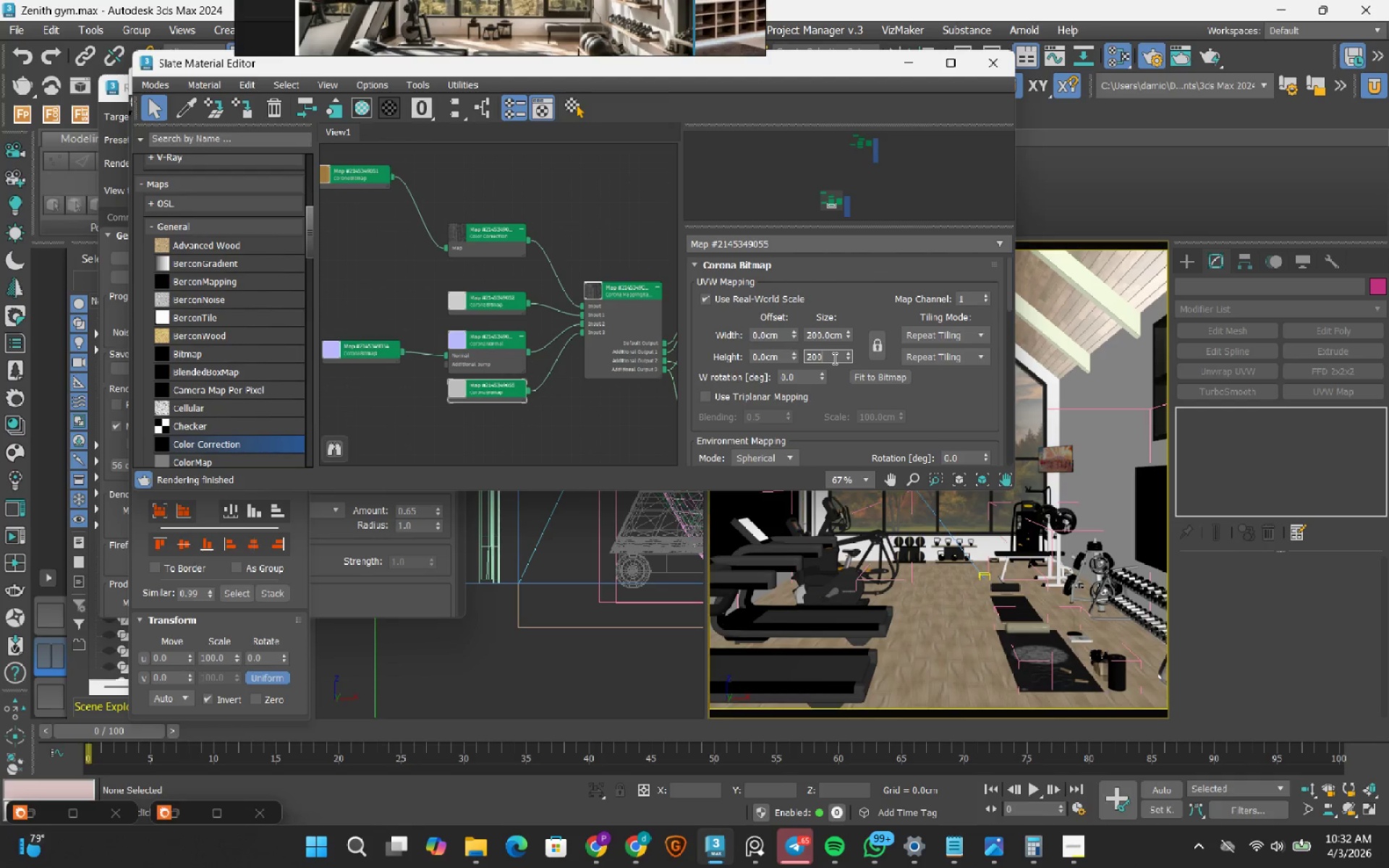 
key(NumpadEnter)
 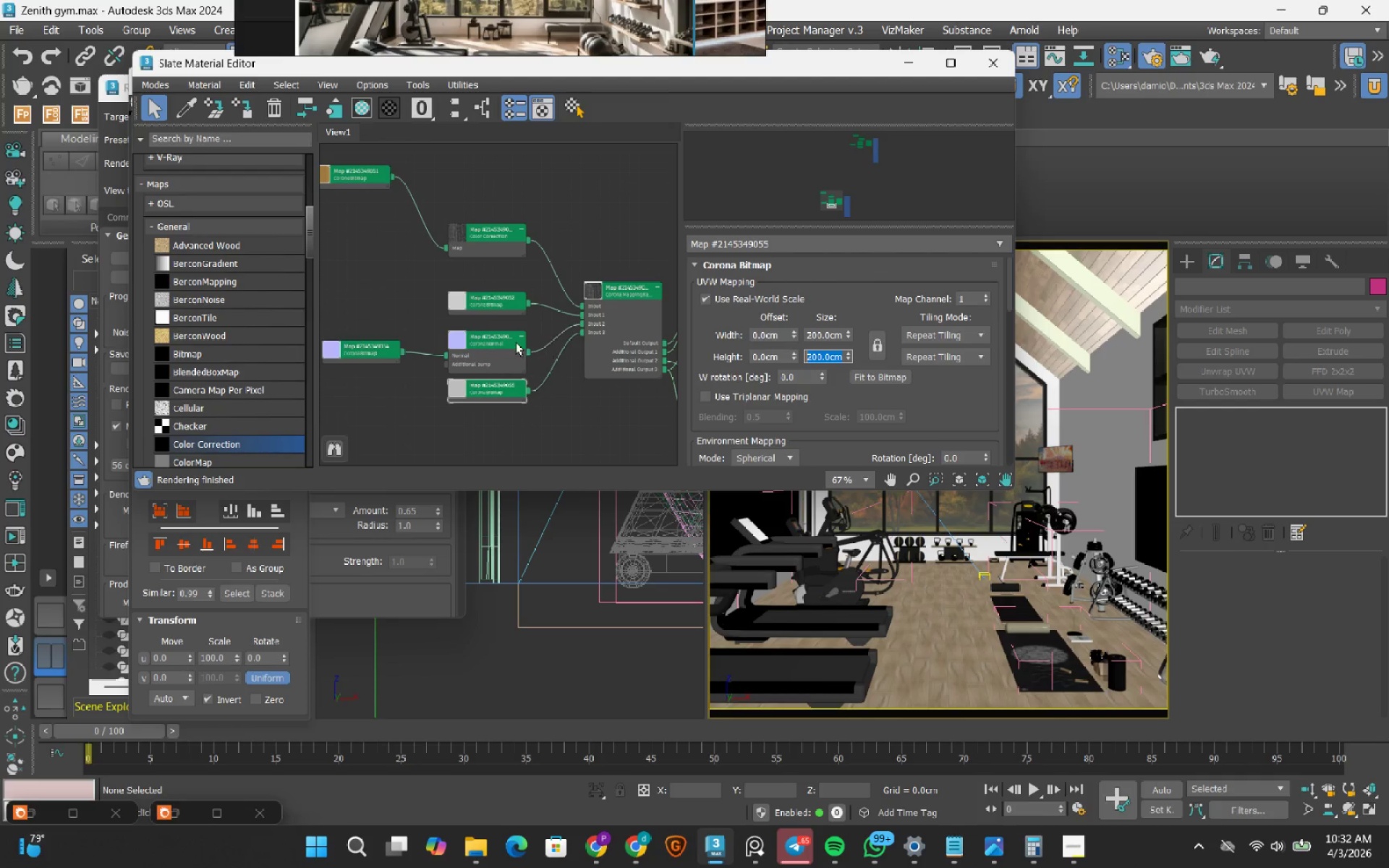 
scroll: coordinate [516, 342], scroll_direction: down, amount: 1.0
 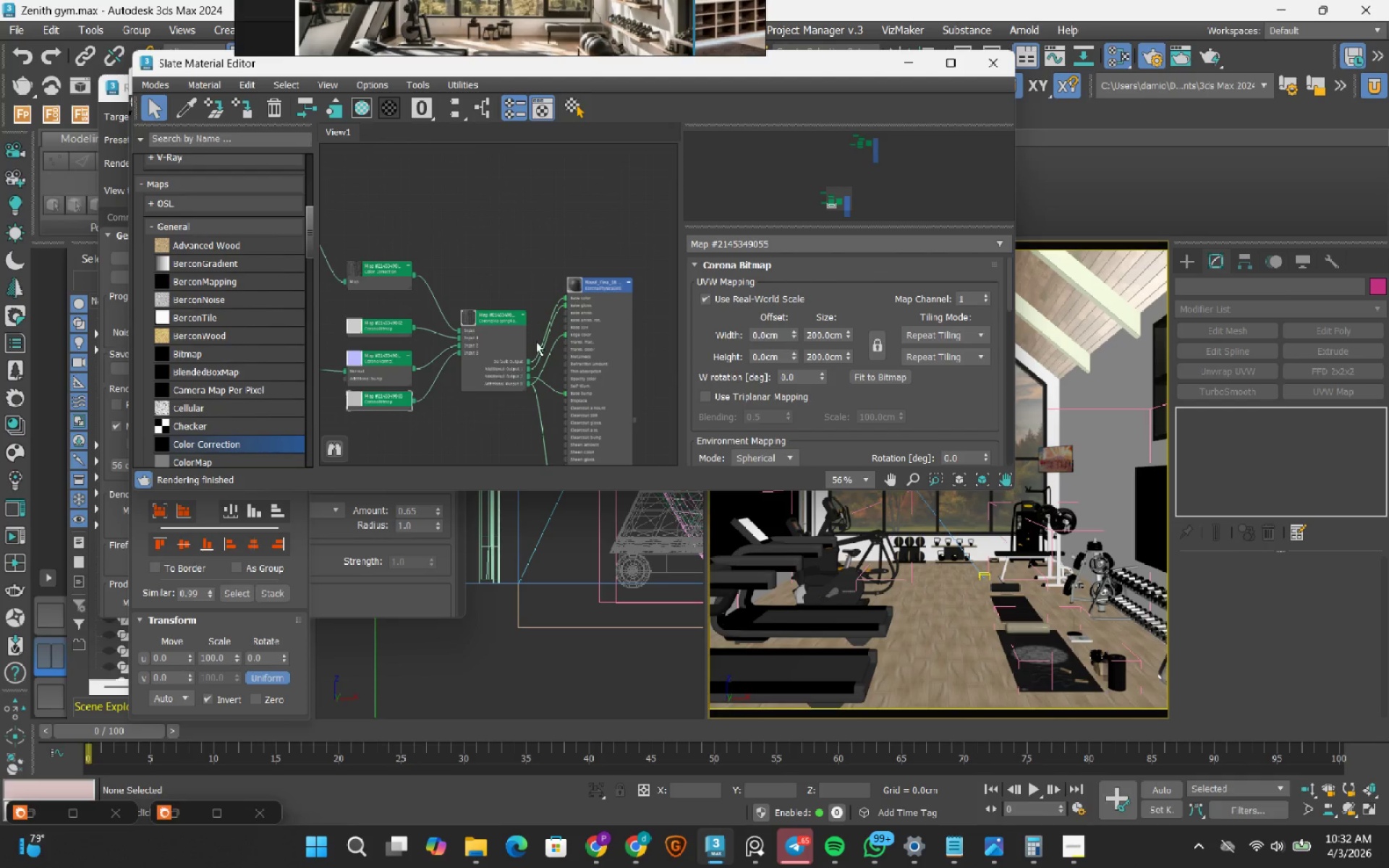 
scroll: coordinate [611, 278], scroll_direction: up, amount: 5.0
 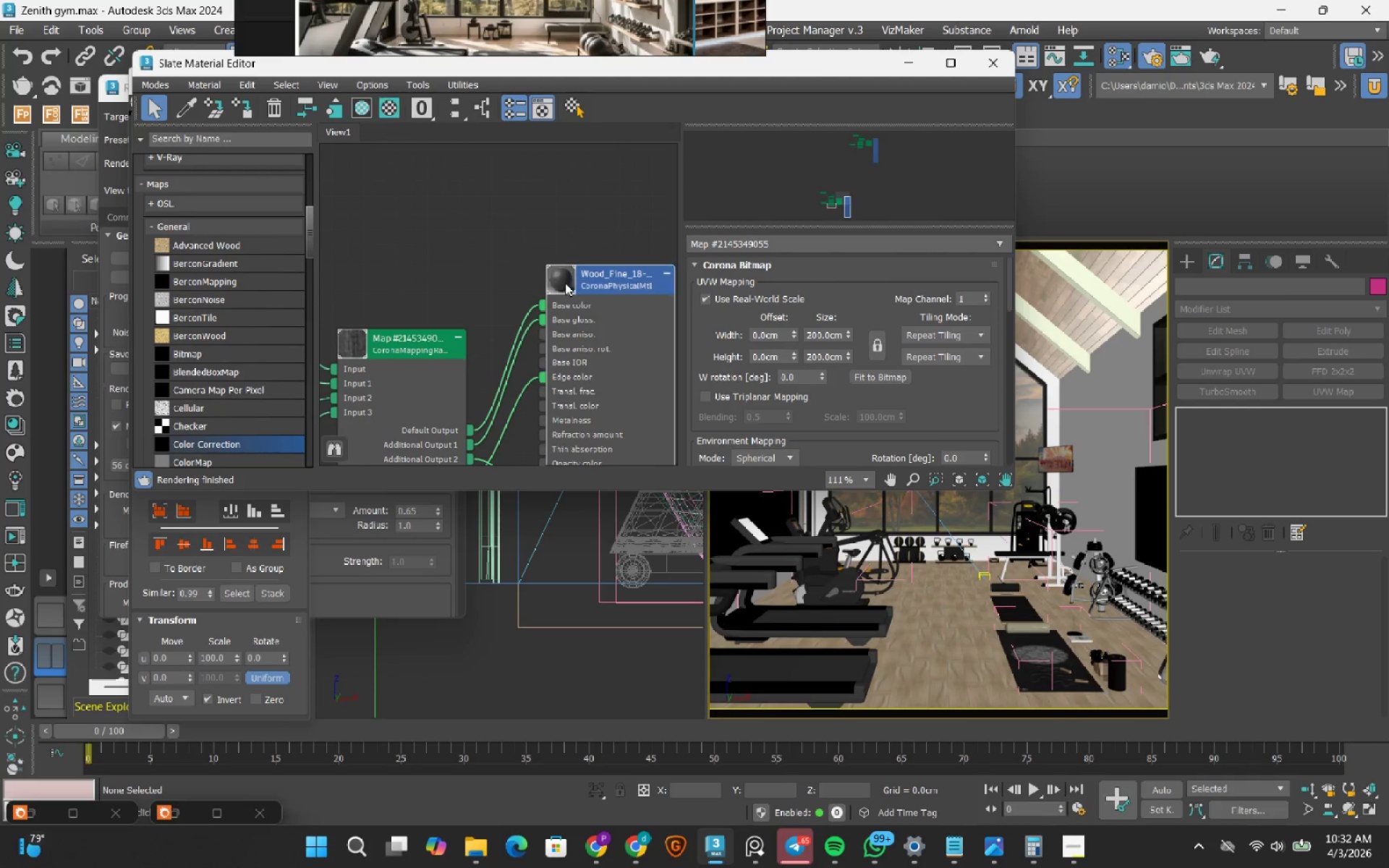 
double_click([565, 283])
 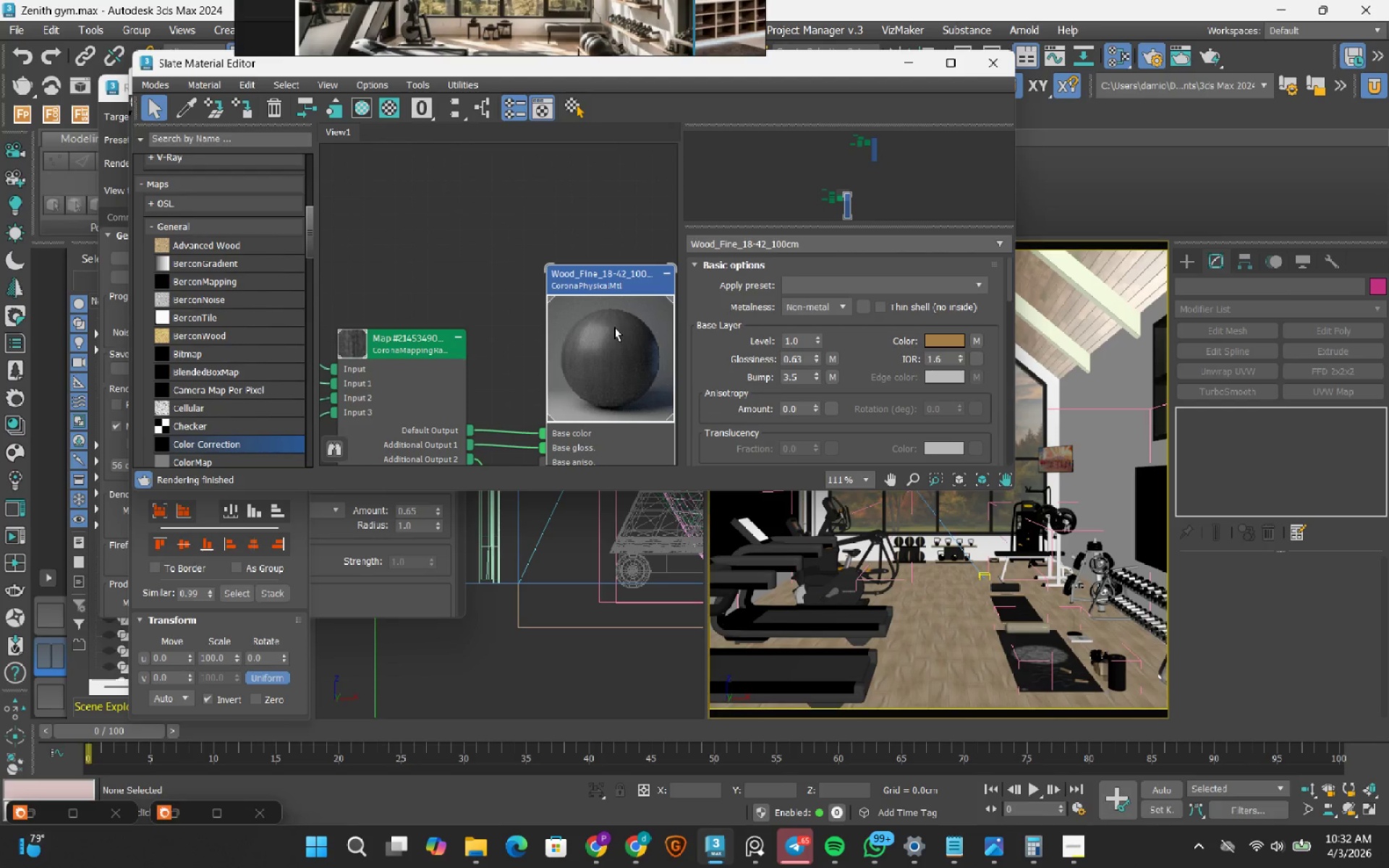 
left_click([616, 281])
 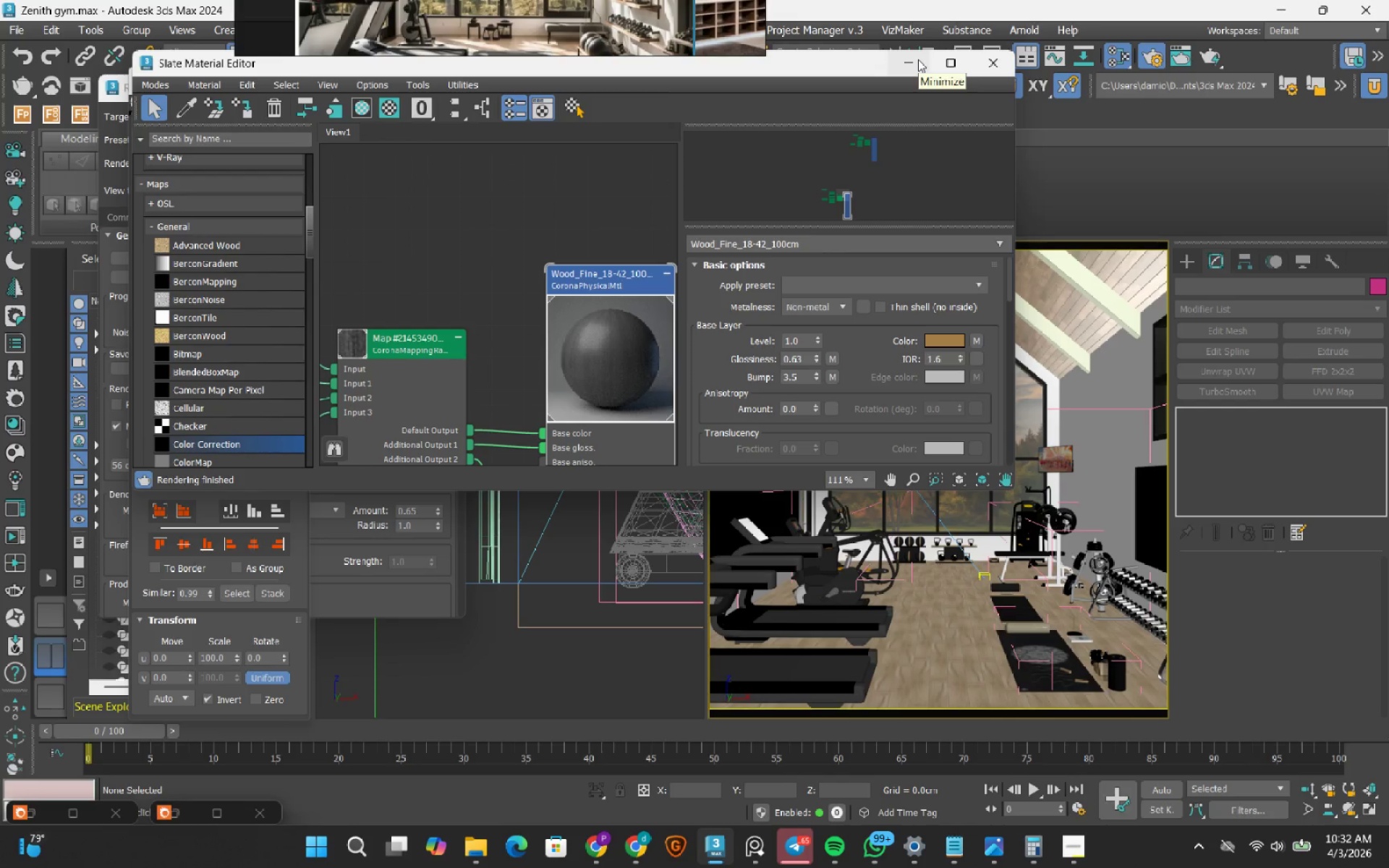 
left_click([918, 59])
 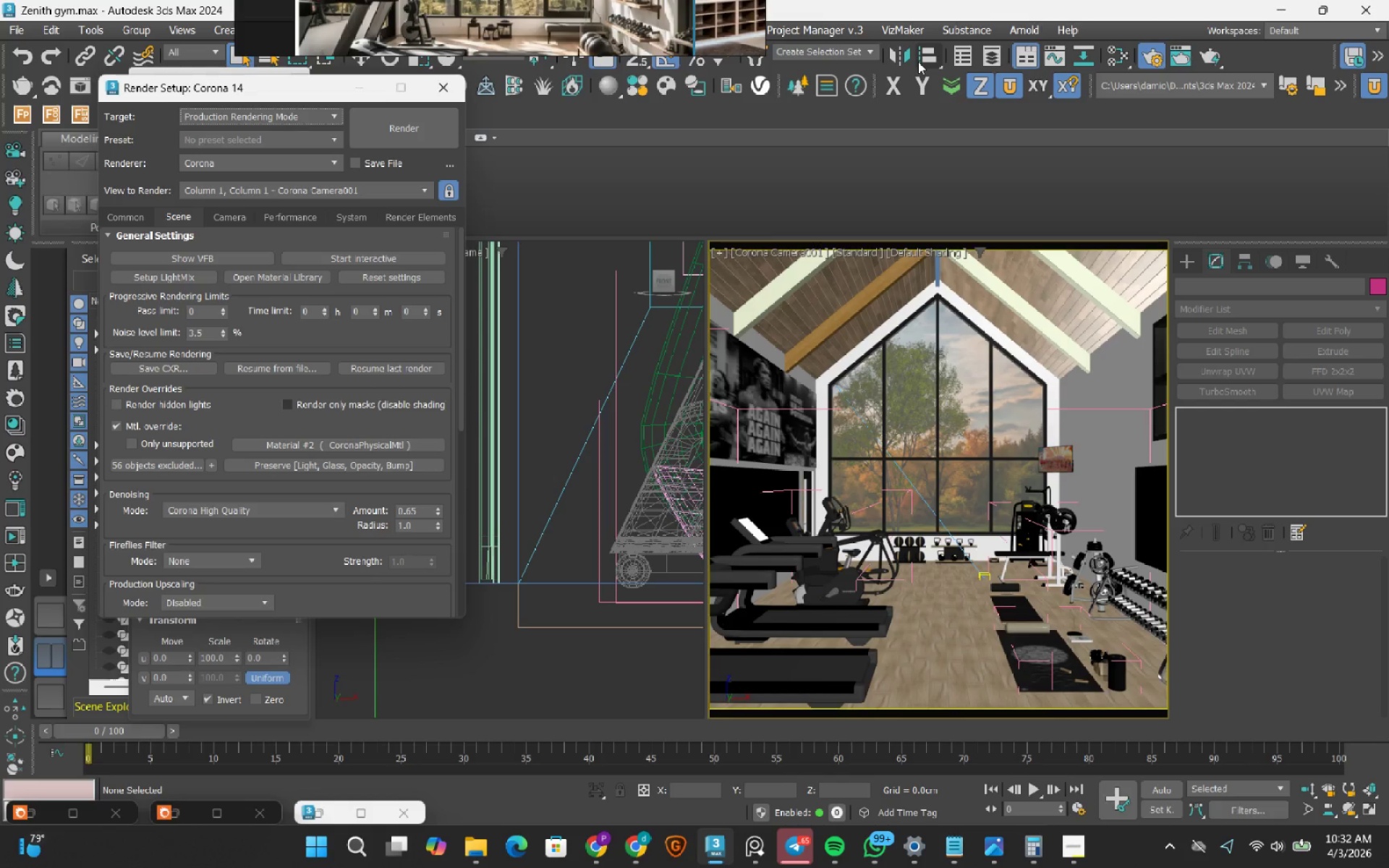 
wait(16.58)
 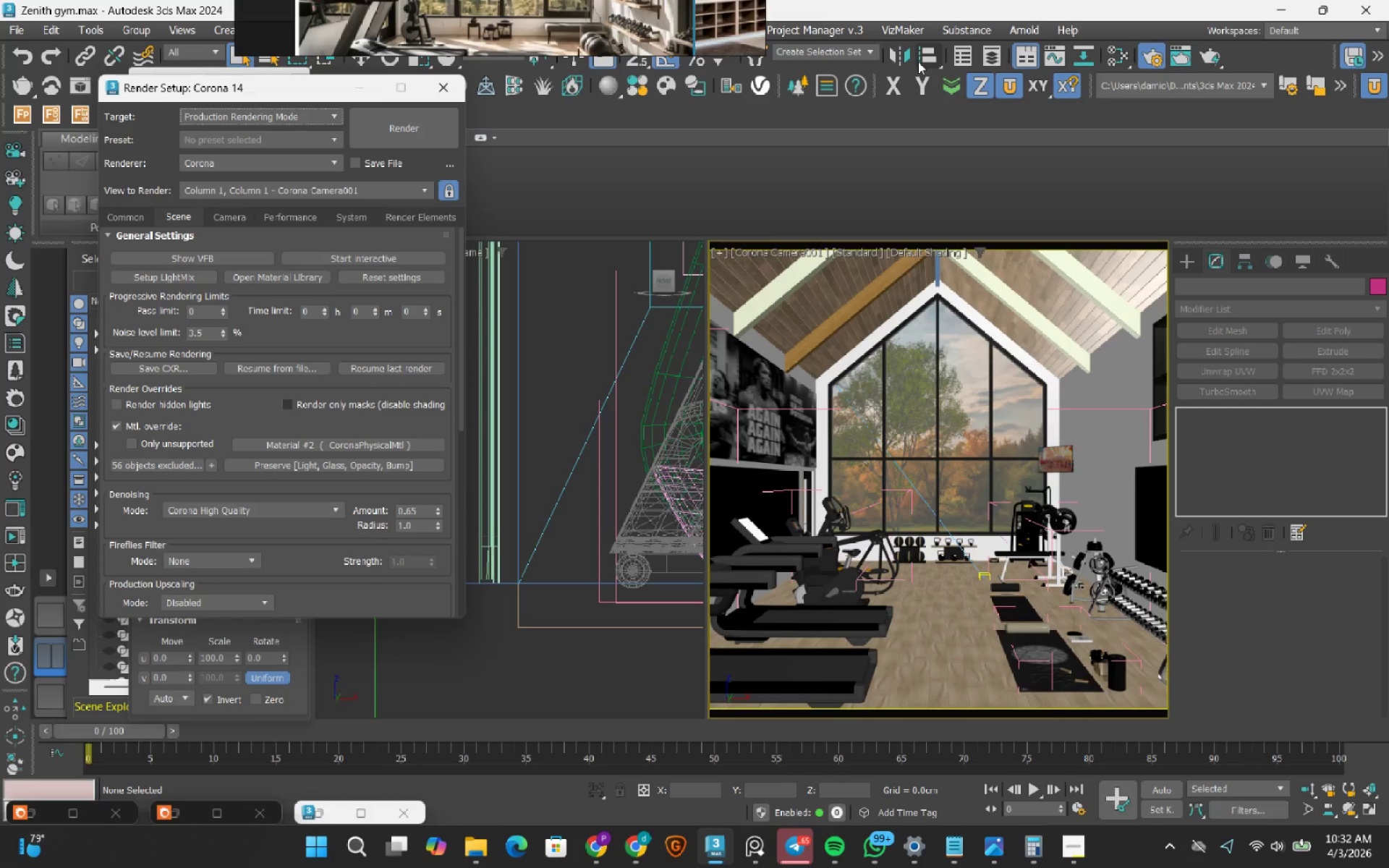 
left_click([1007, 294])
 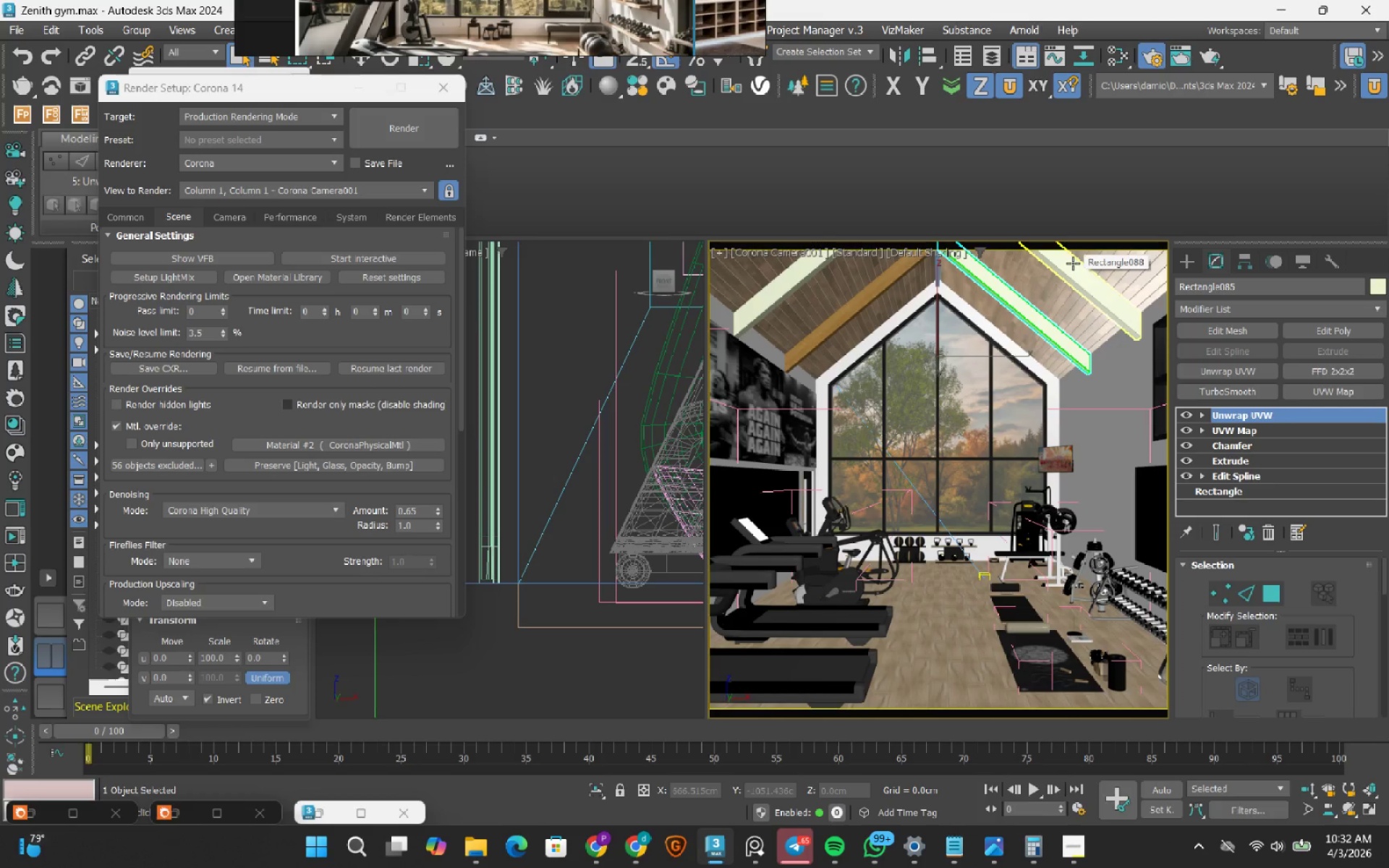 
hold_key(key=ControlRight, duration=0.91)
 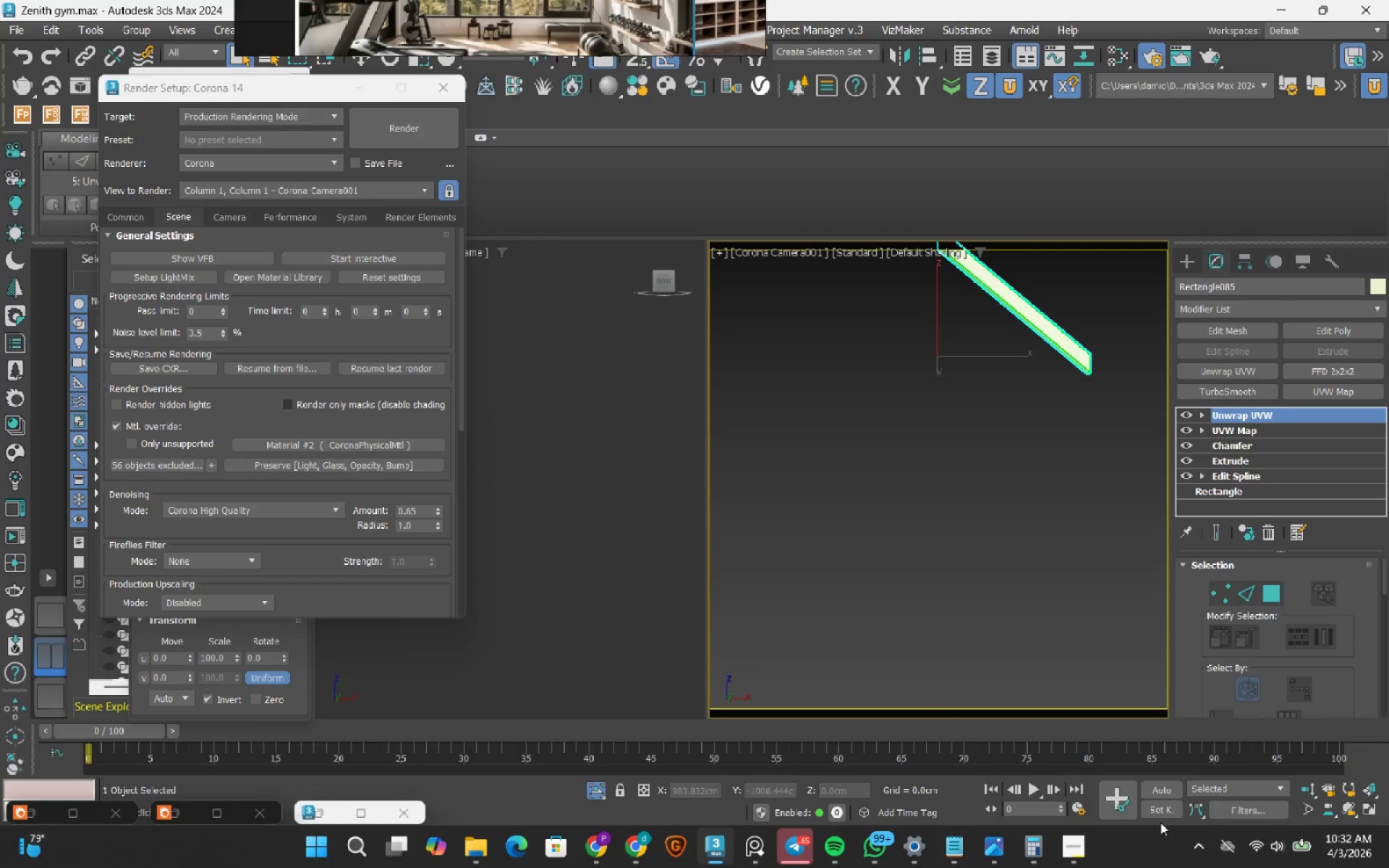 
left_click([1072, 851])